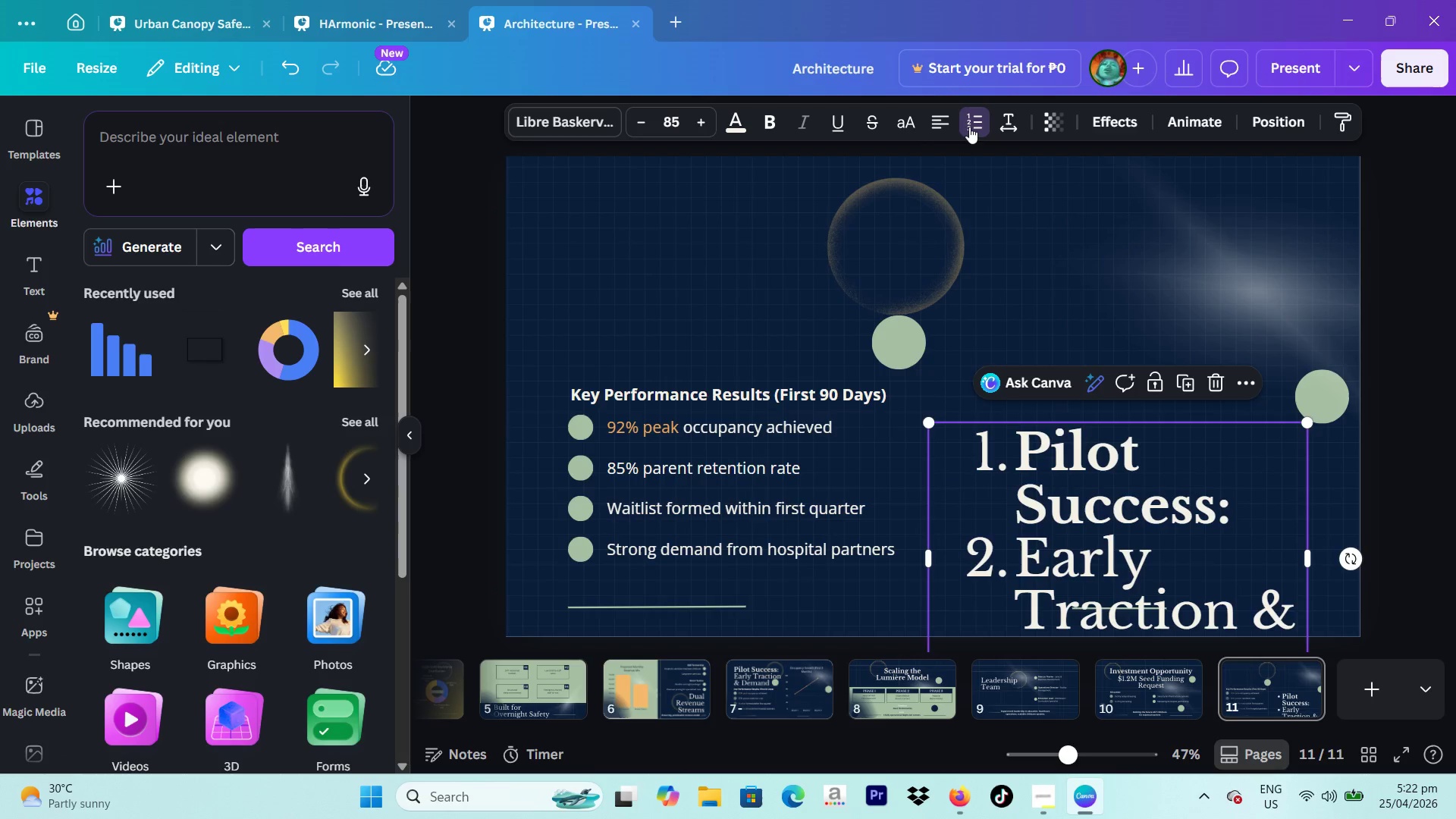 
double_click([969, 127])
 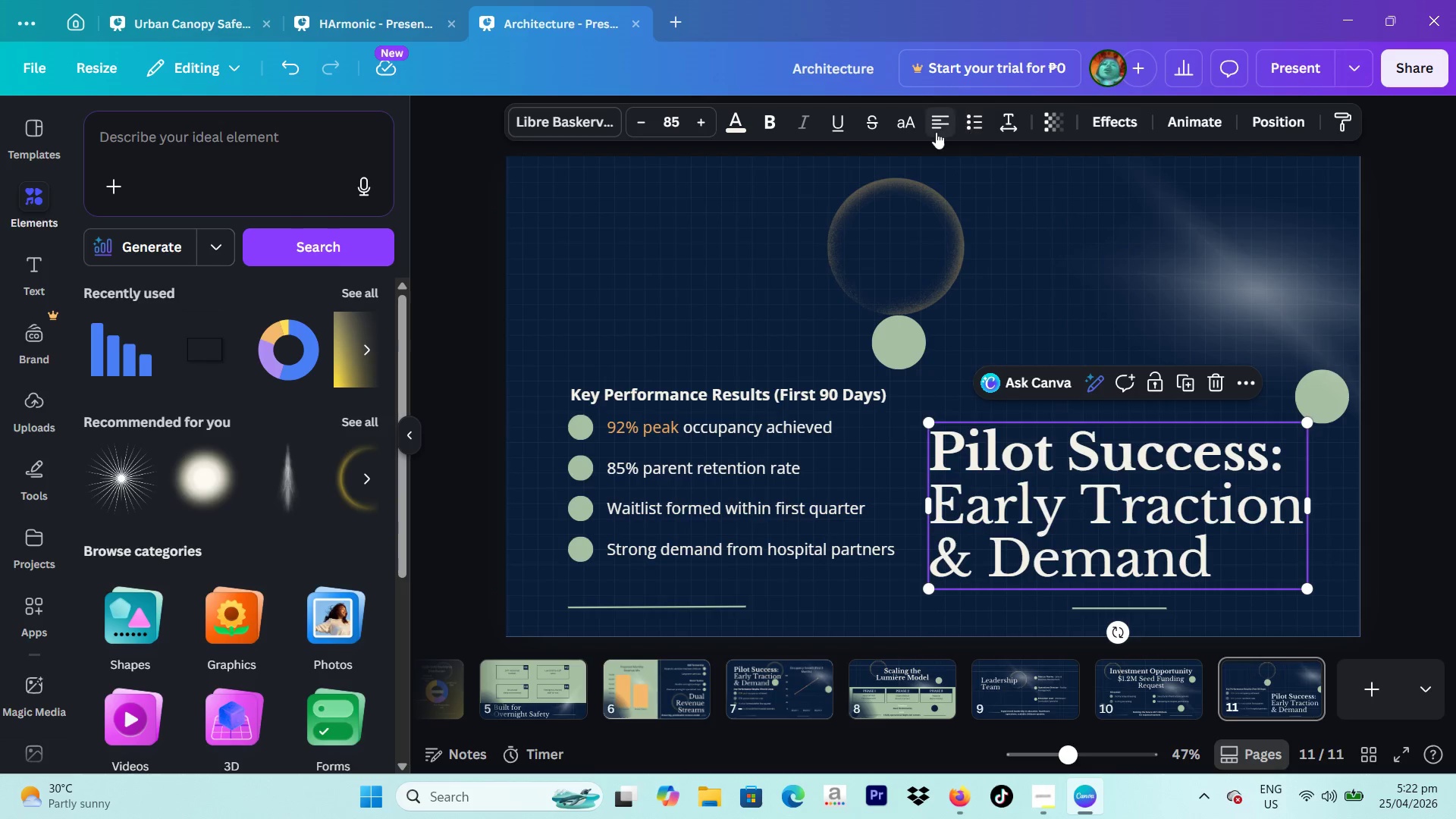 
left_click([936, 132])
 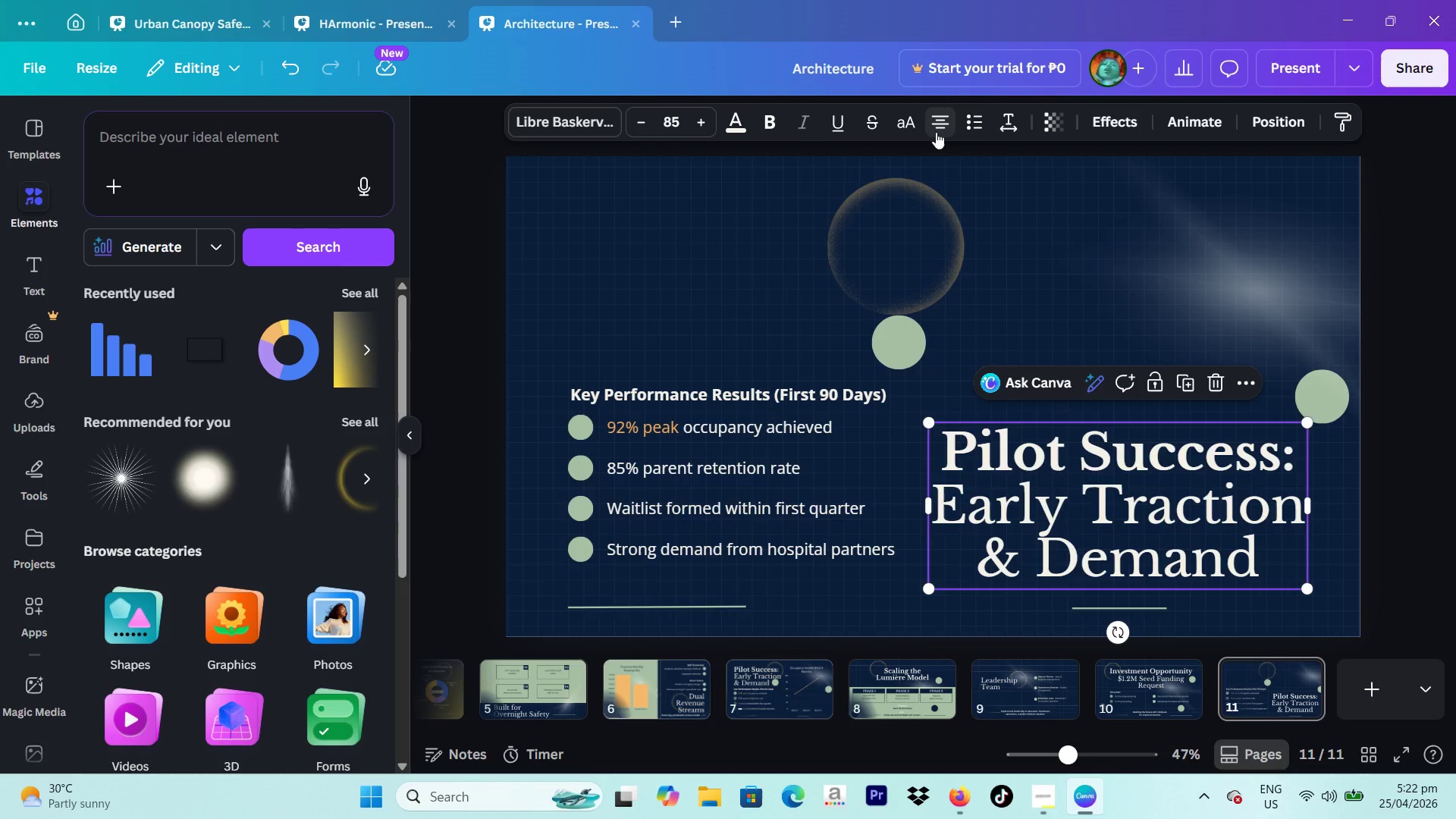 
left_click([936, 132])
 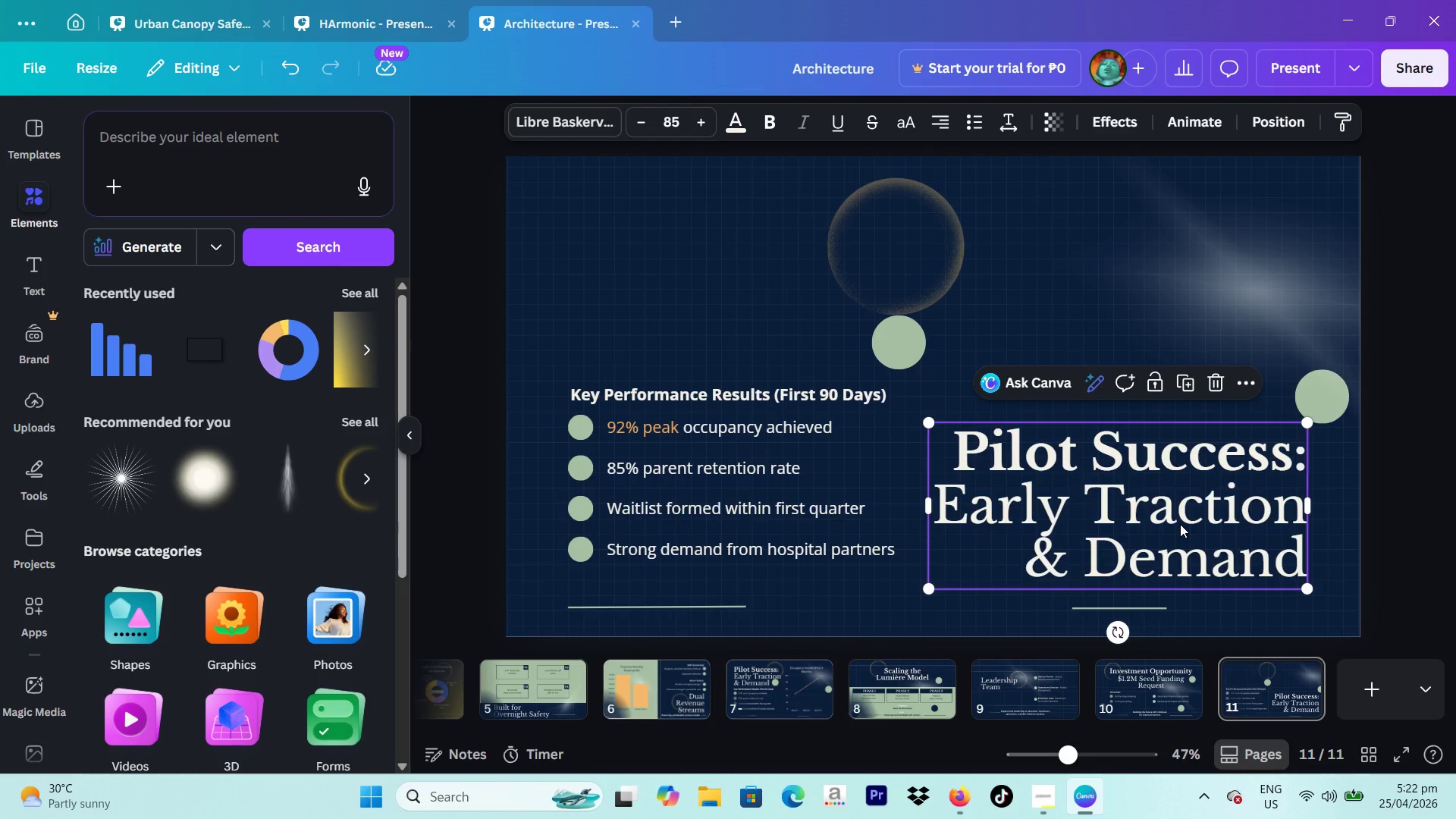 
left_click([1181, 524])
 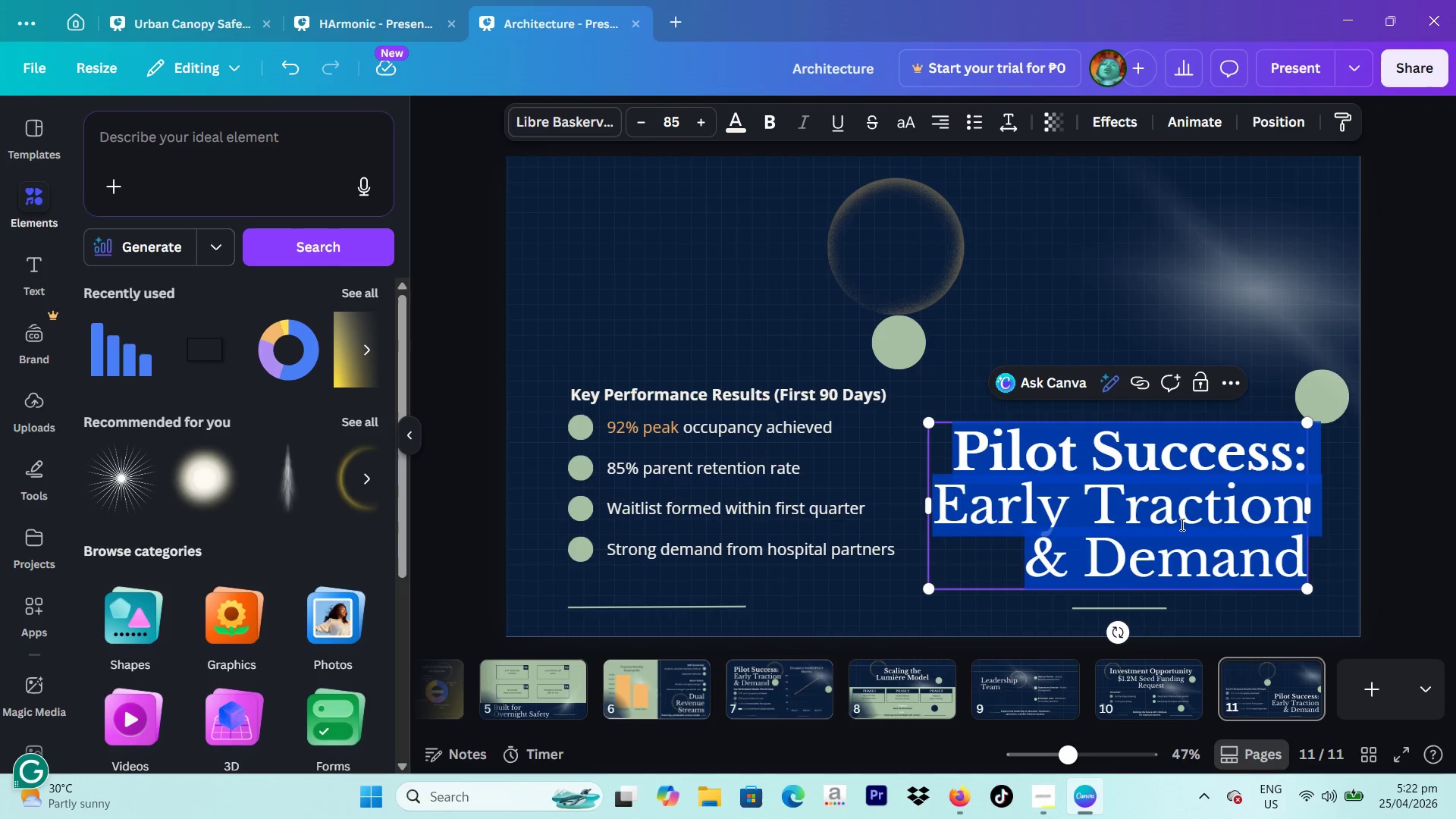 
type(a)
key(Backspace)
type(A new)
key(Backspace)
key(Backspace)
key(Backspace)
type(New Standard for Childcare)
 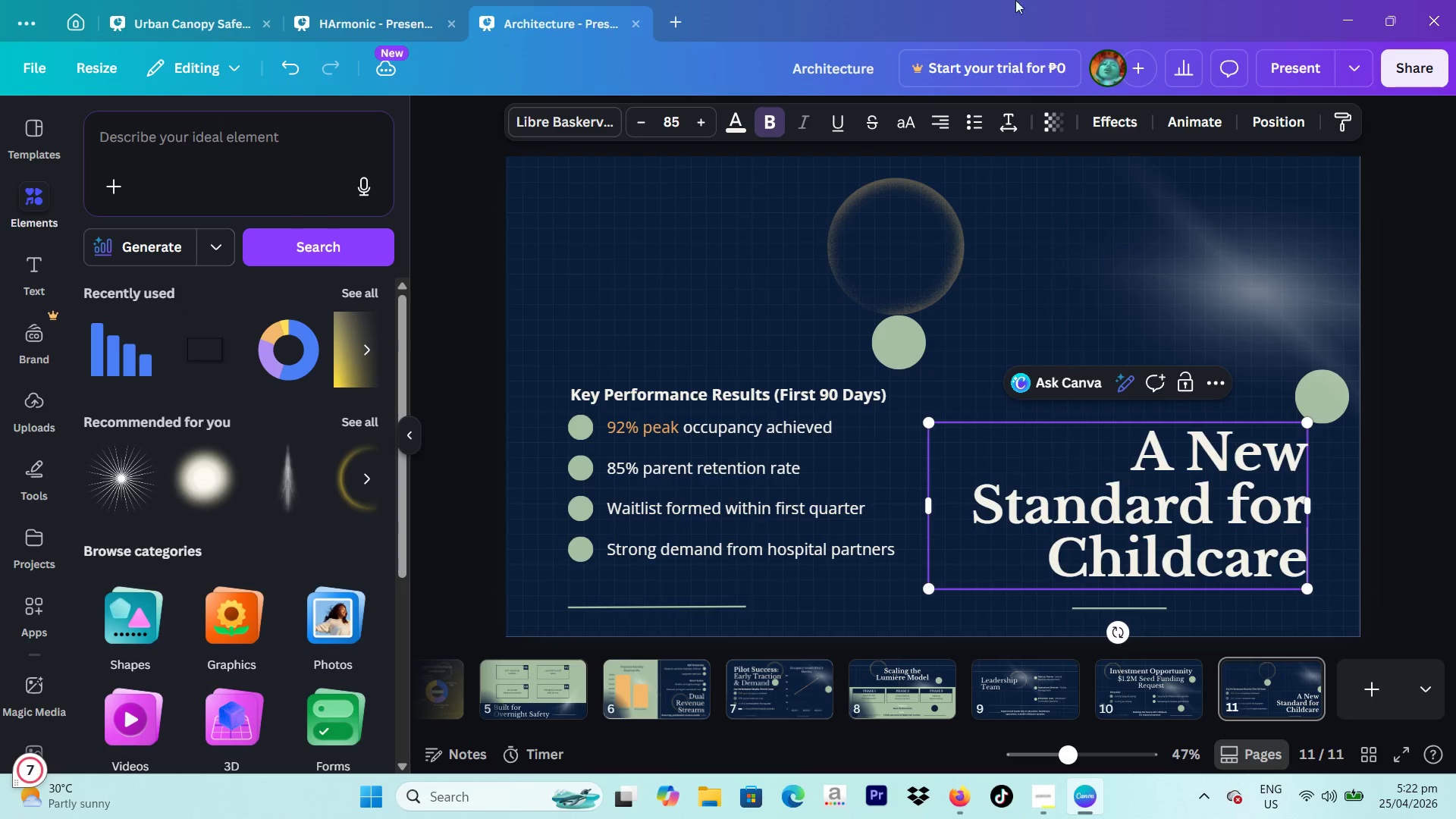 
left_click([772, 115])
 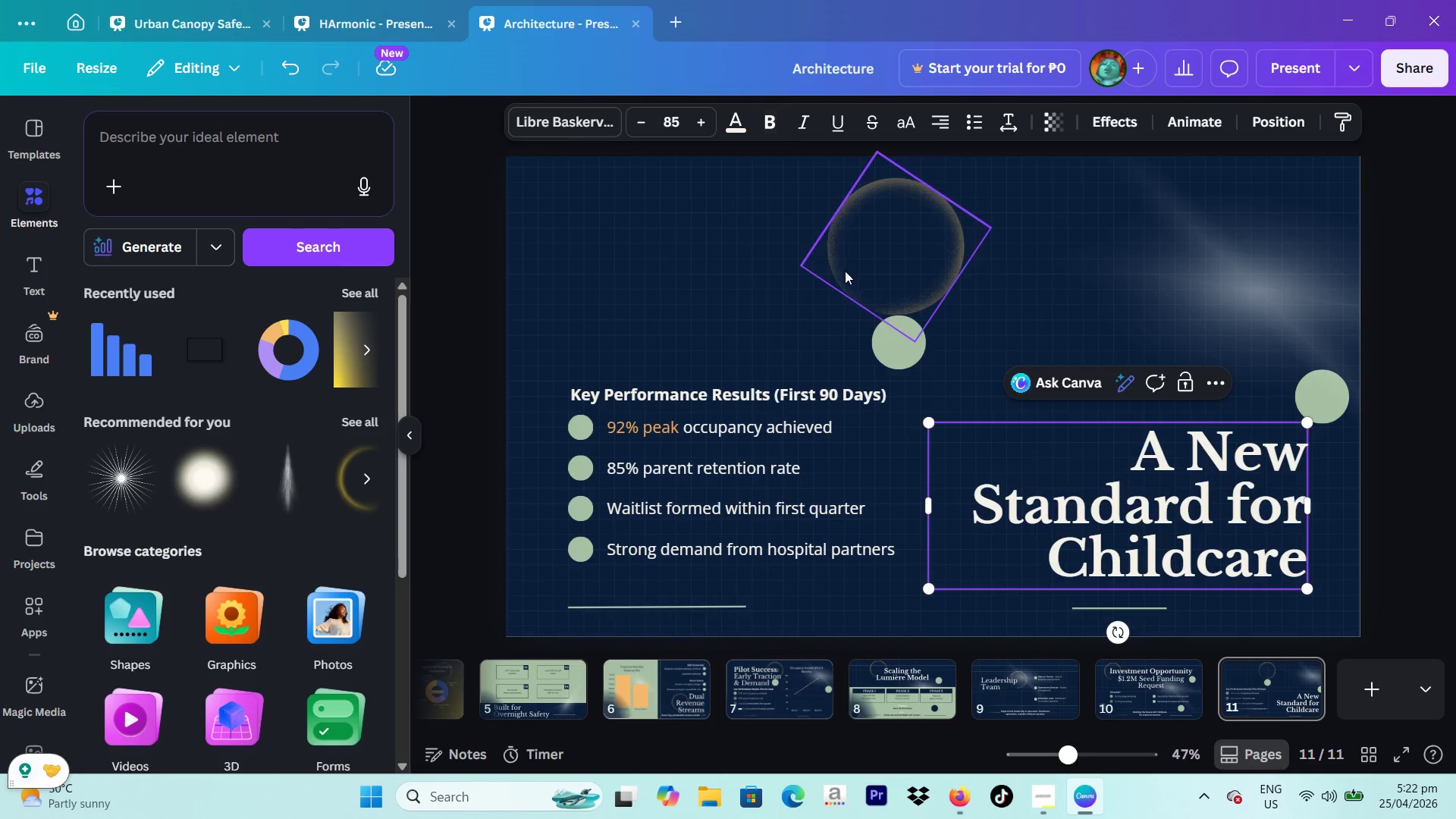 
key(Control+ControlLeft)
 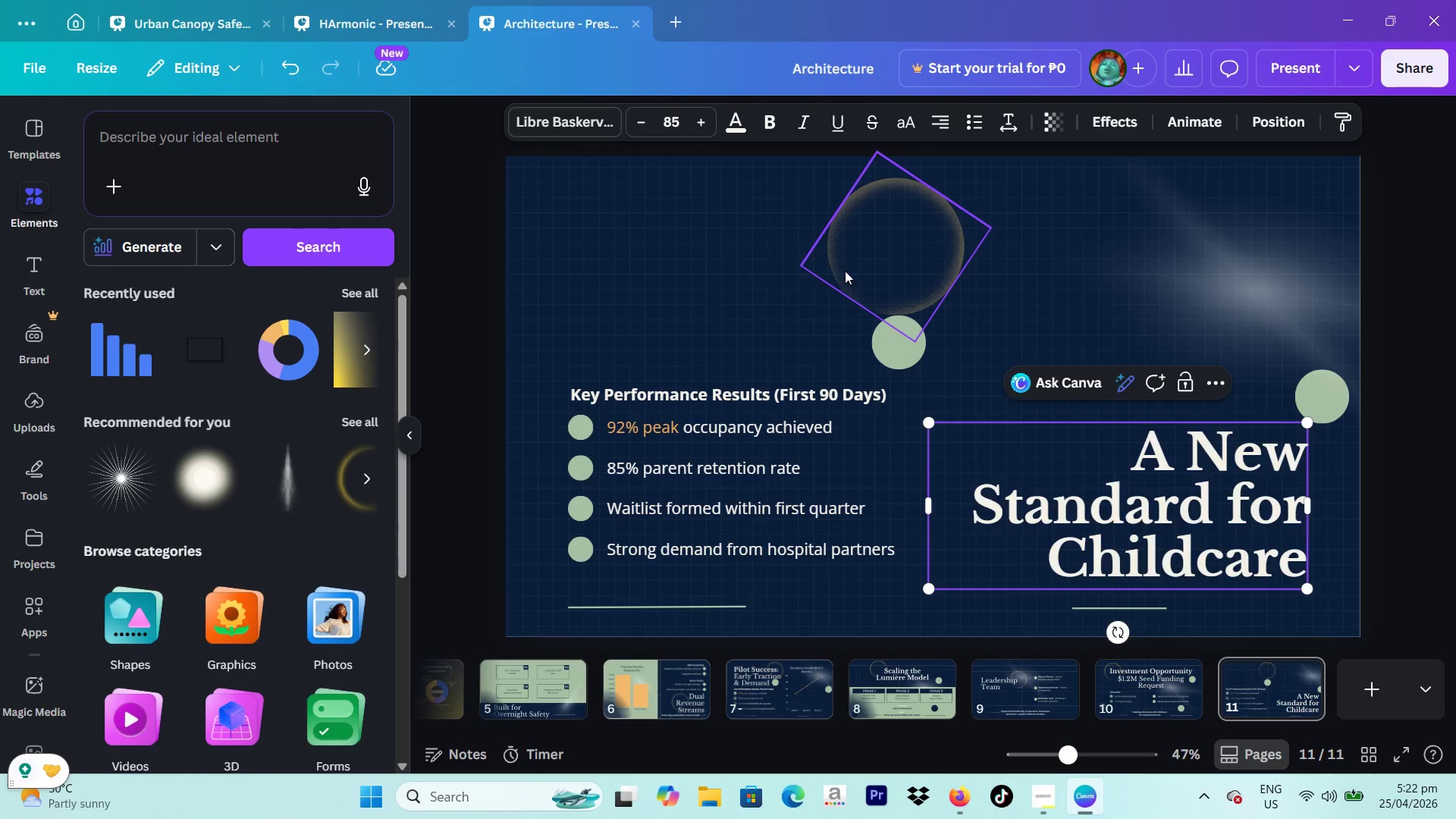 
key(Control+A)
 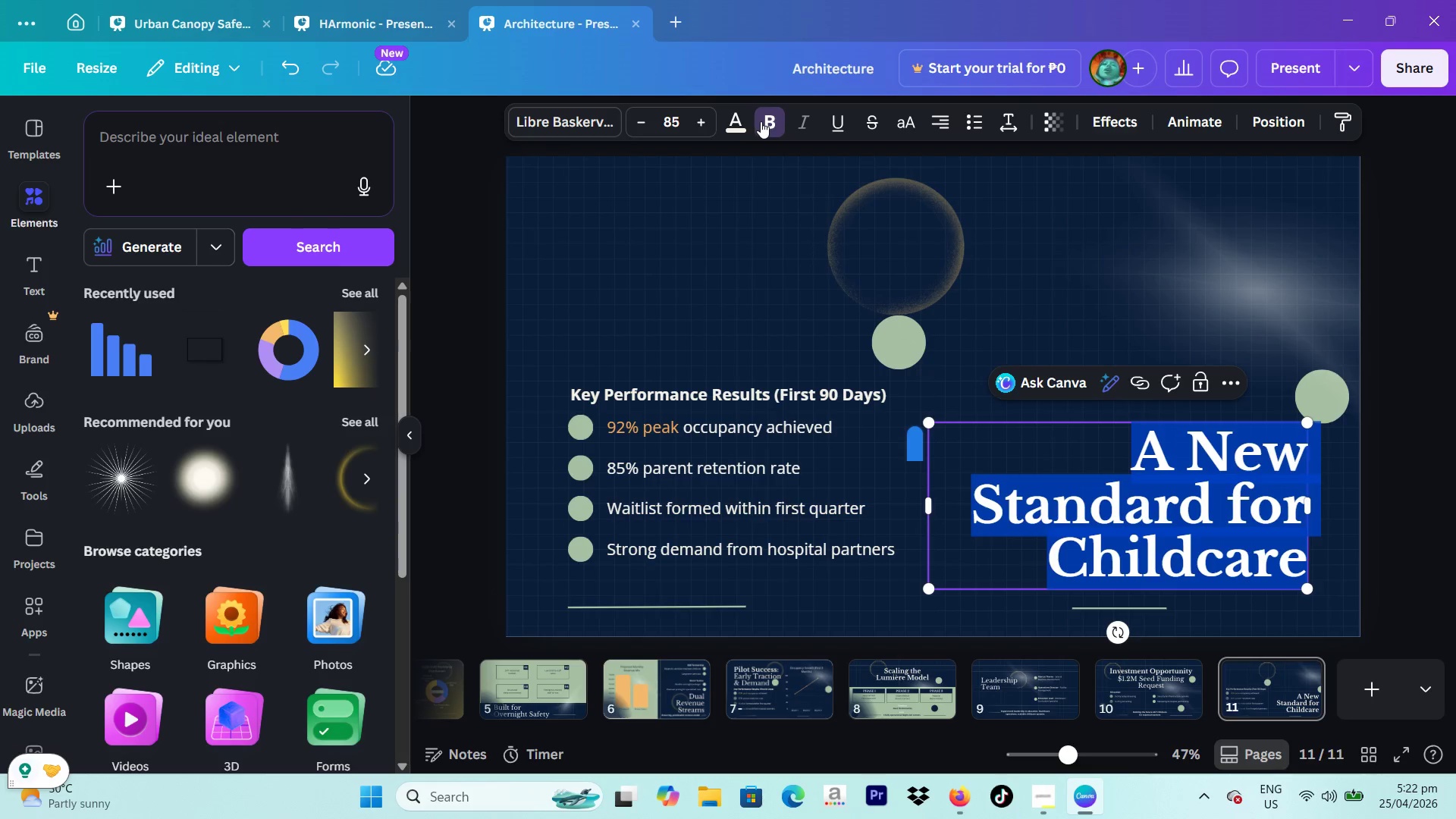 
left_click([761, 121])
 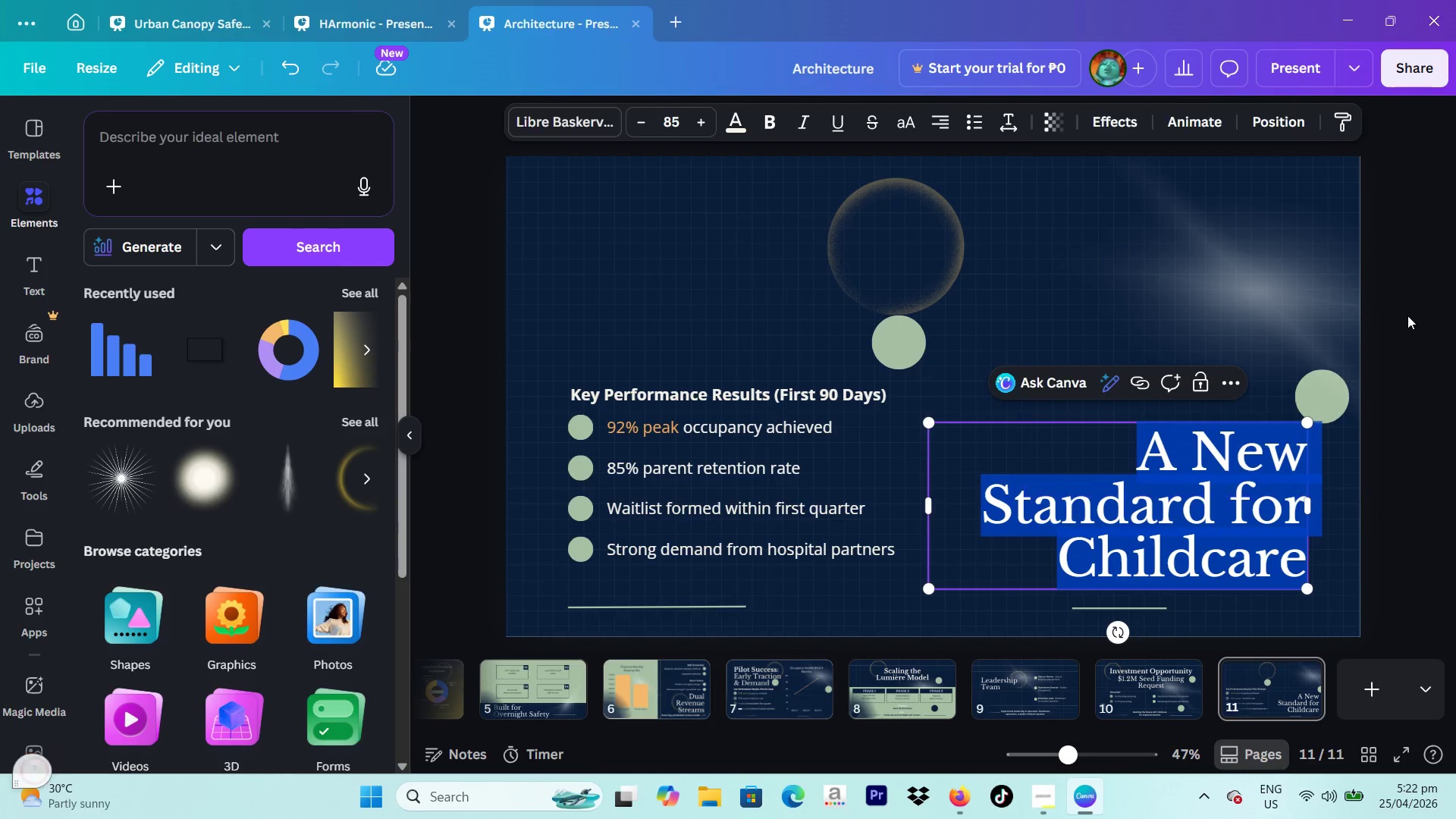 
left_click([1410, 316])
 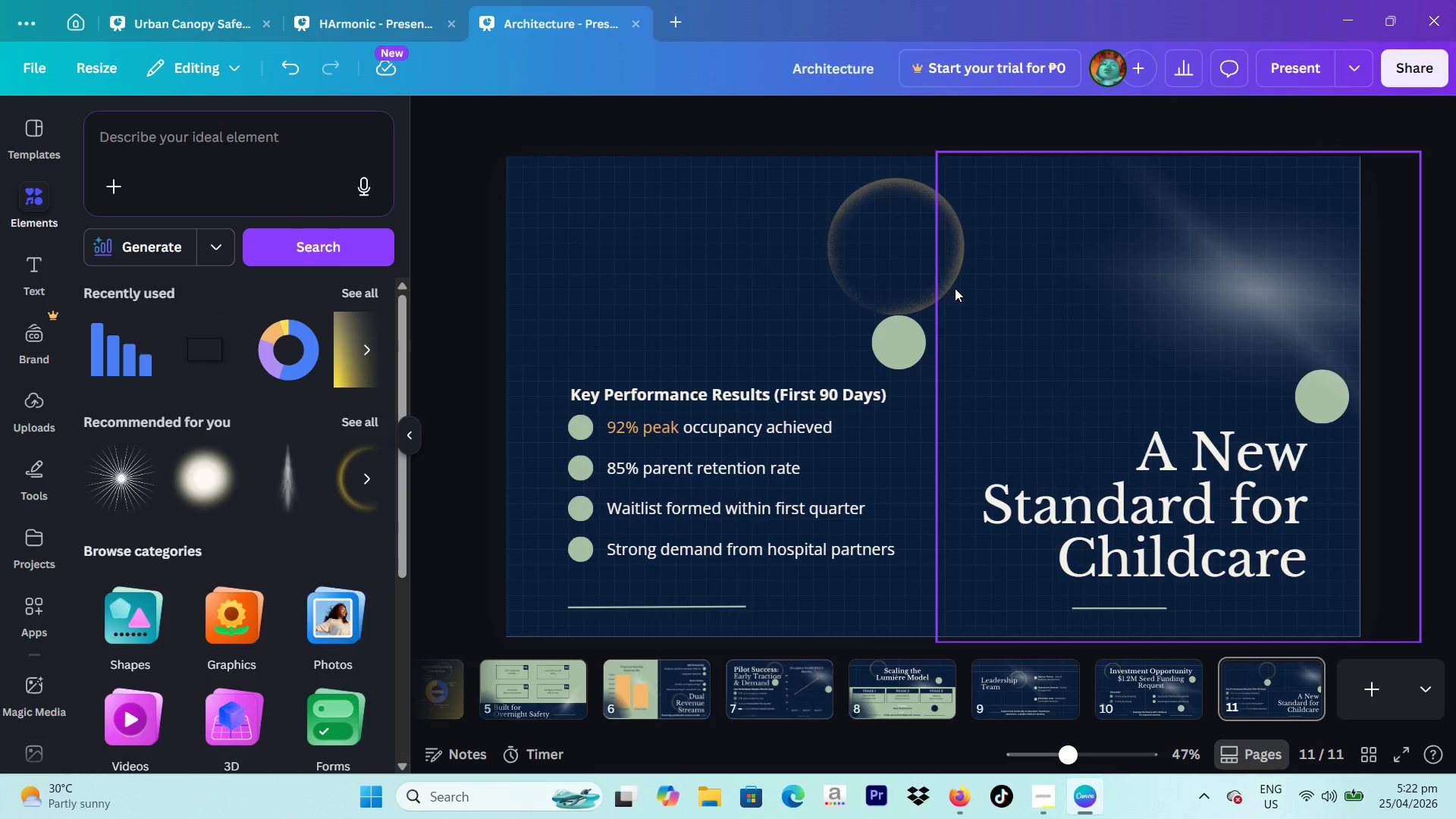 
left_click_drag(start_coordinate=[932, 265], to_coordinate=[1076, 465])
 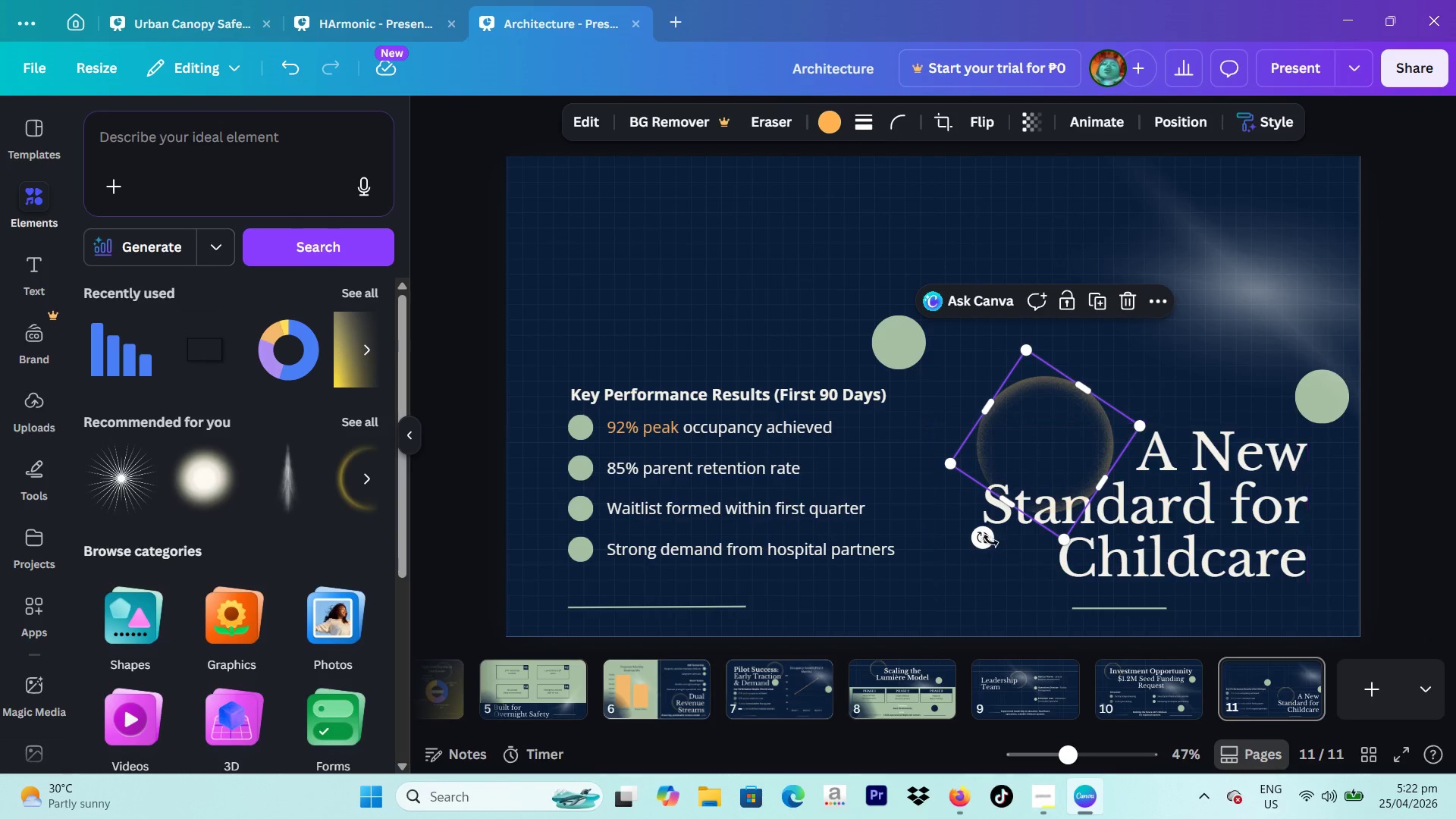 
left_click_drag(start_coordinate=[990, 541], to_coordinate=[1156, 533])
 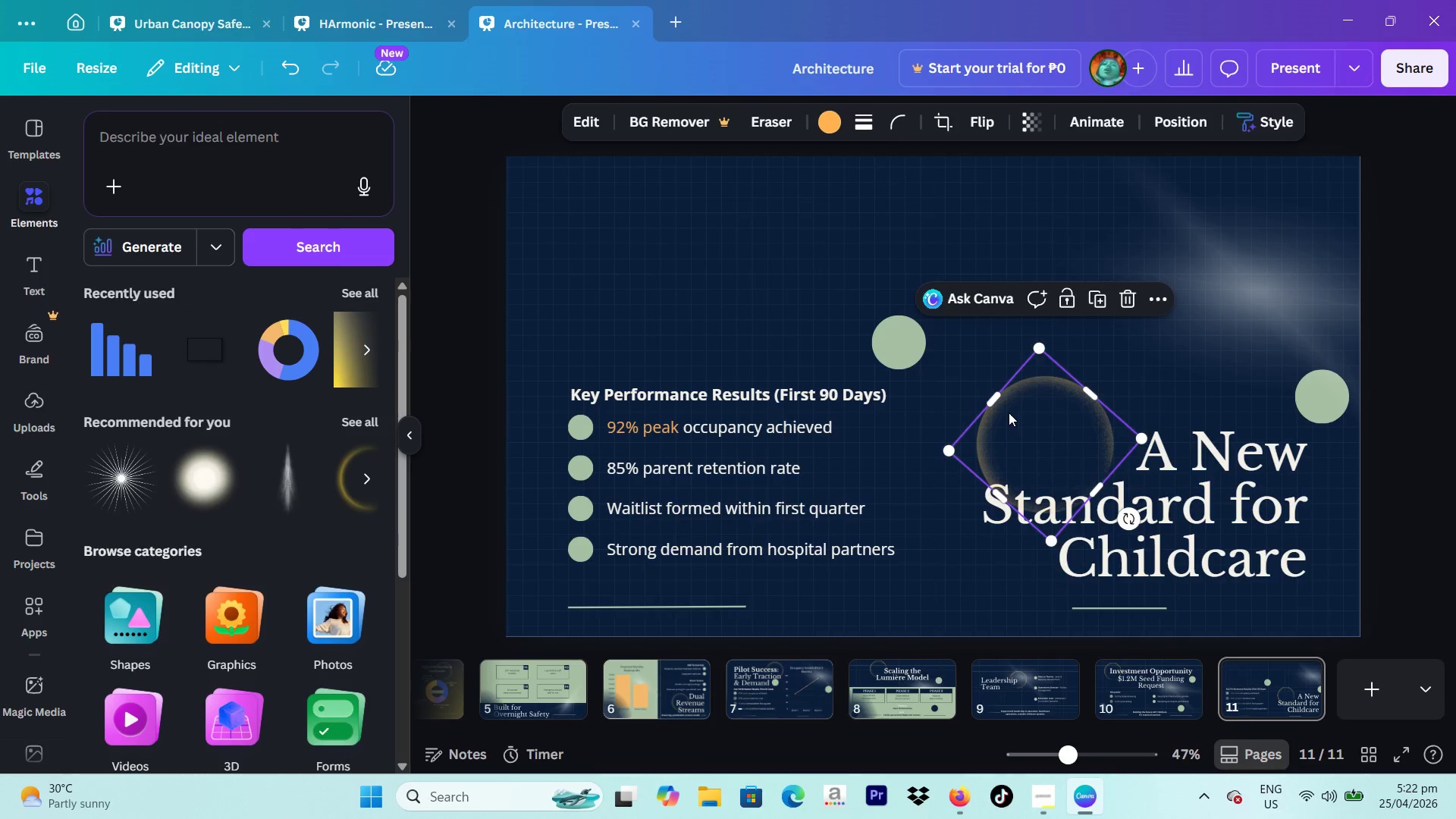 
left_click_drag(start_coordinate=[1009, 413], to_coordinate=[1012, 448])
 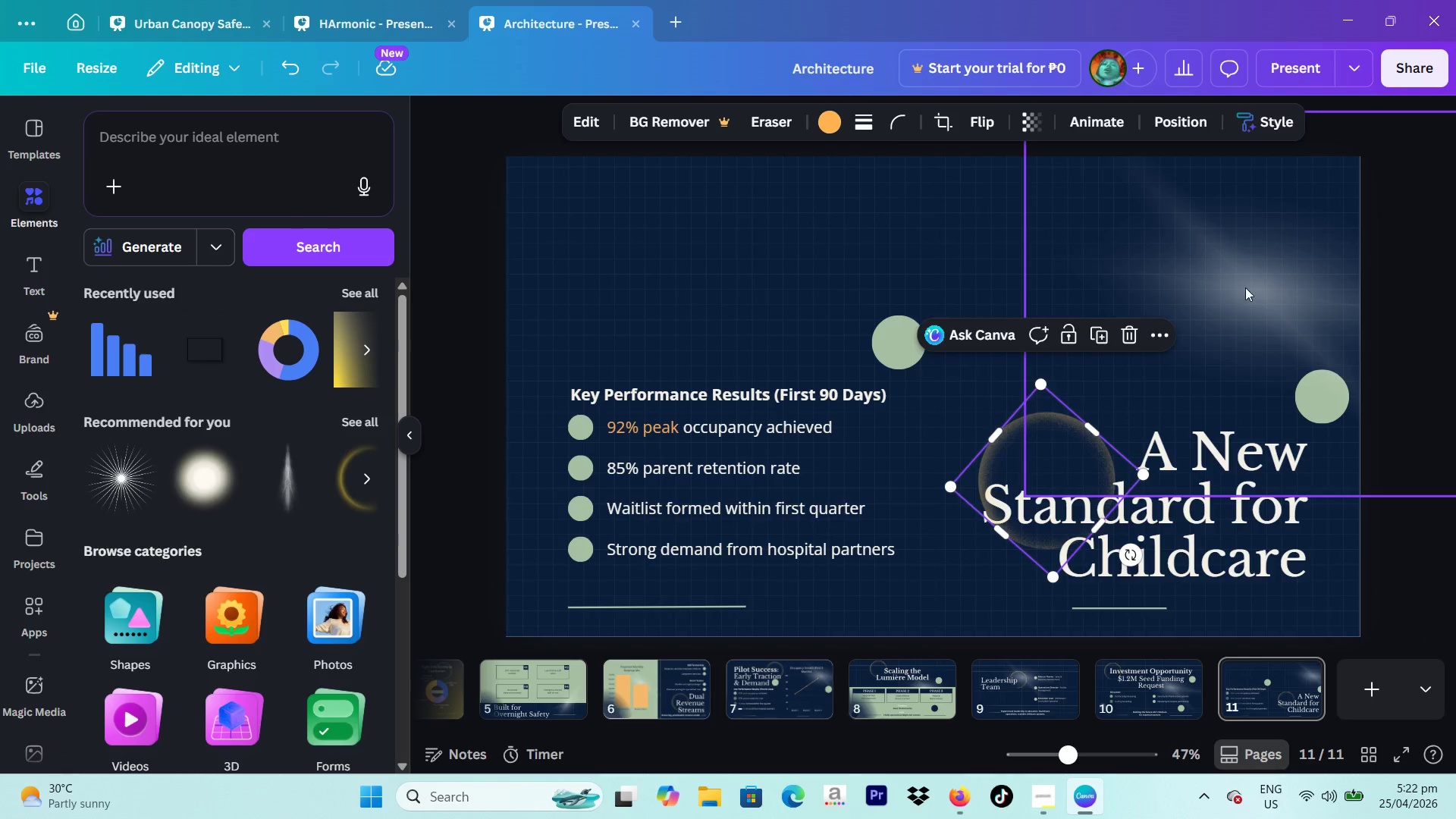 
left_click_drag(start_coordinate=[1245, 286], to_coordinate=[896, 255])
 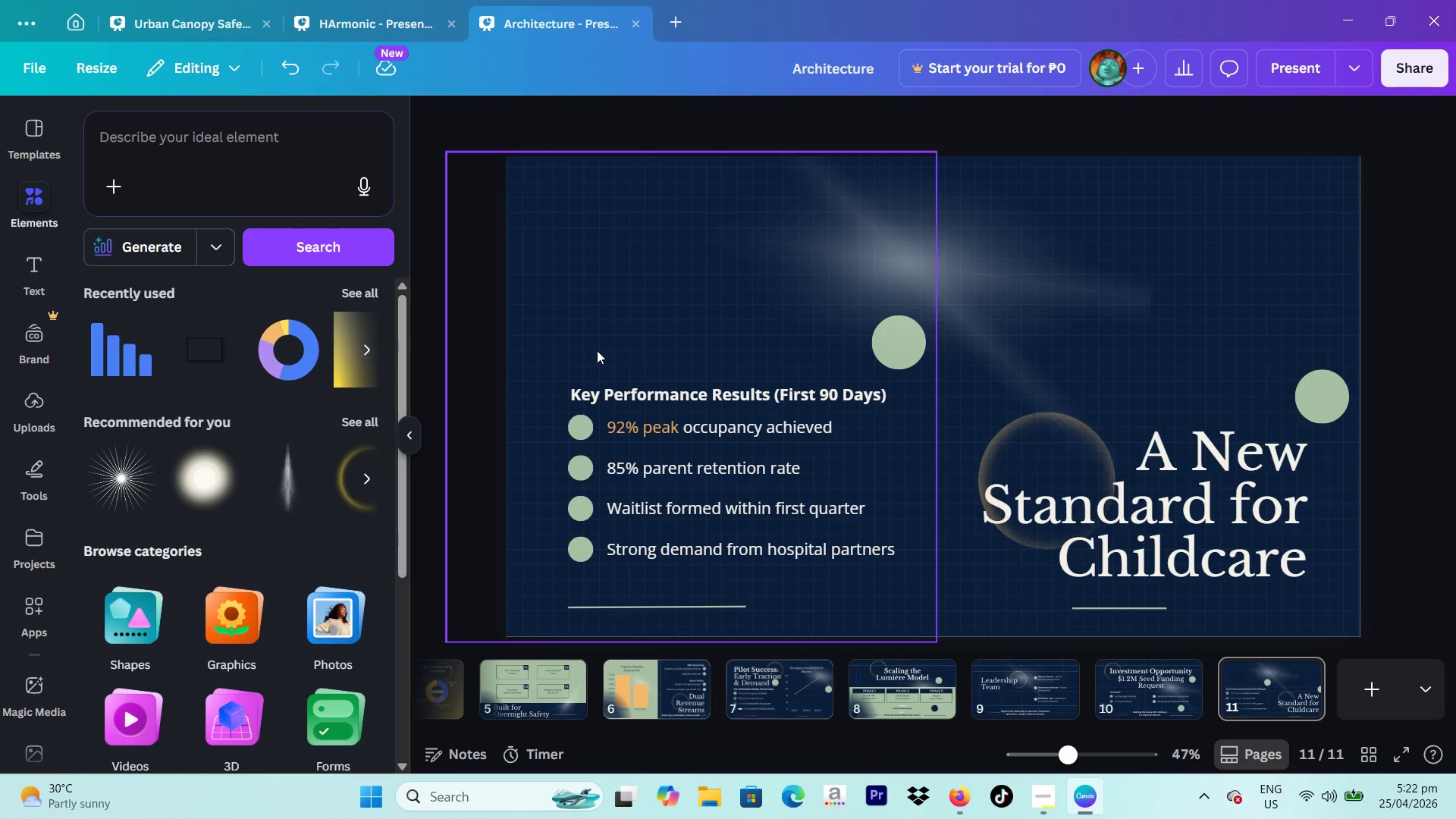 
left_click([618, 392])
 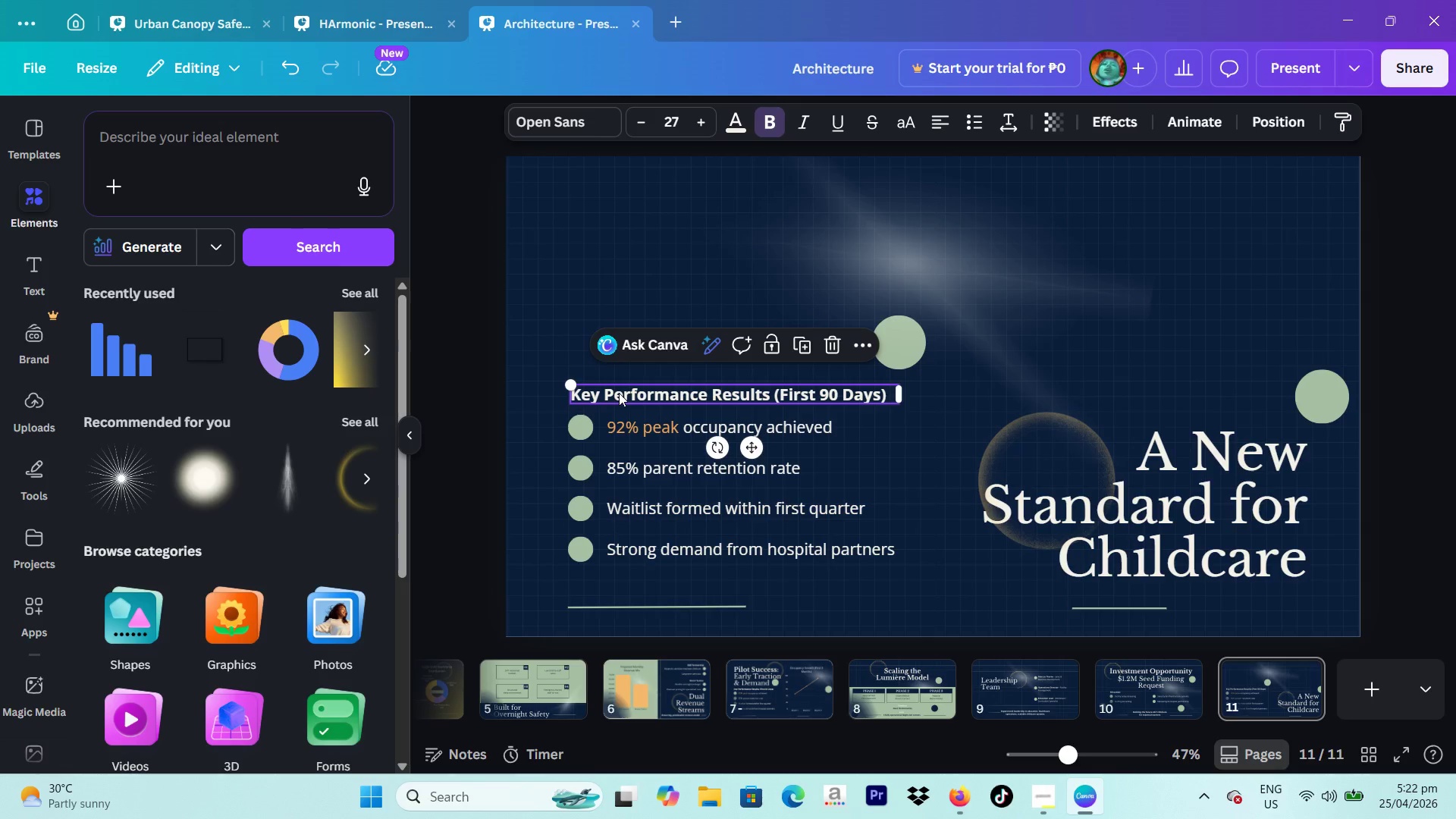 
key(Backspace)
 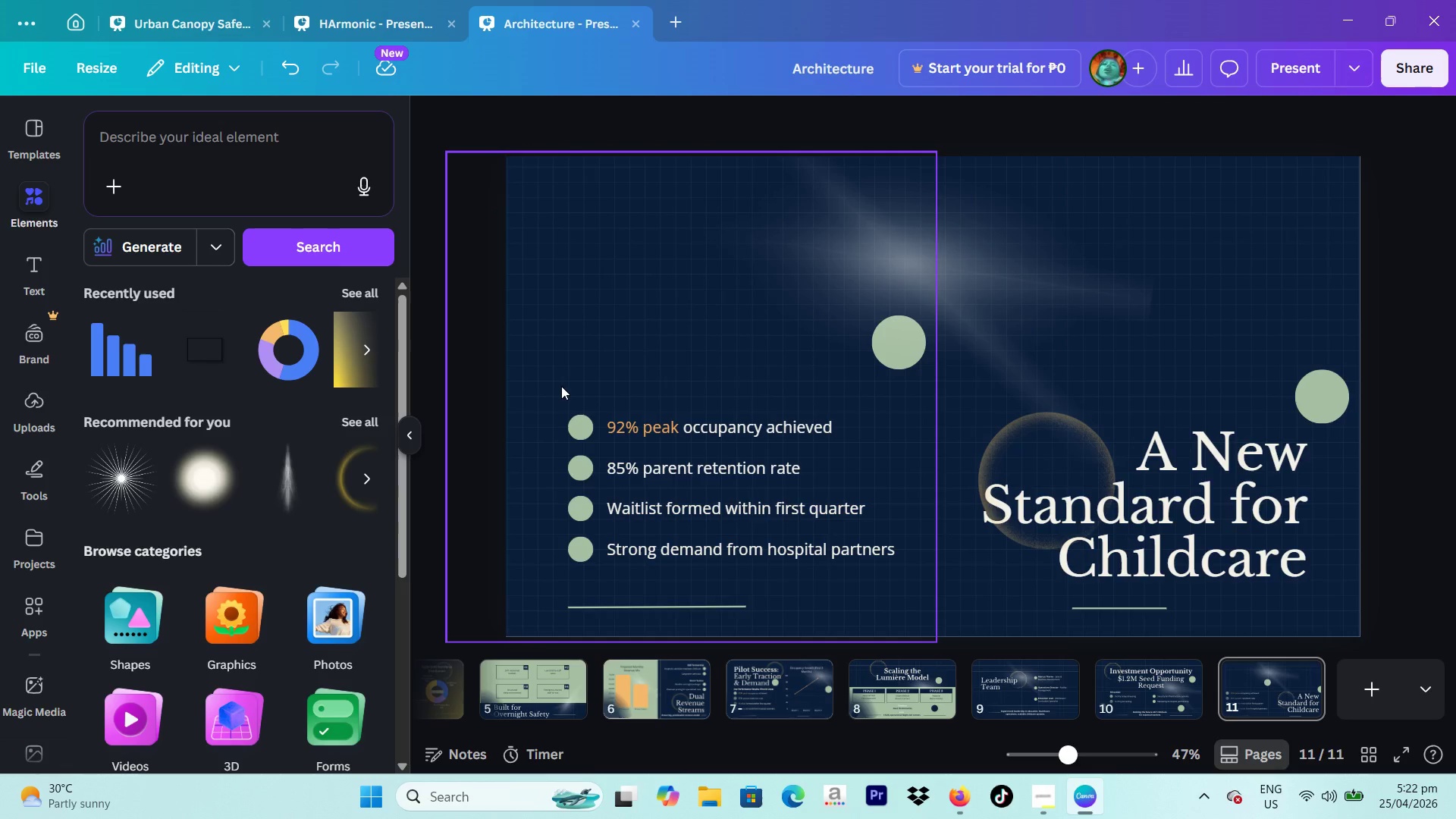 
left_click_drag(start_coordinate=[568, 386], to_coordinate=[733, 548])
 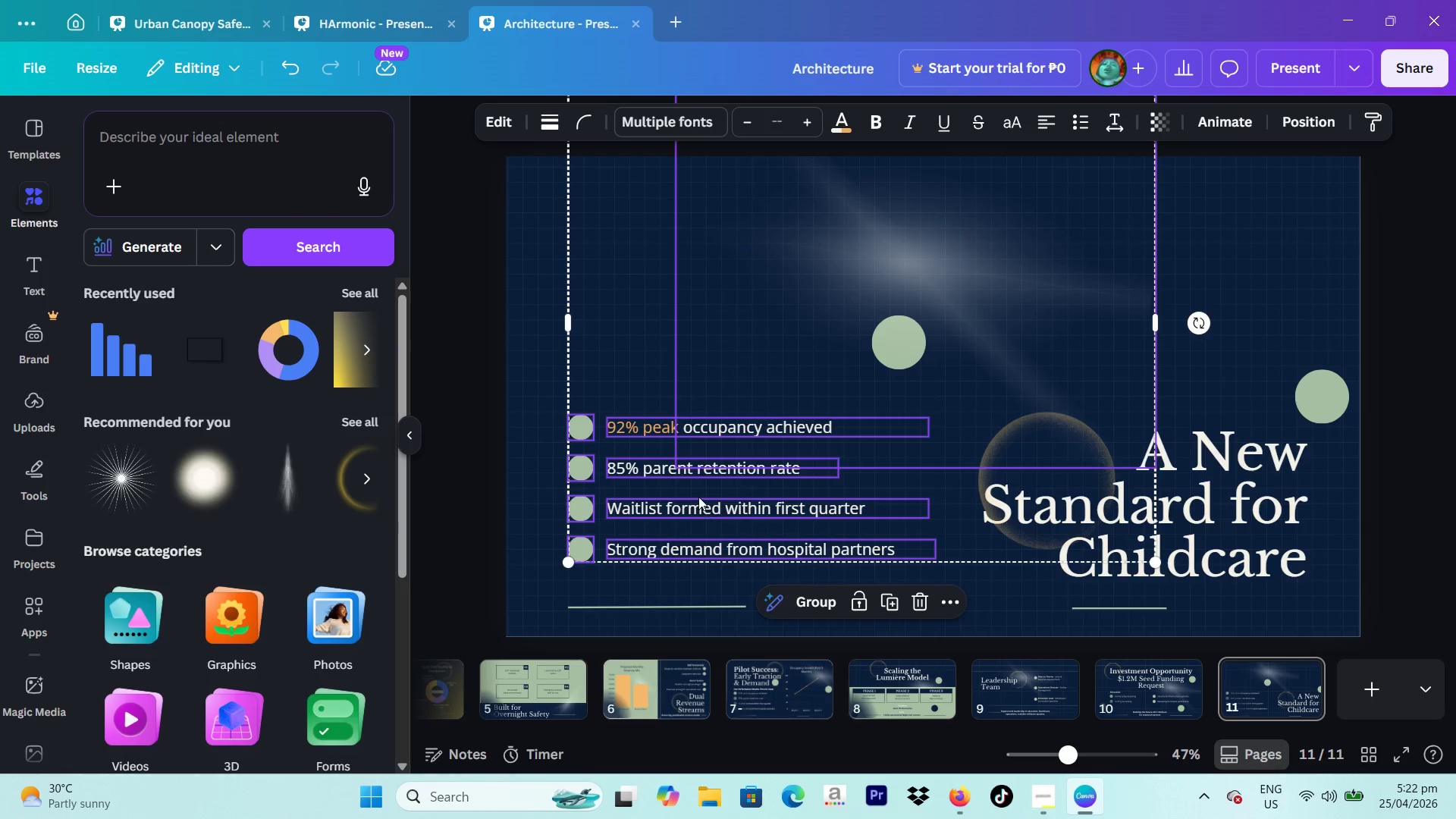 
left_click_drag(start_coordinate=[698, 497], to_coordinate=[676, 448])
 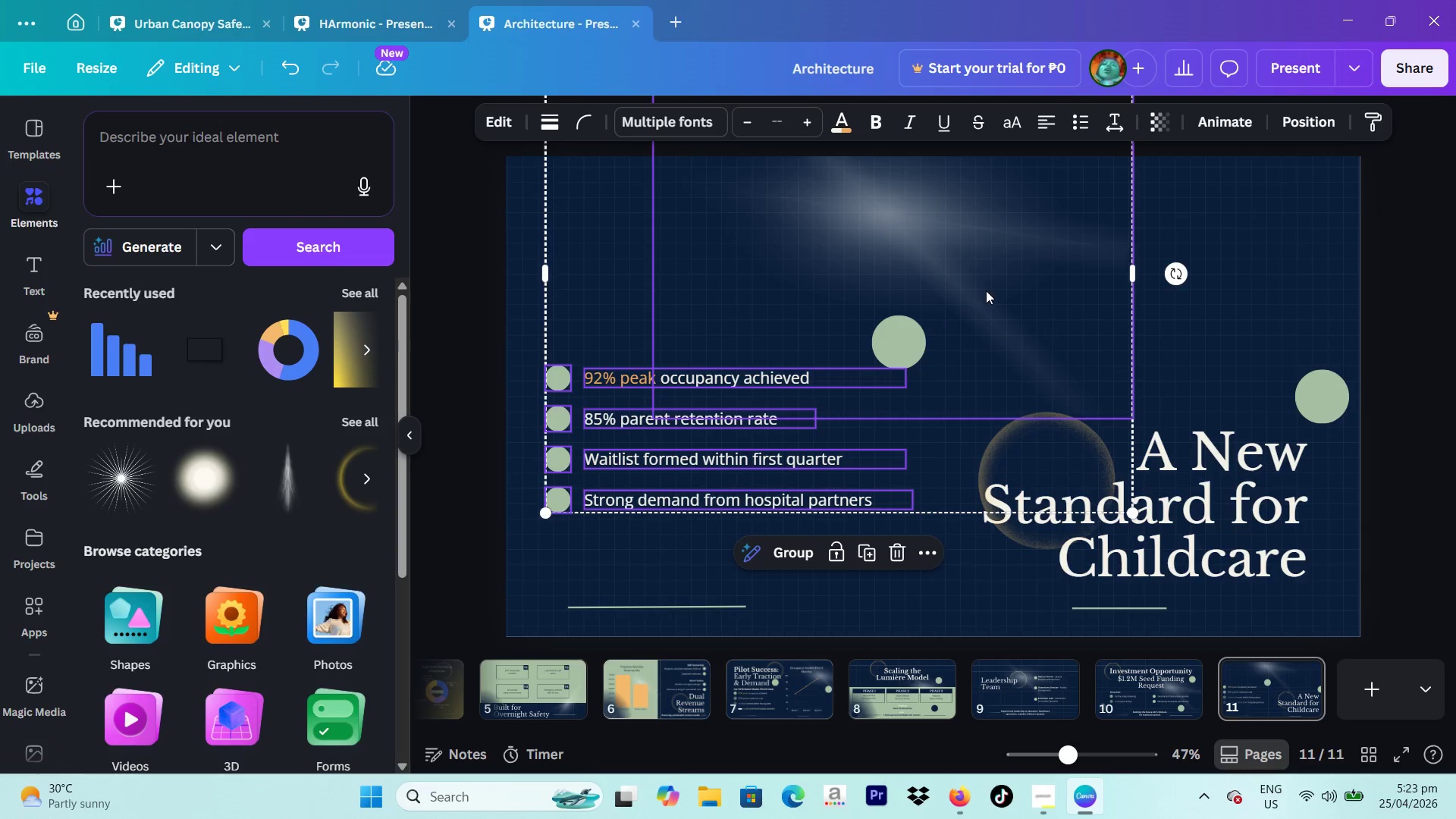 
left_click([986, 290])
 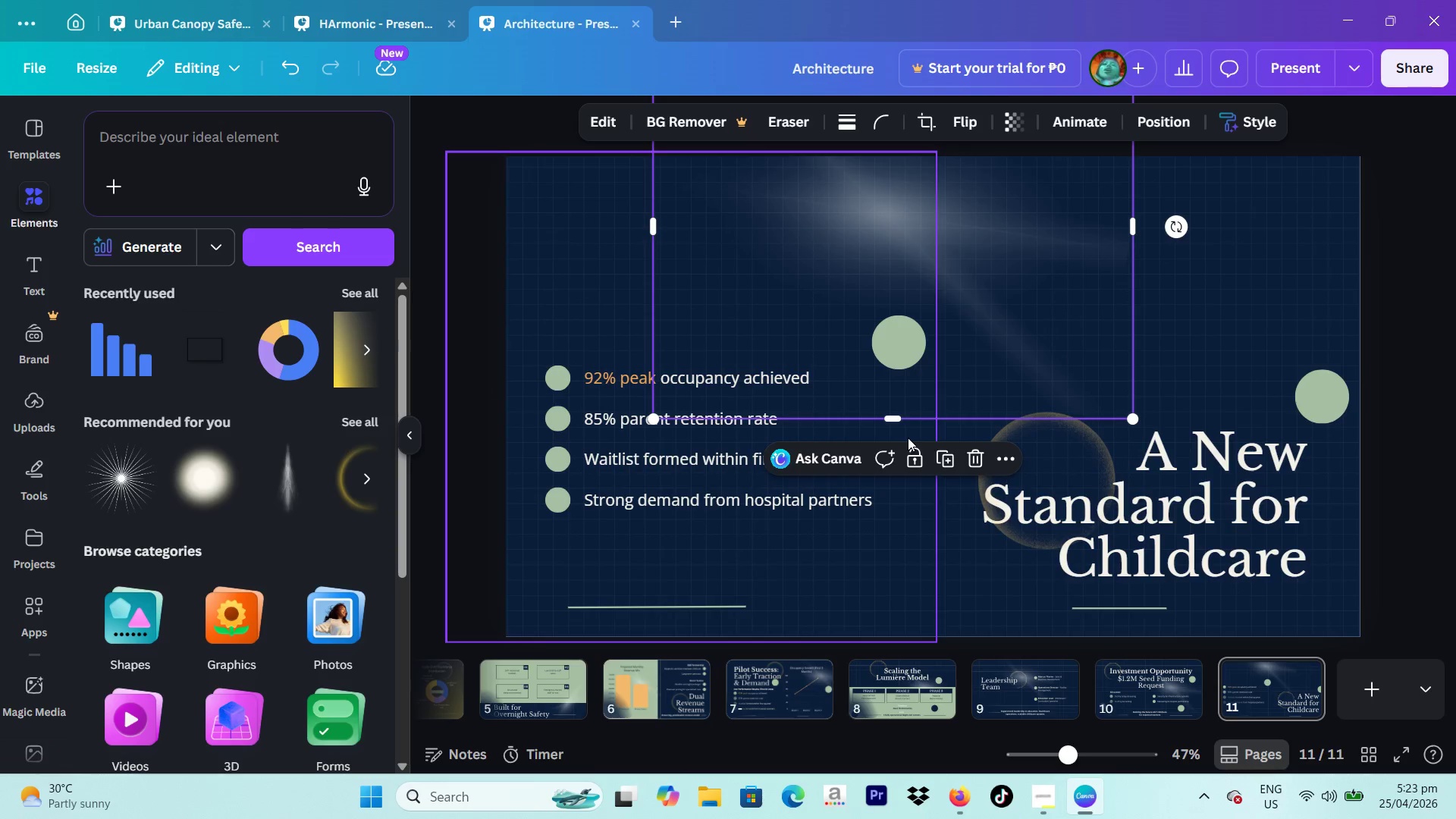 
left_click_drag(start_coordinate=[947, 334], to_coordinate=[1003, 463])
 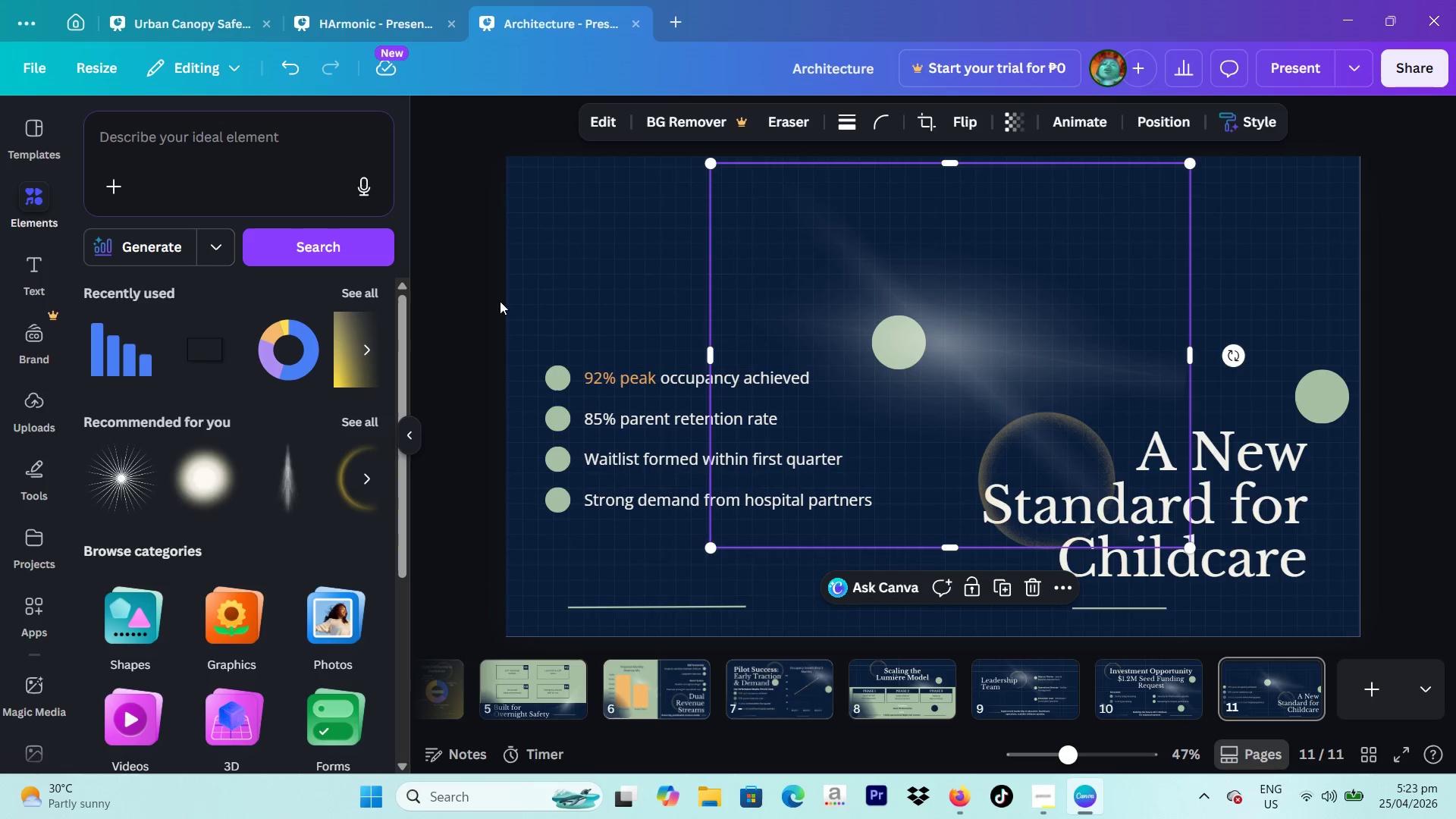 
left_click_drag(start_coordinate=[510, 302], to_coordinate=[669, 490])
 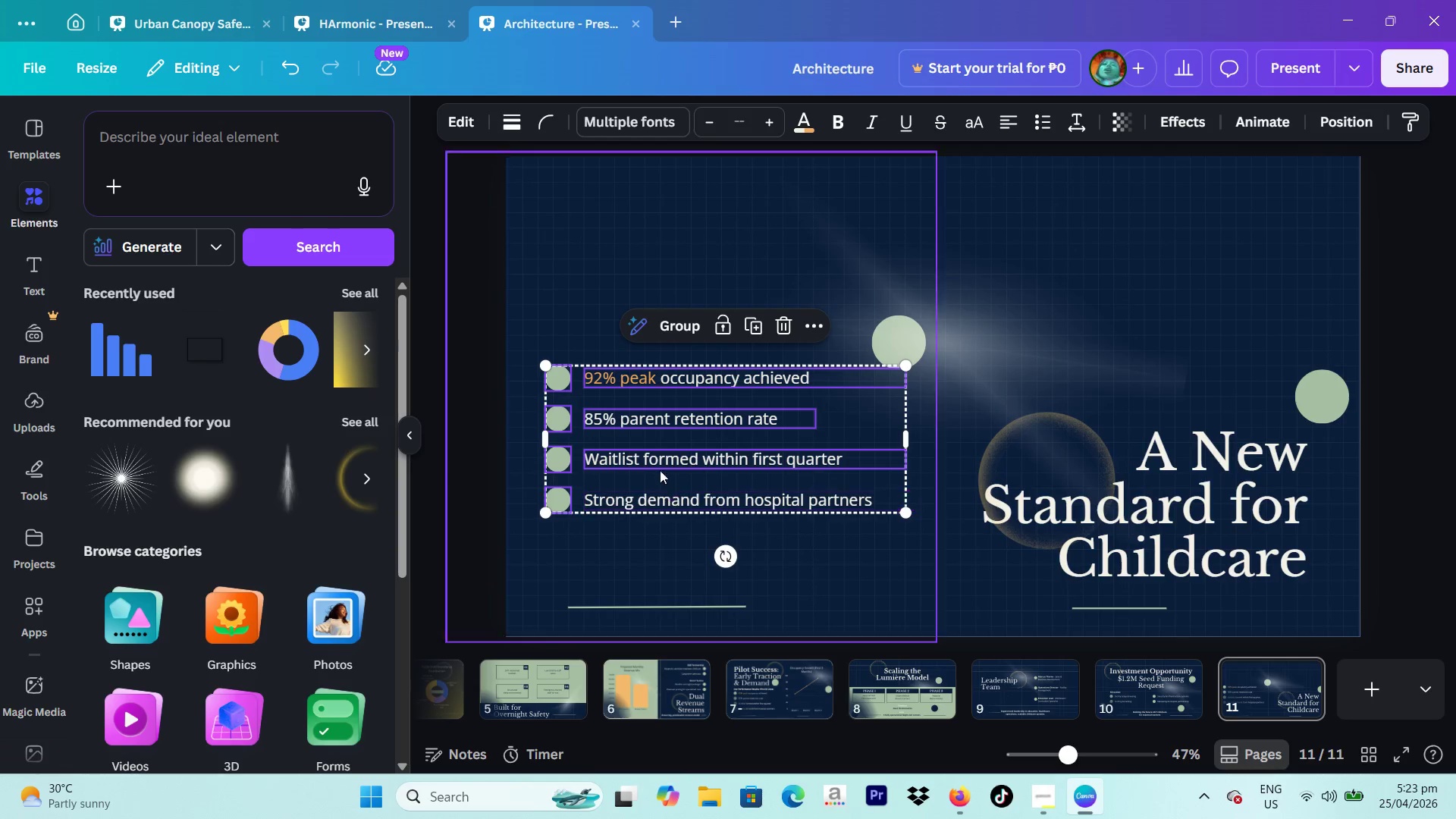 
left_click_drag(start_coordinate=[658, 458], to_coordinate=[675, 340])
 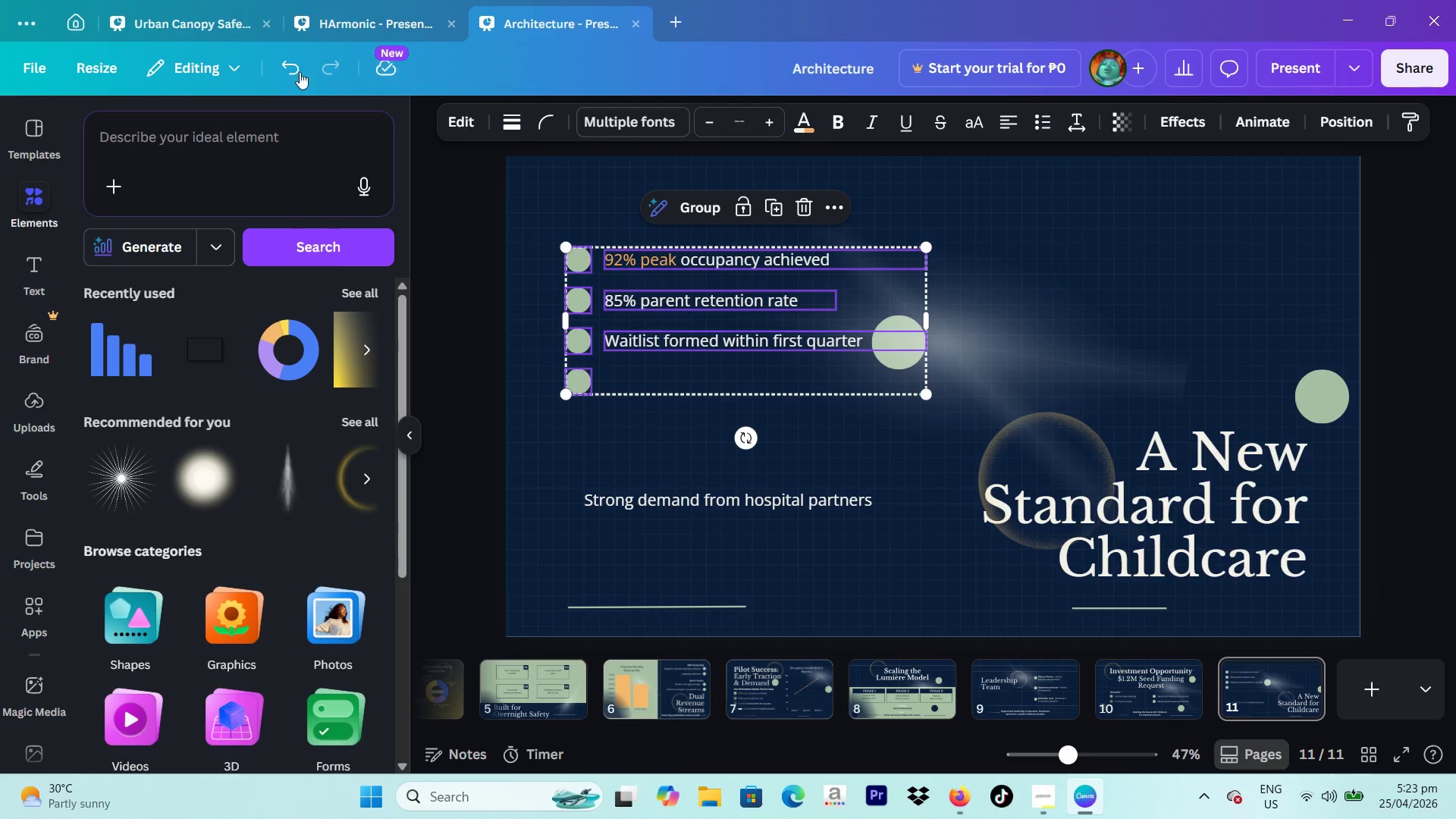 
left_click([266, 72])
 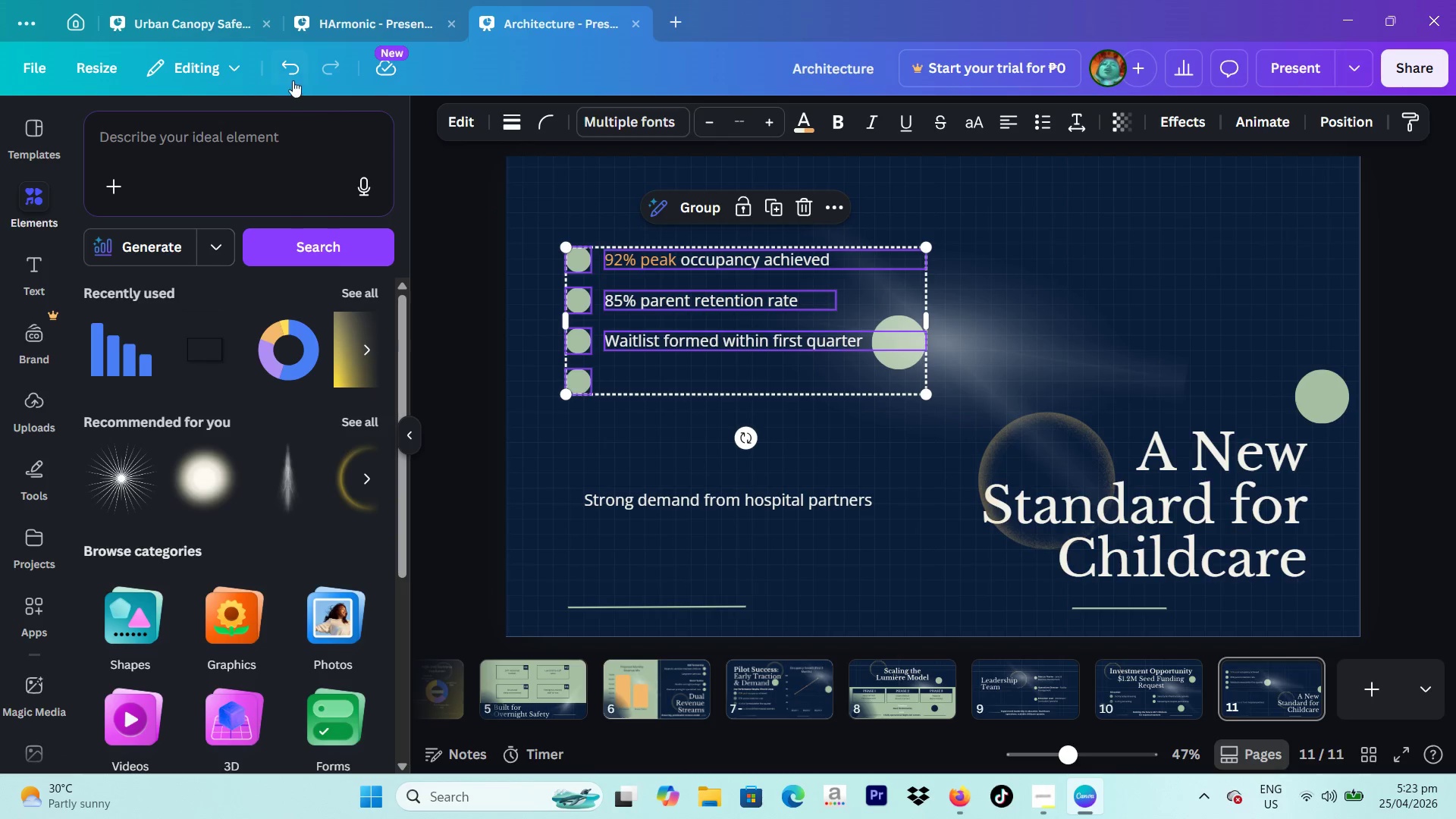 
left_click([289, 74])
 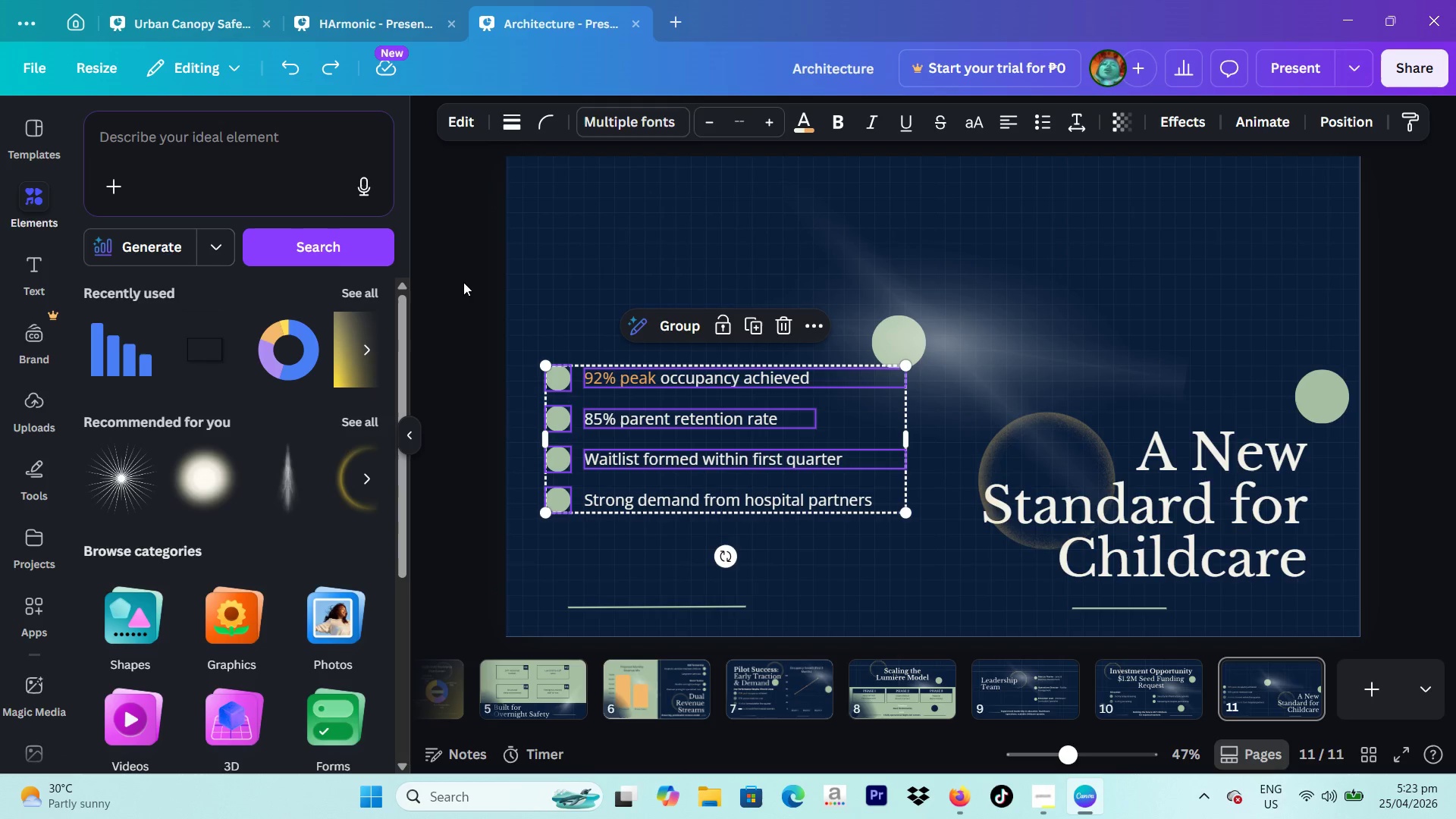 
left_click([469, 282])
 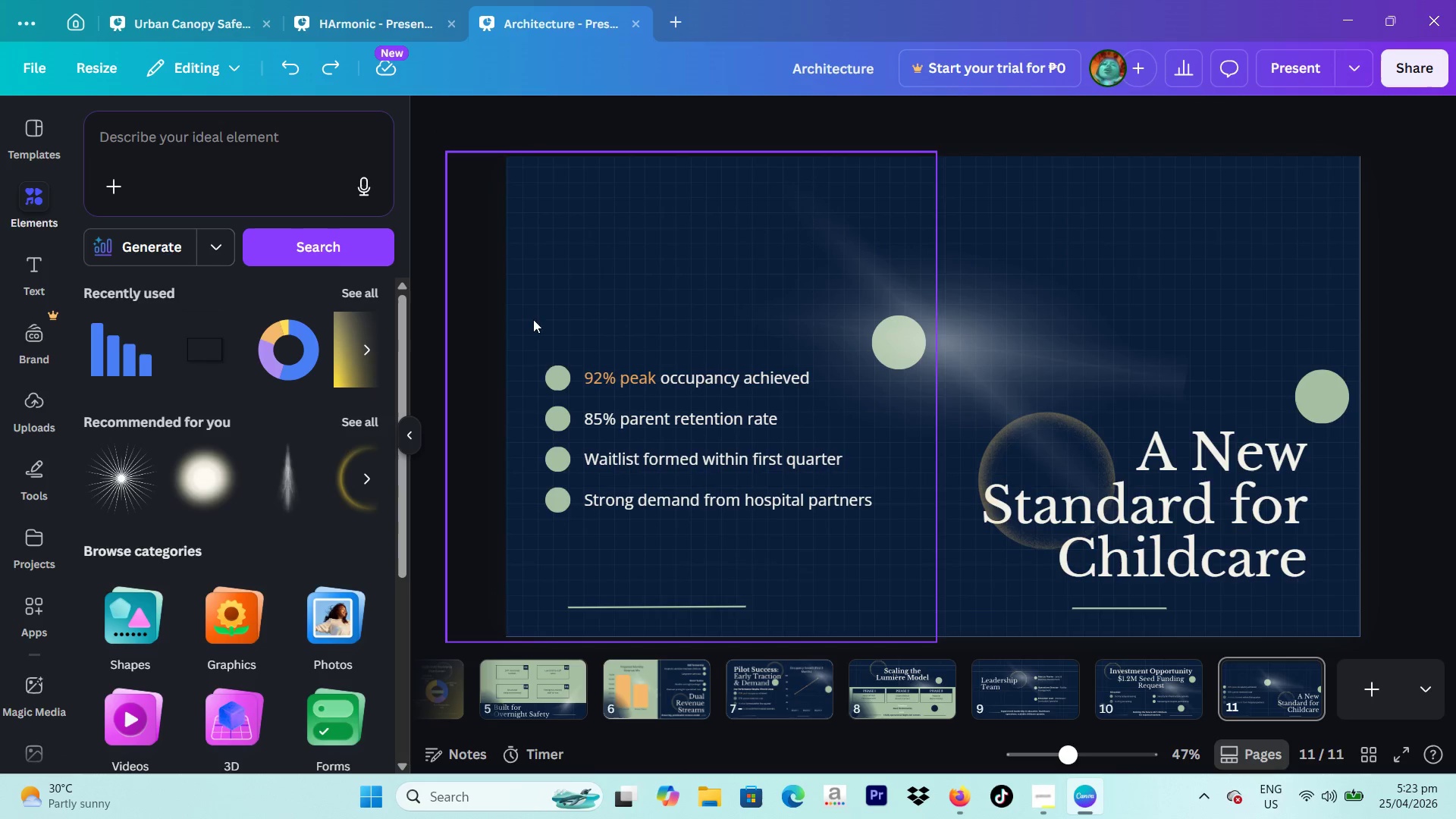 
left_click_drag(start_coordinate=[533, 322], to_coordinate=[670, 534])
 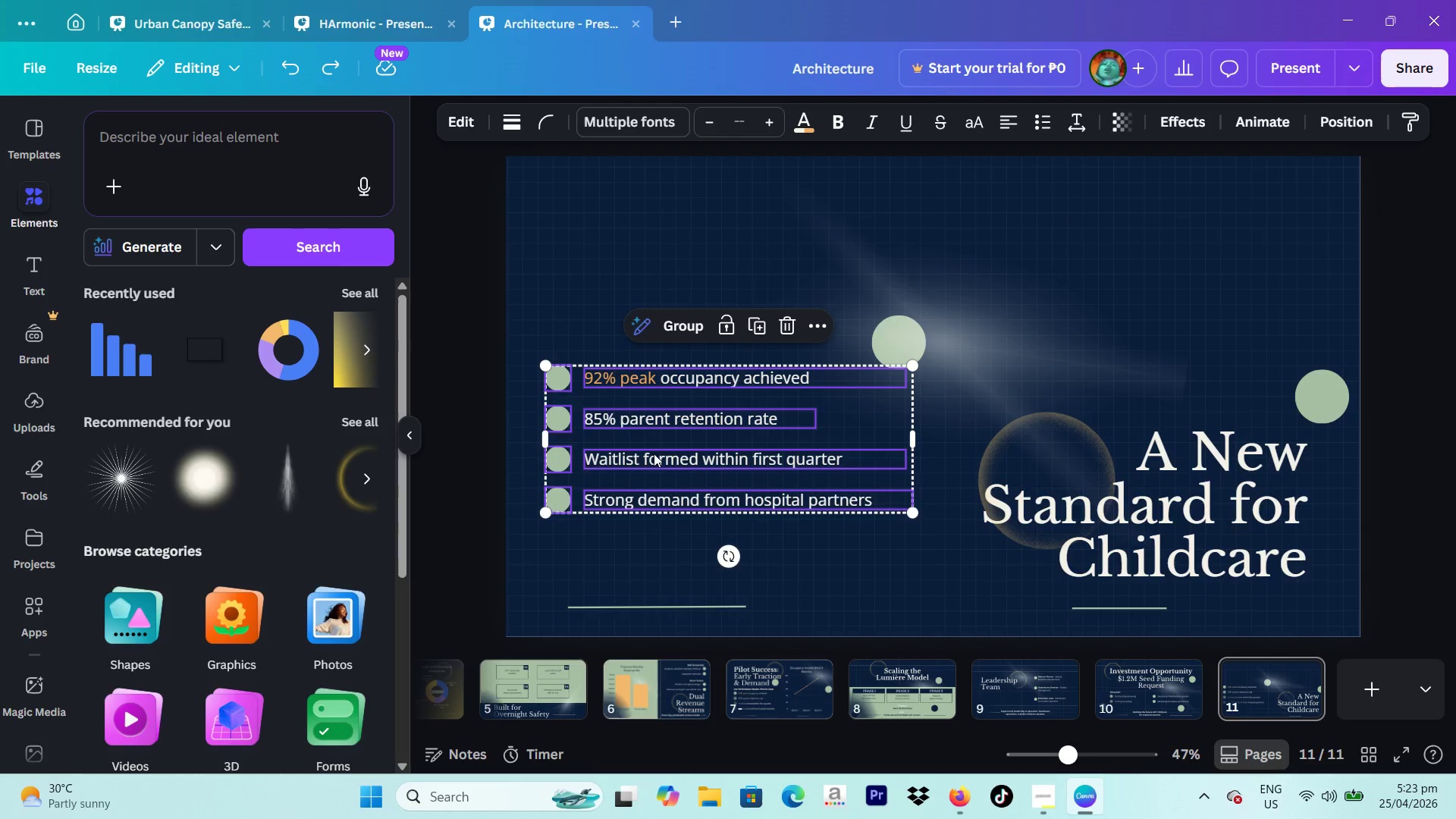 
left_click_drag(start_coordinate=[654, 453], to_coordinate=[668, 331])
 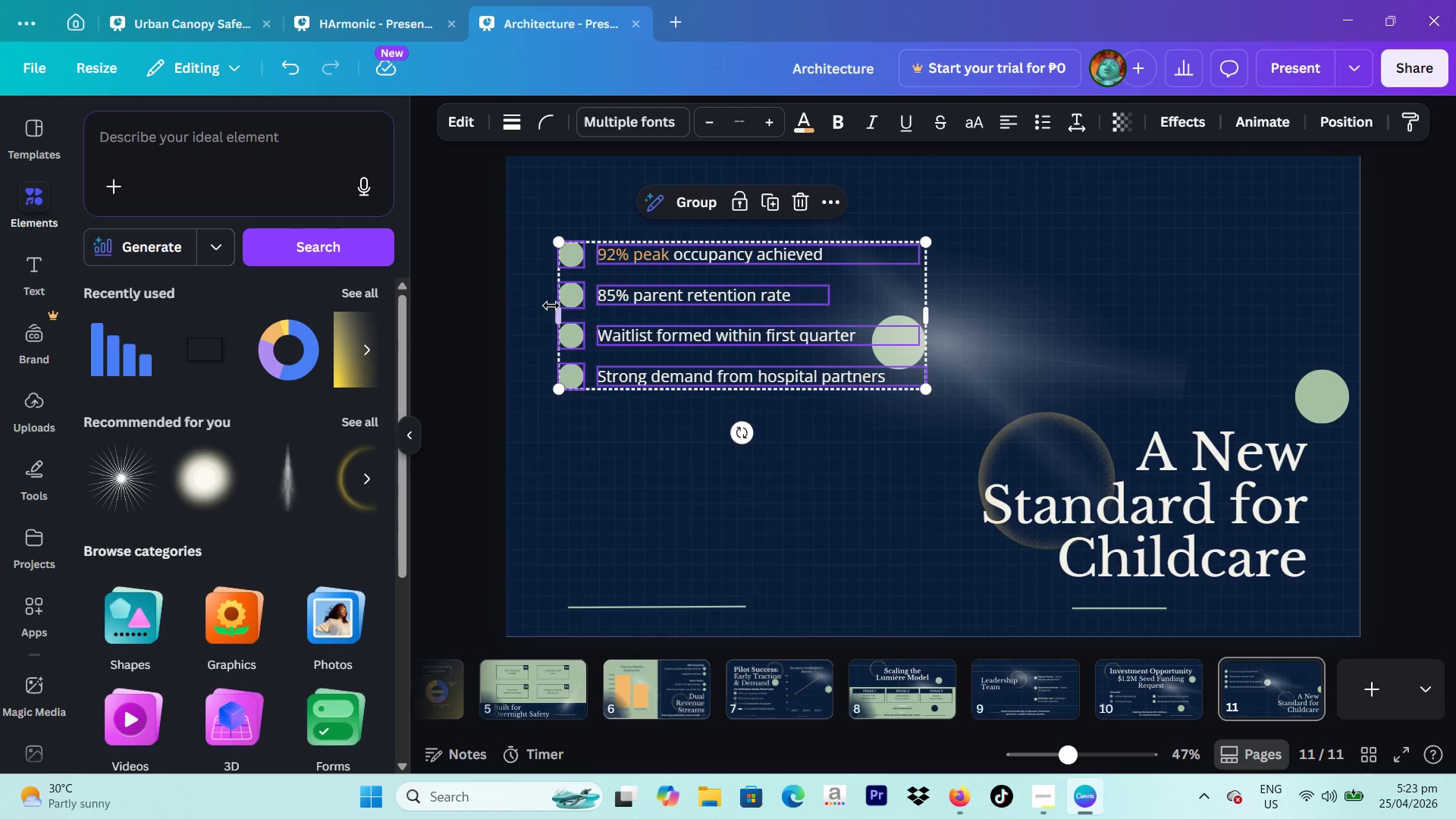 
left_click([496, 292])
 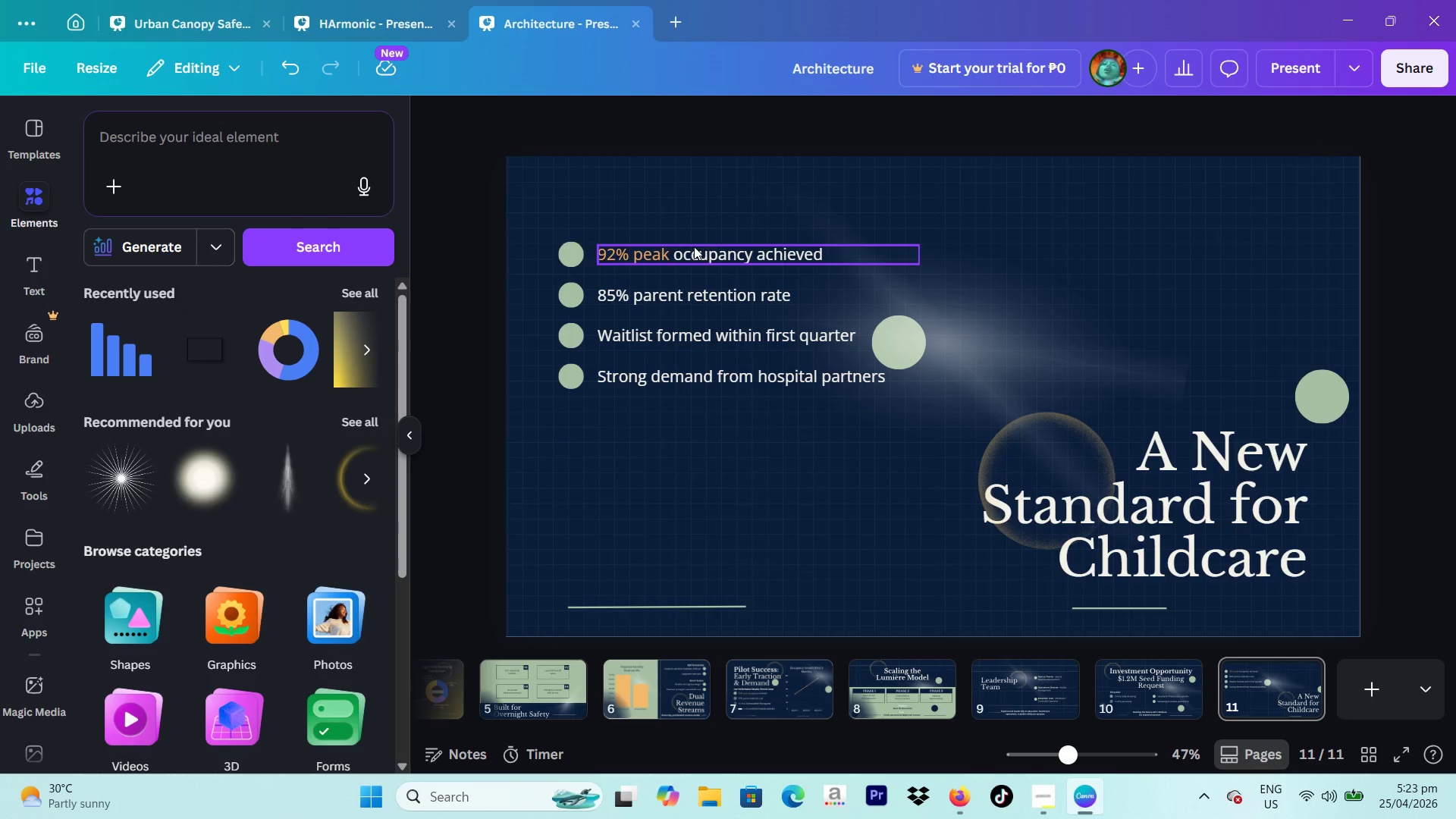 
double_click([695, 248])
 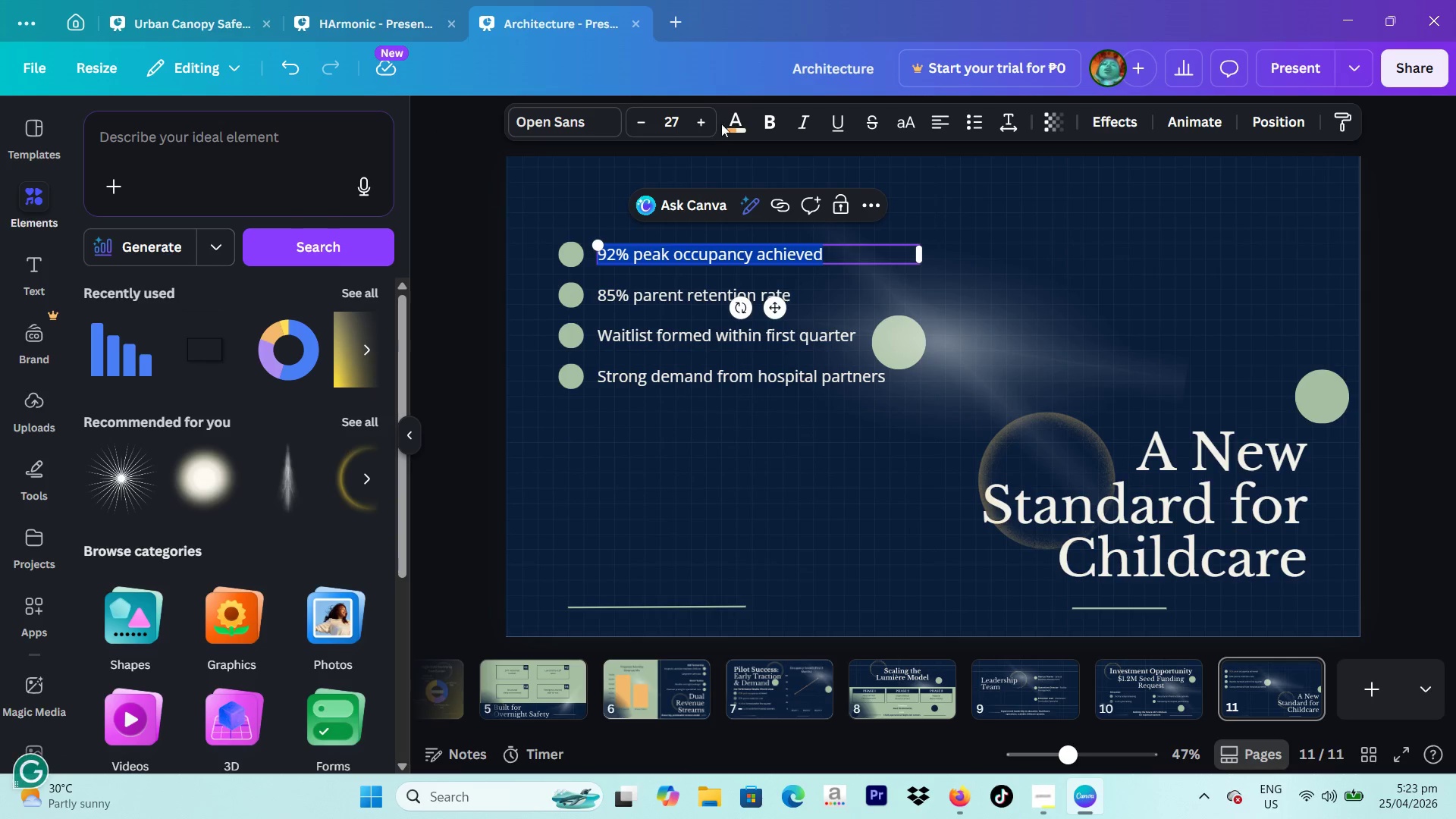 
left_click([722, 123])
 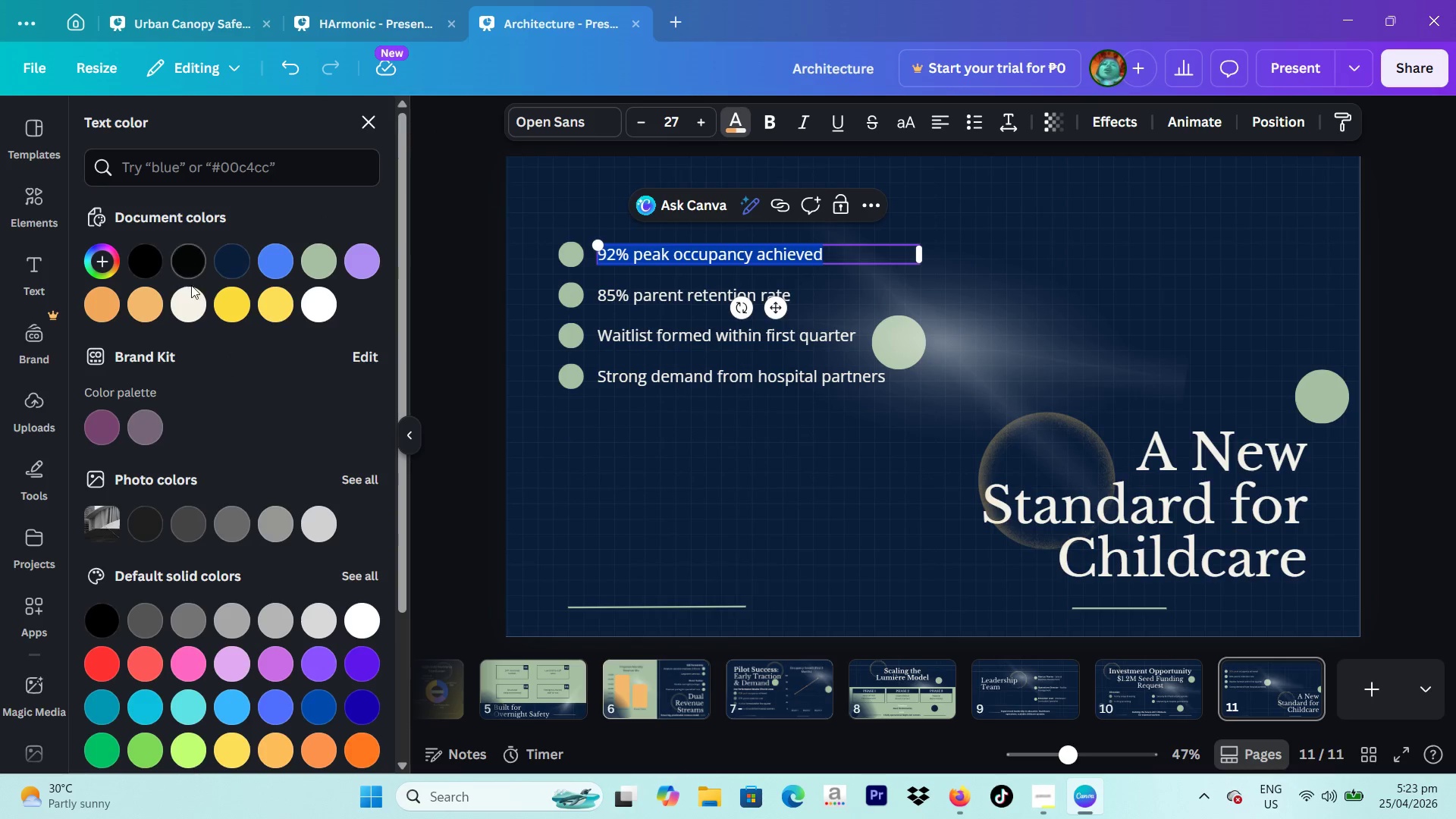 
left_click([193, 293])
 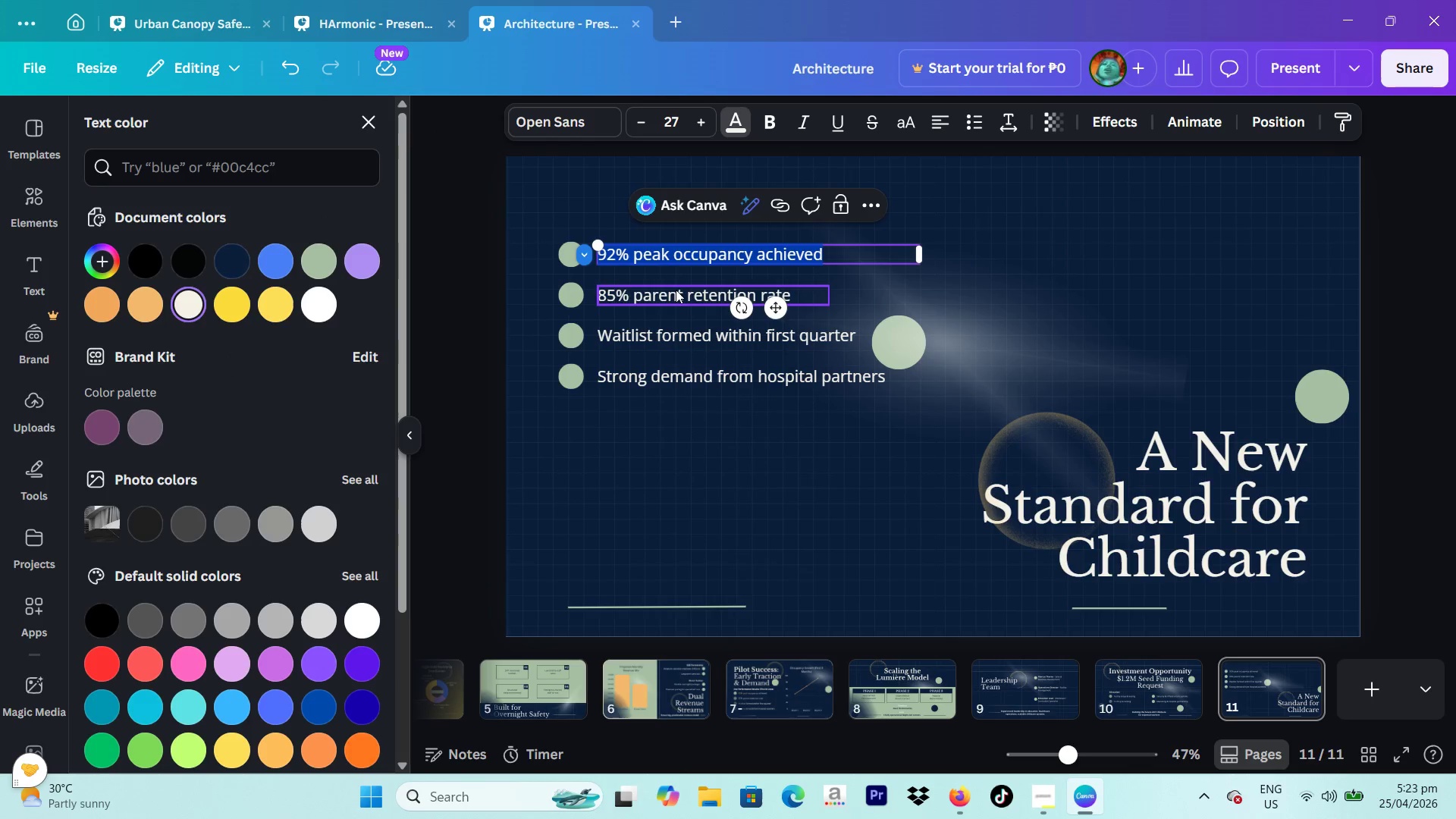 
type(Care without support)
key(Backspace)
key(Backspace)
key(Backspace)
key(Backspace)
key(Backspace)
key(Backspace)
key(Backspace)
type(time restrictions)
 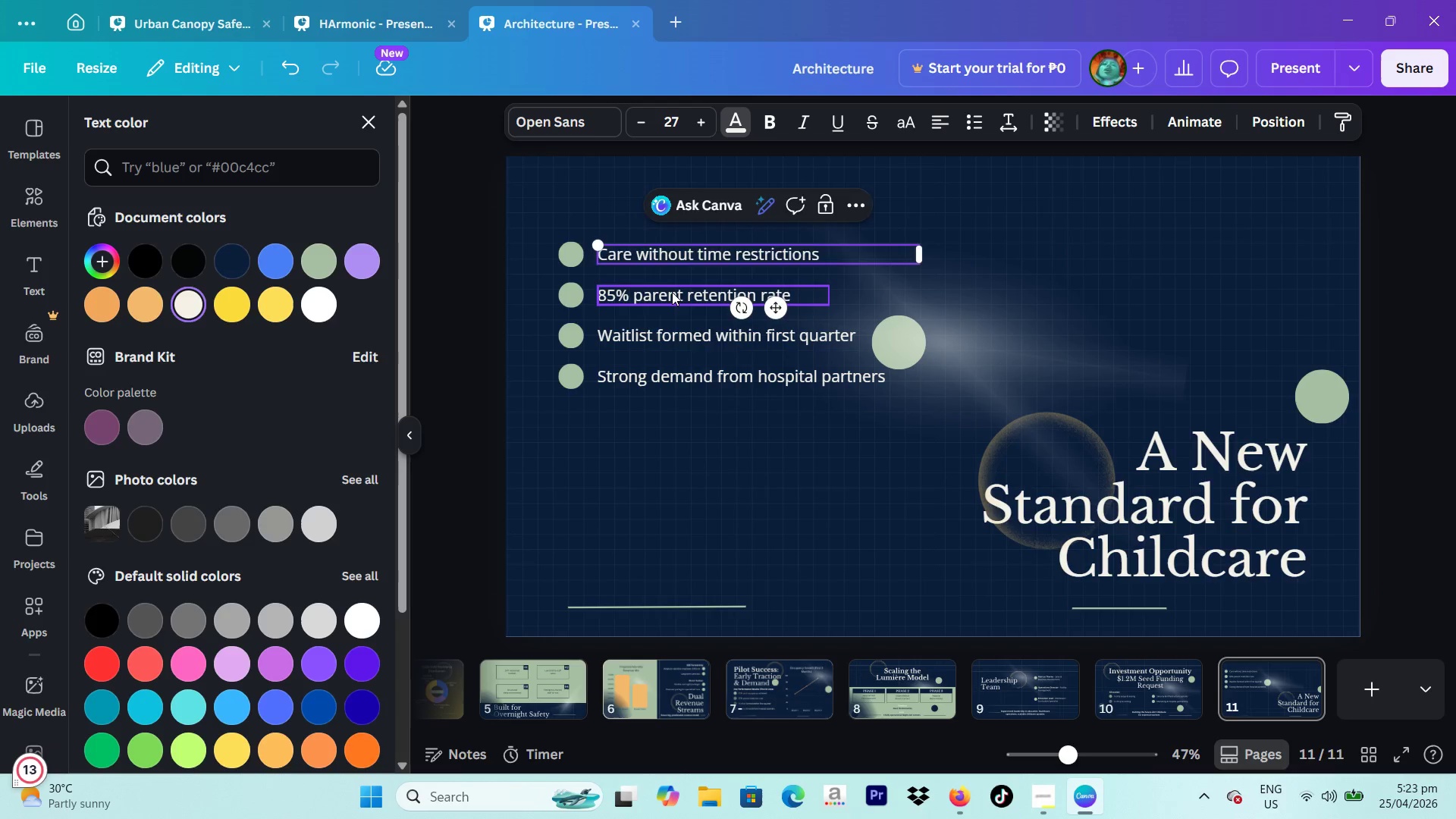 
double_click([672, 290])
 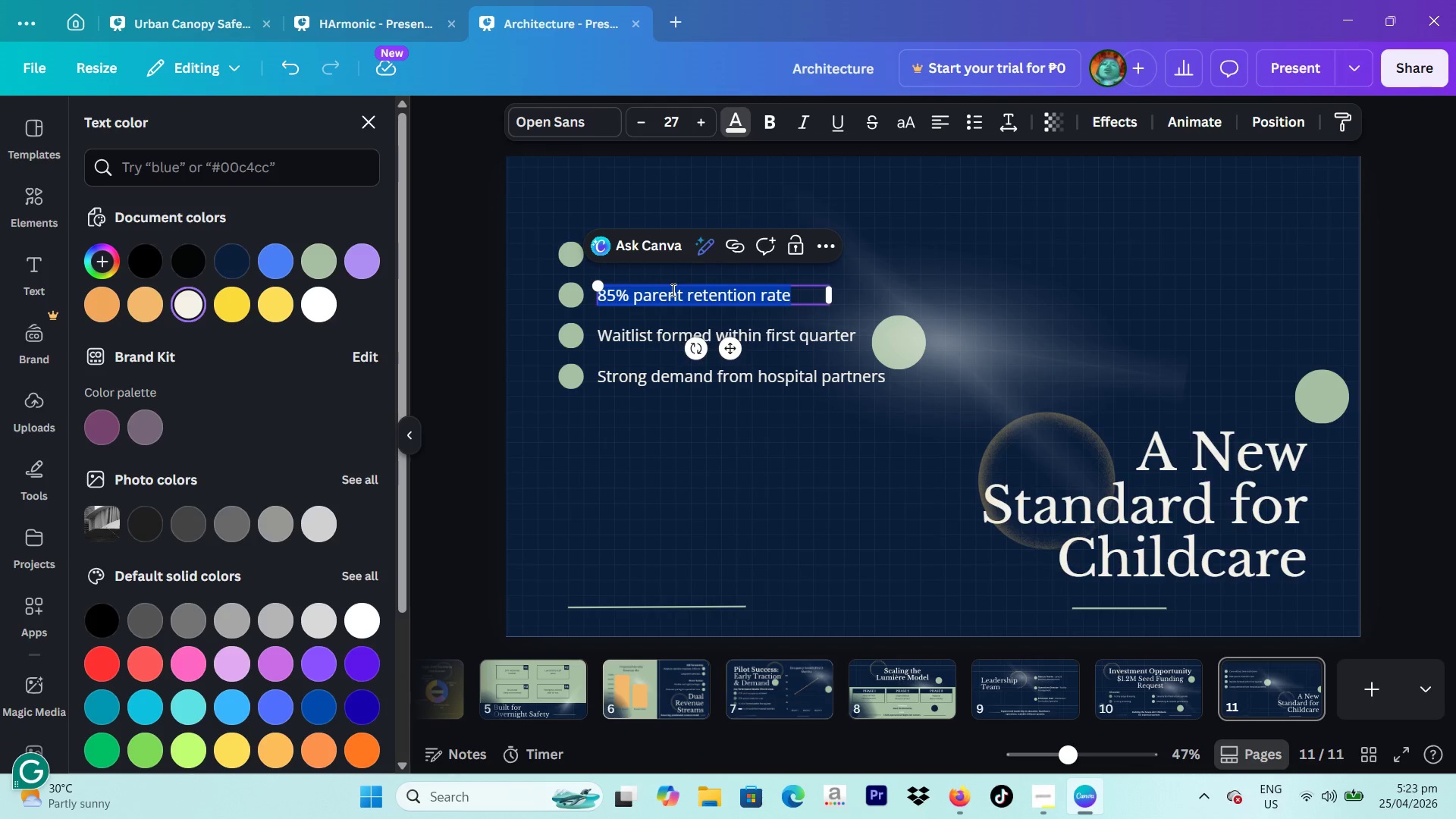 
type(Support for essential o)
key(Backspace)
type(workers)
 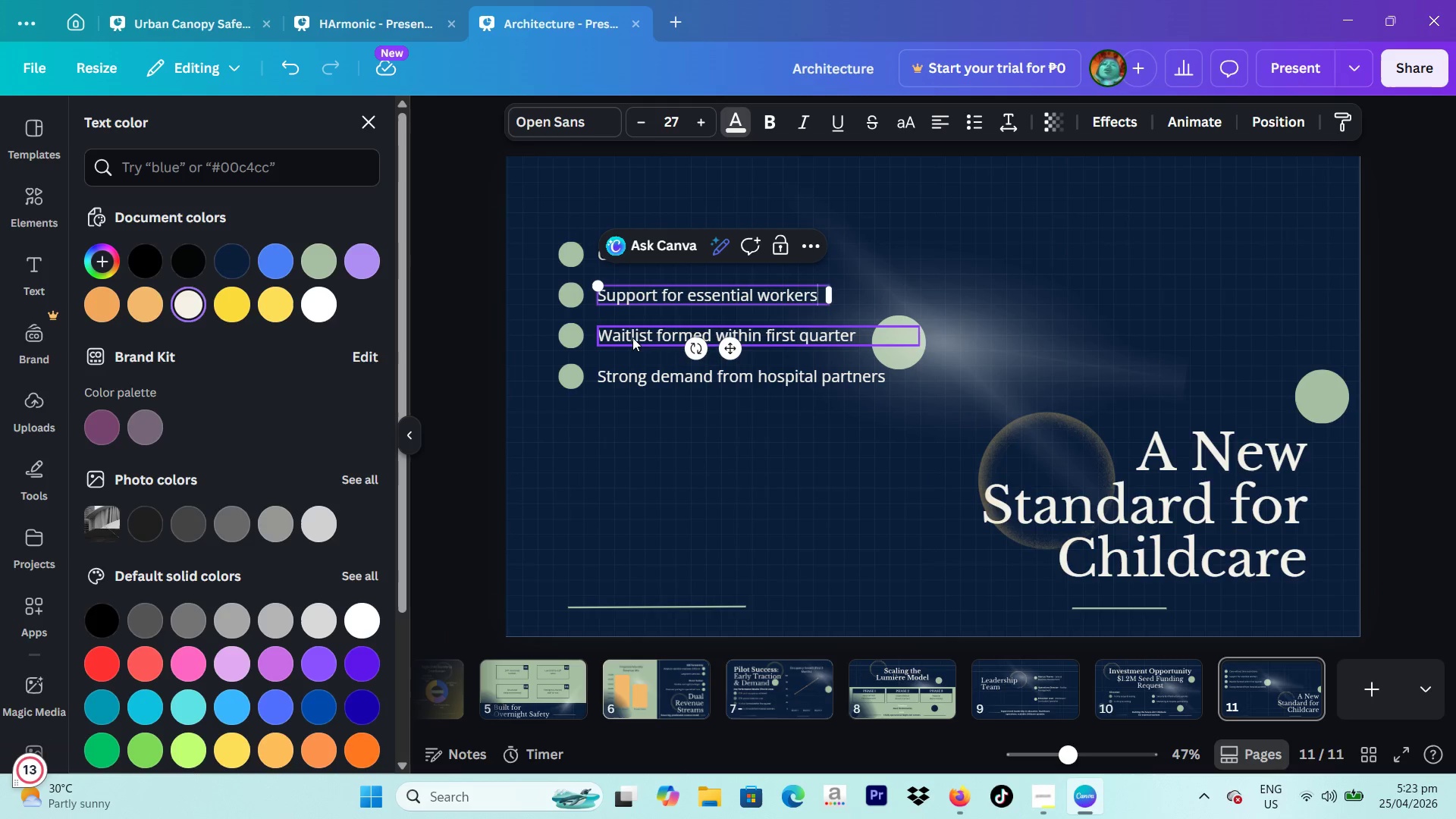 
double_click([632, 337])
 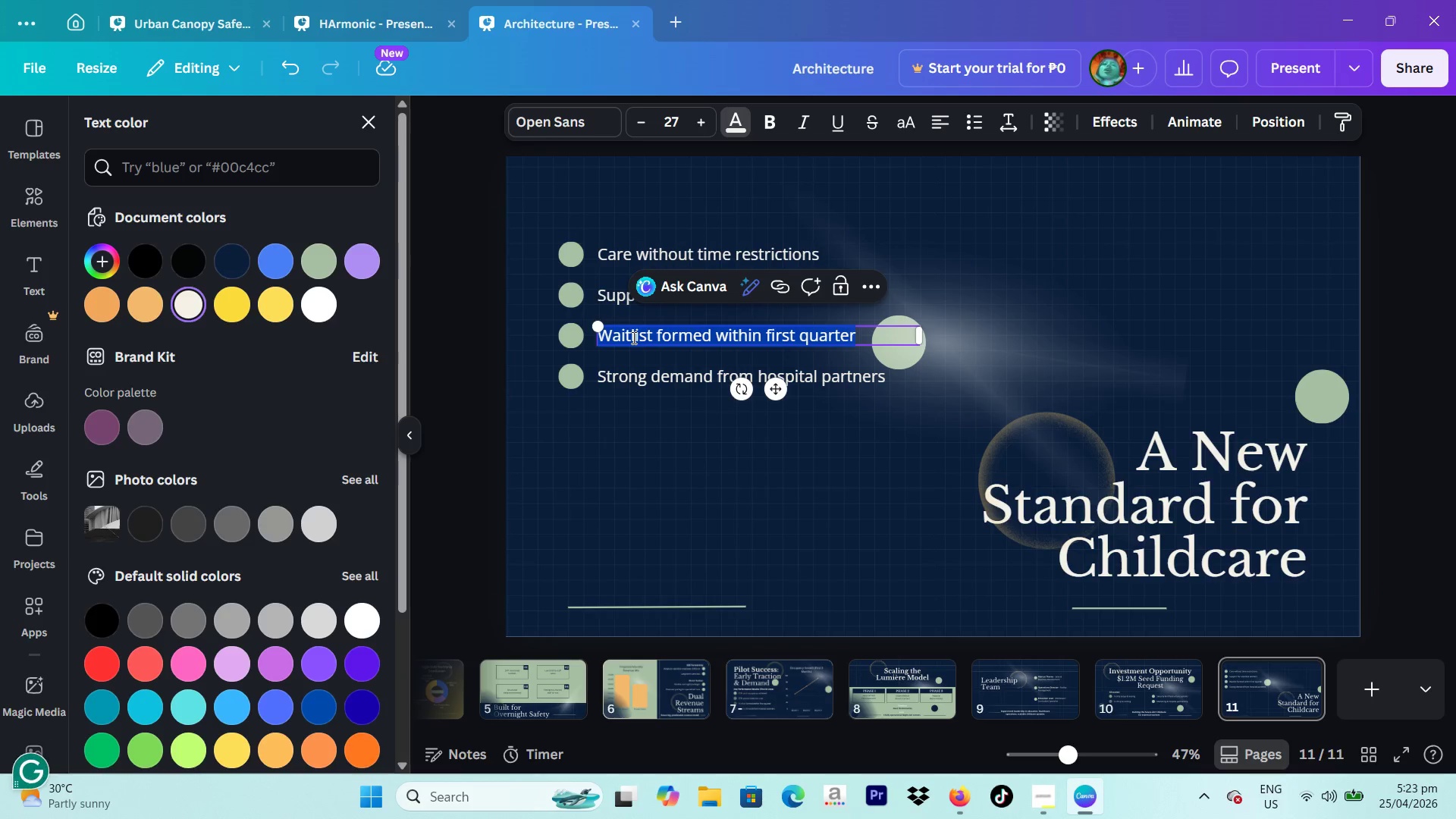 
type(Safe sleep + learning environments)
 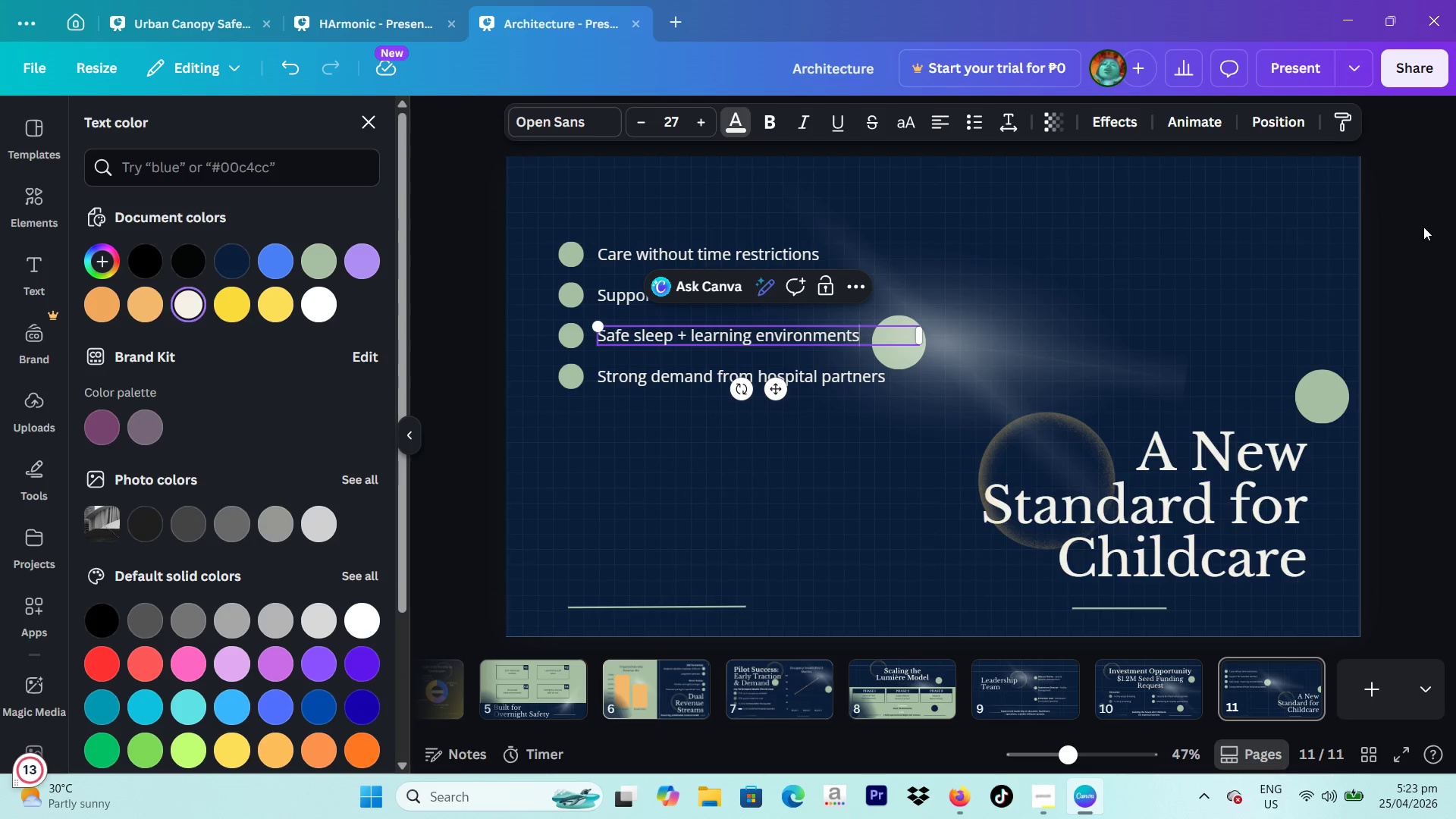 
wait(9.45)
 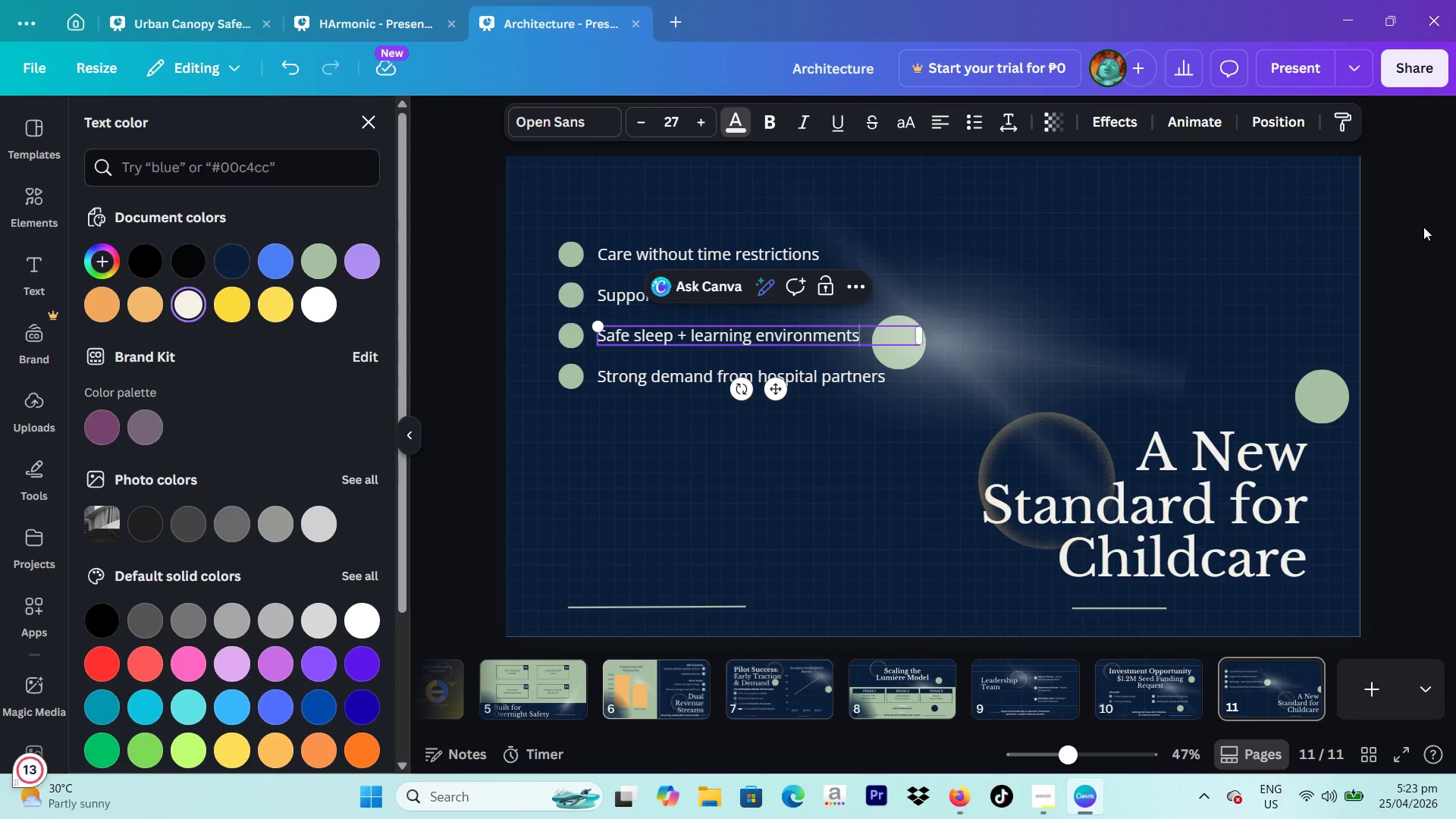 
double_click([678, 379])
 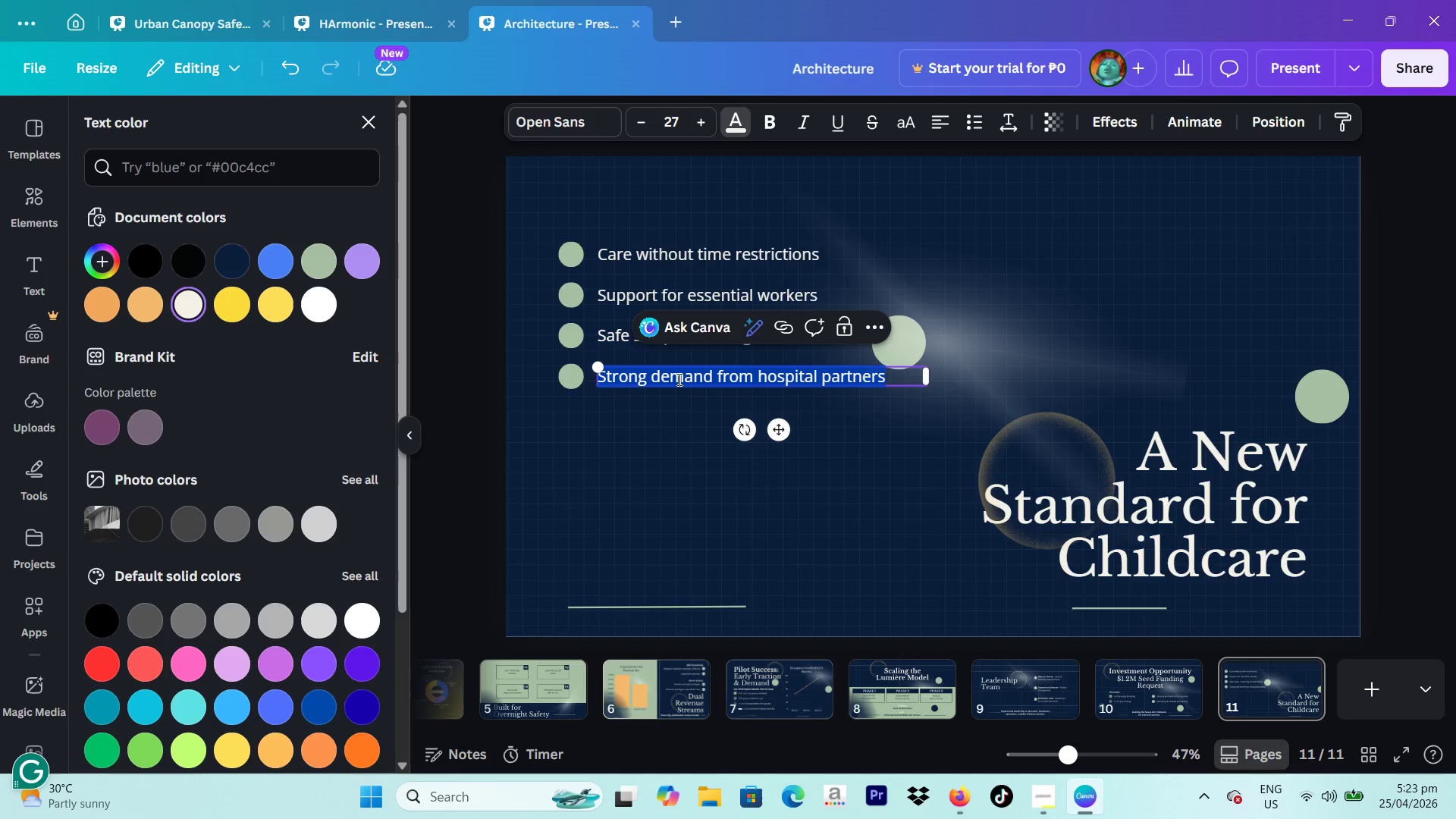 
type(Development-focused overnight care)
 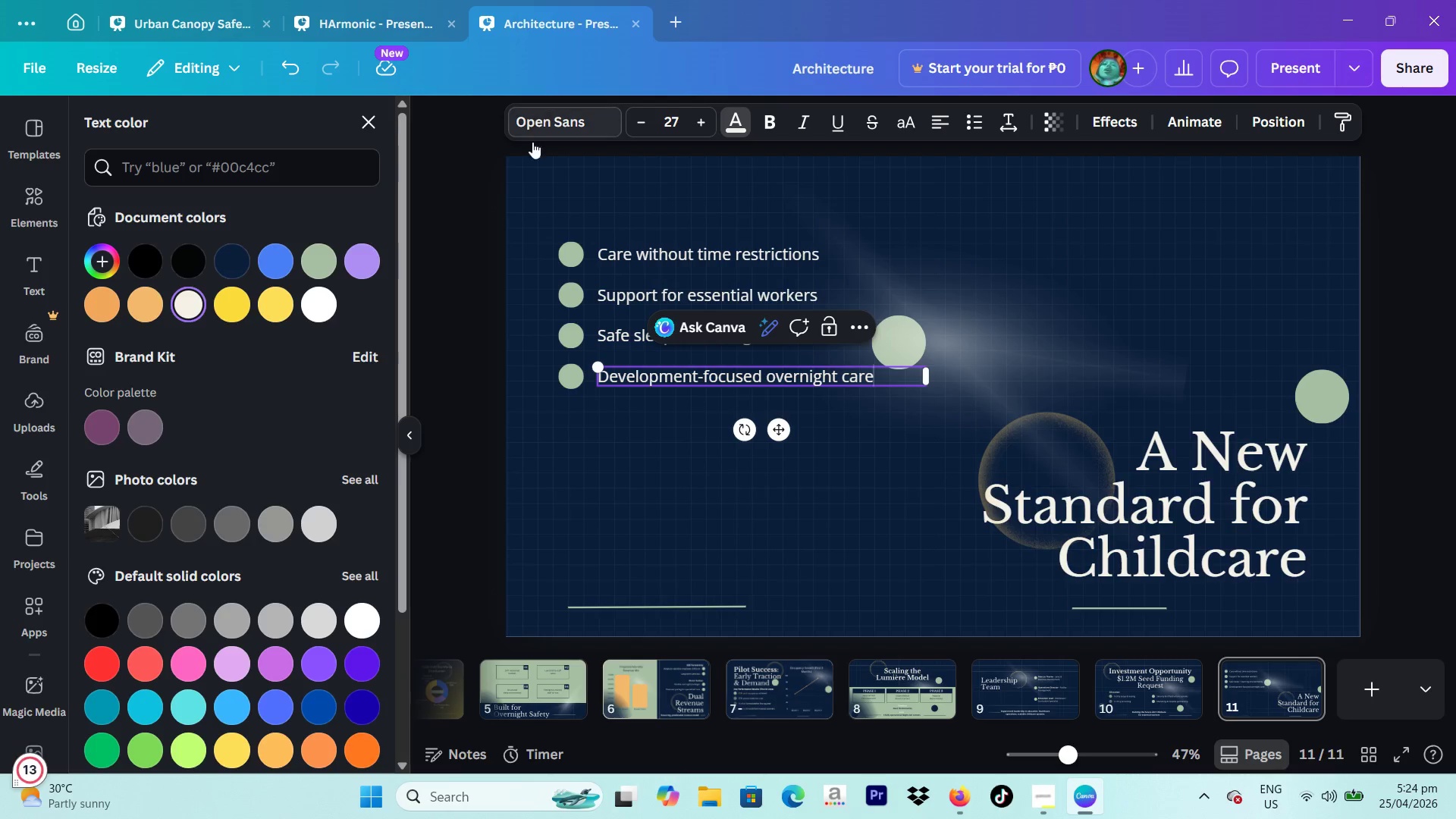 
left_click([524, 200])
 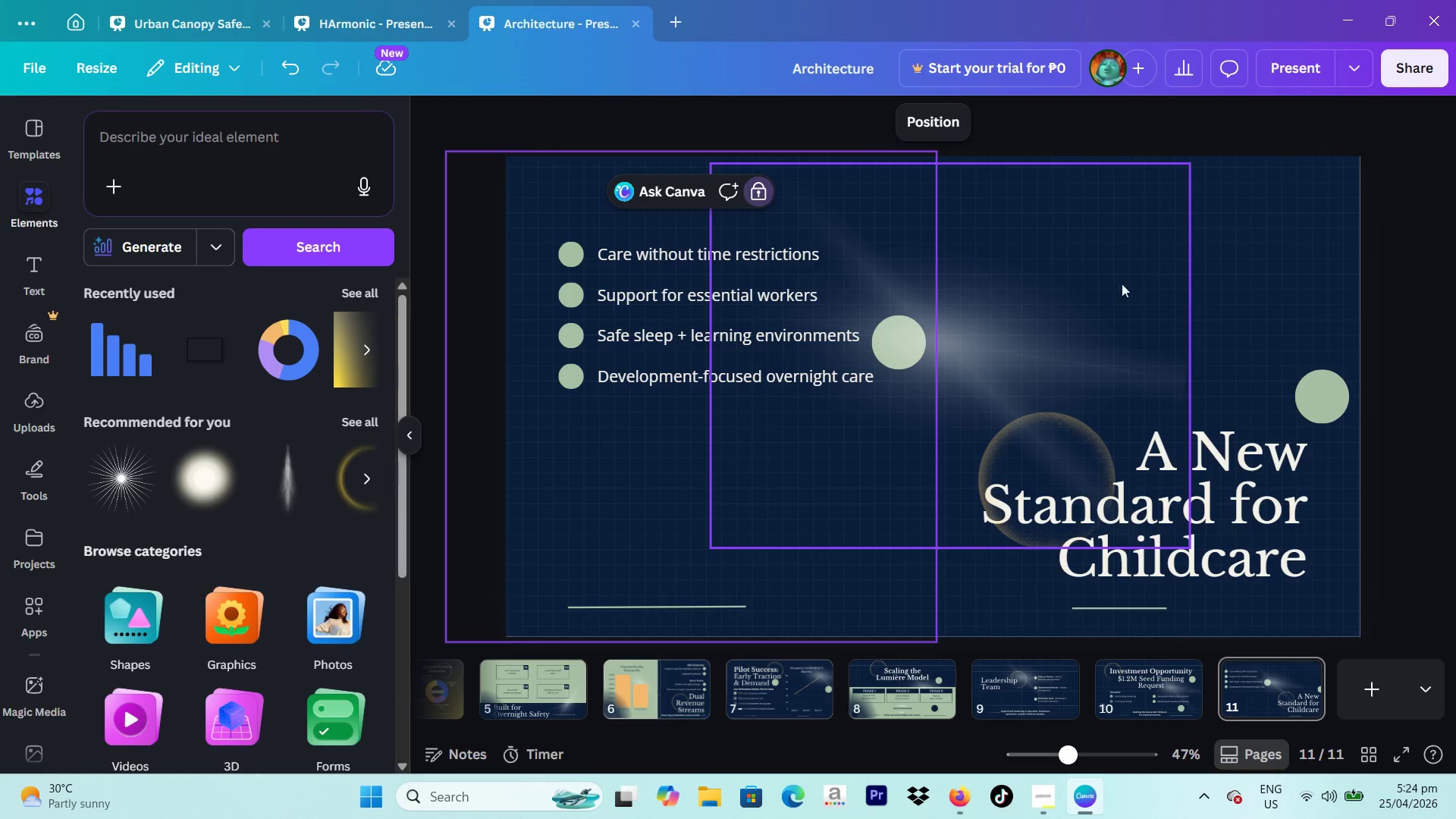 
left_click_drag(start_coordinate=[1081, 290], to_coordinate=[1137, 261])
 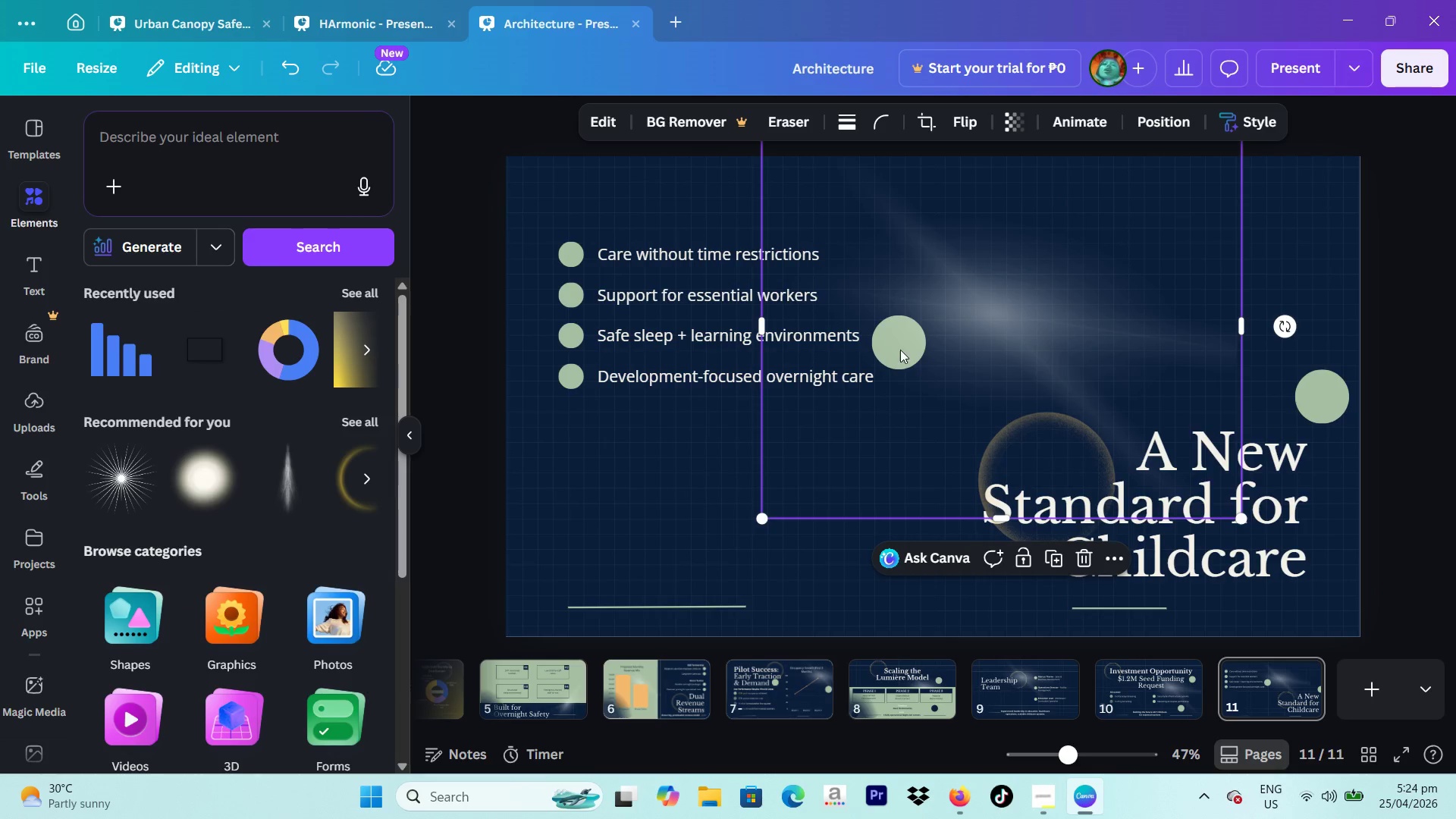 
left_click([902, 350])
 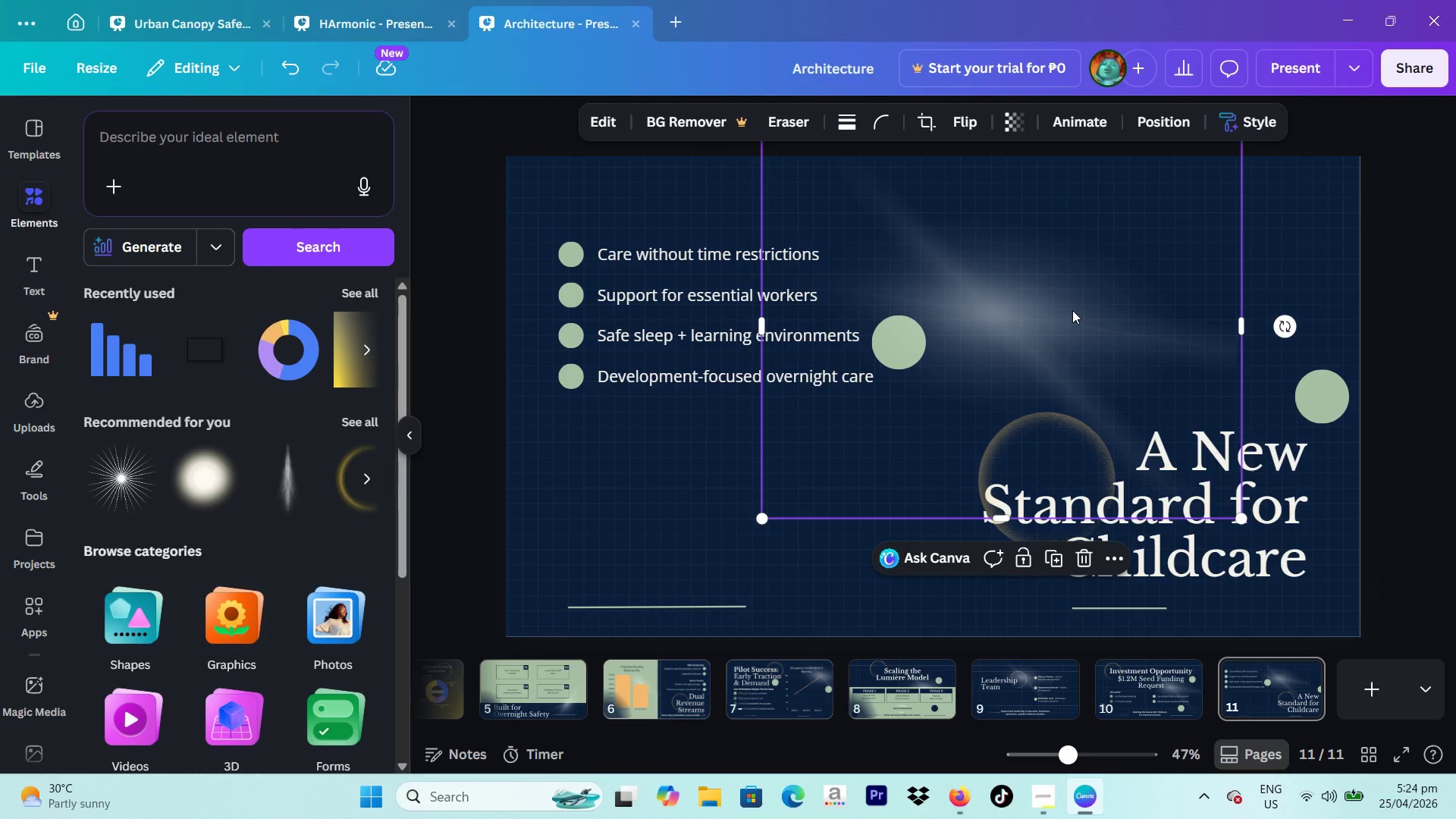 
left_click_drag(start_coordinate=[1072, 311], to_coordinate=[1094, 287])
 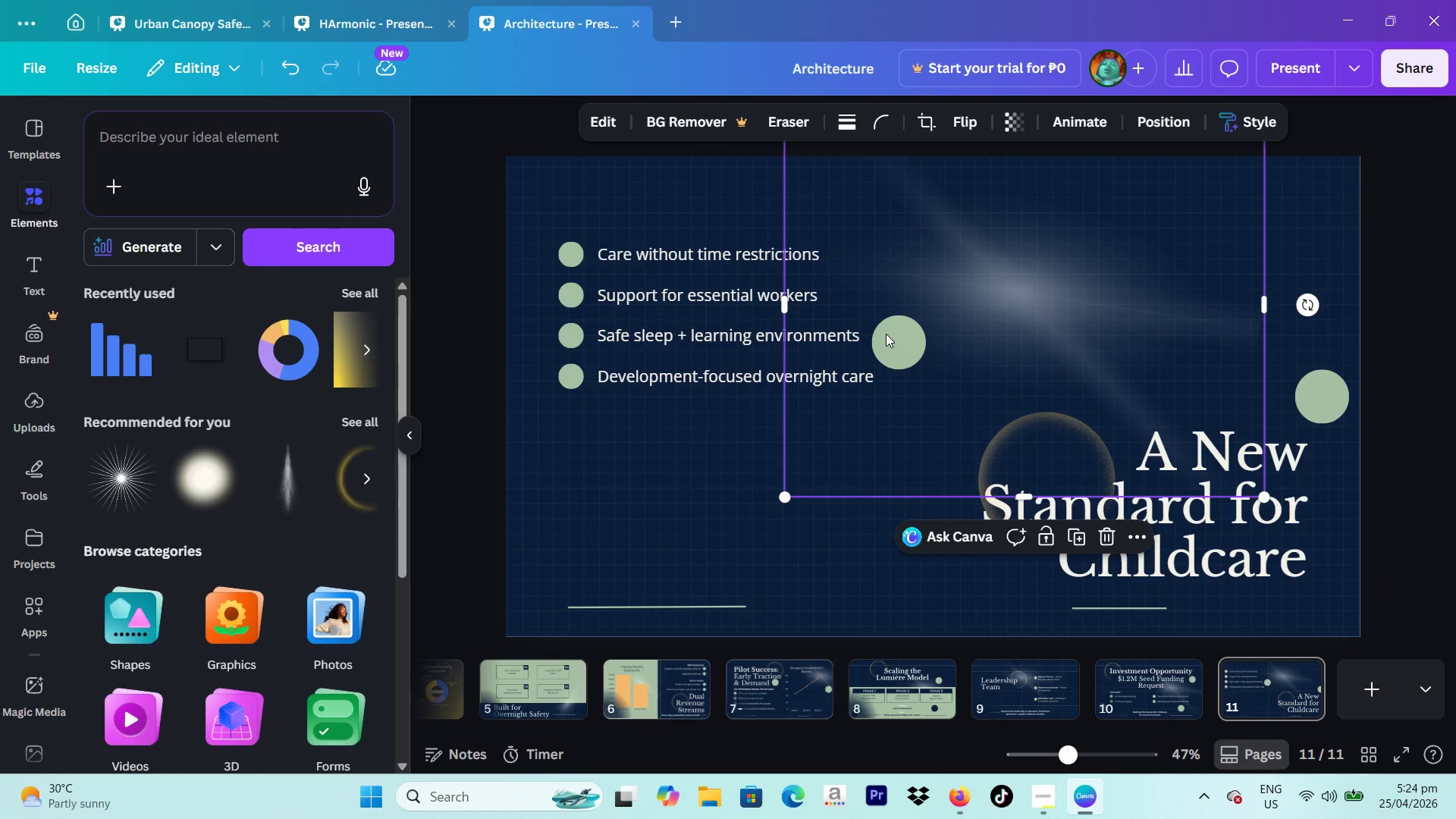 
double_click([948, 351])
 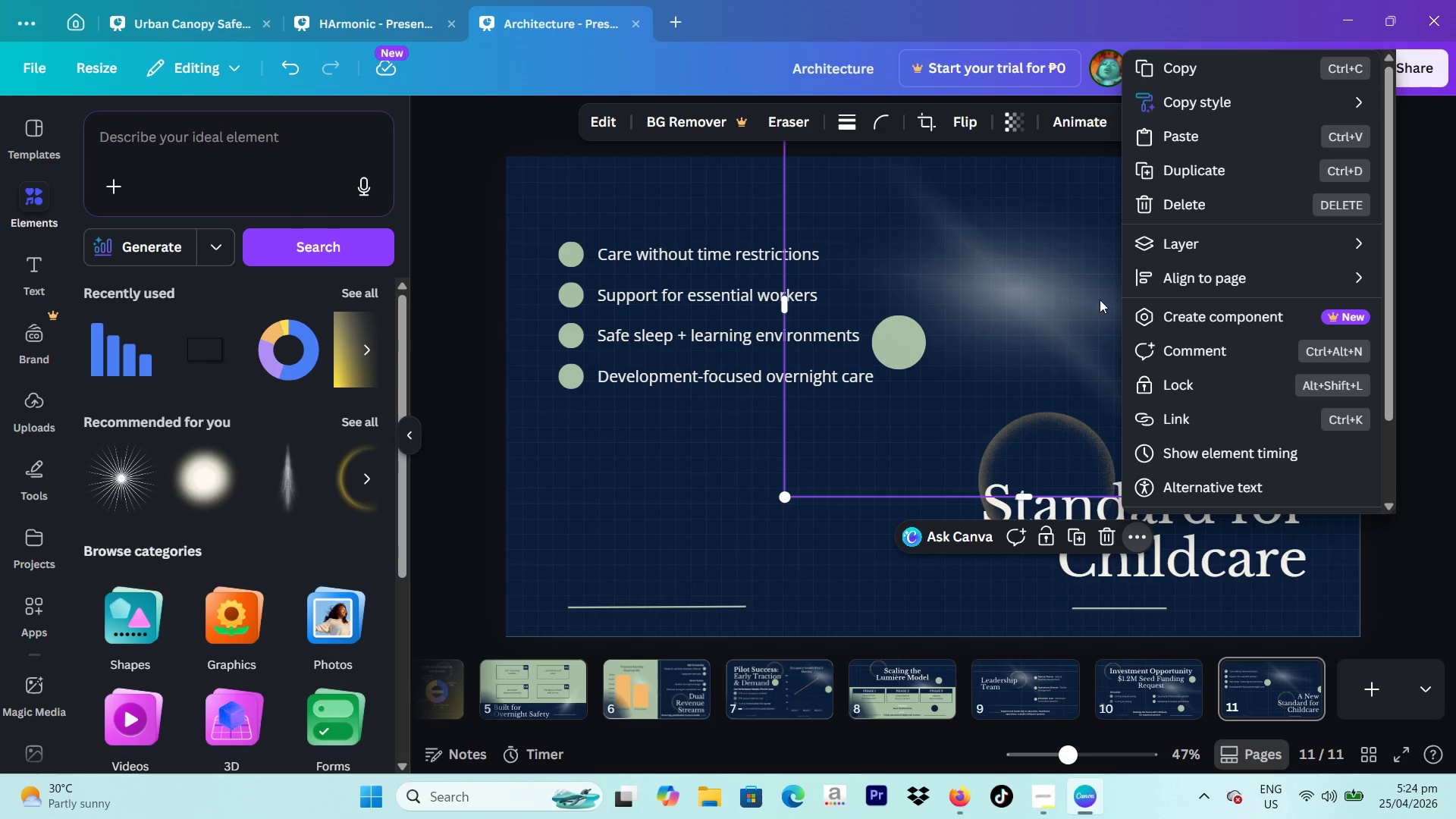 
wait(5.8)
 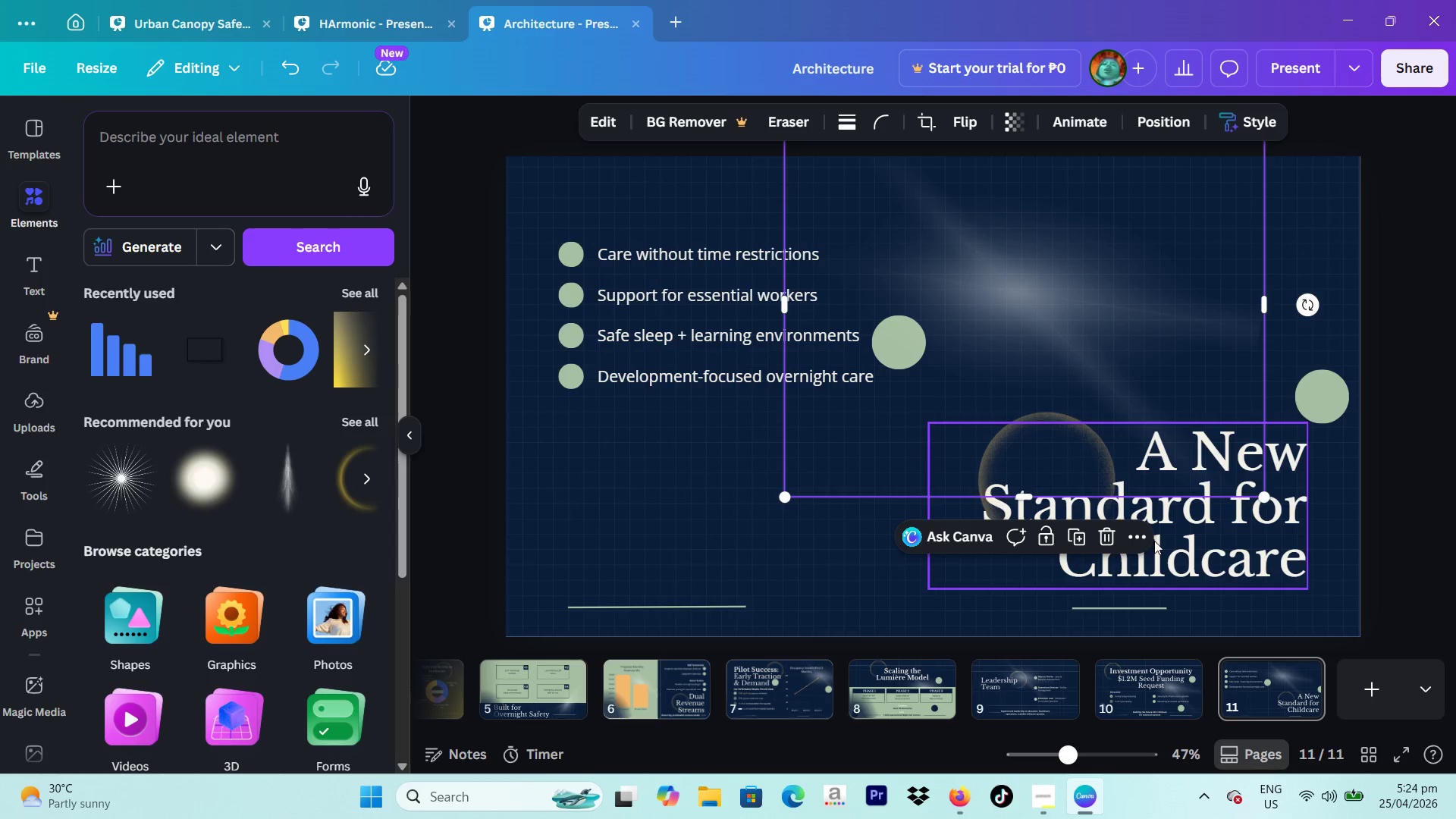 
left_click([959, 377])
 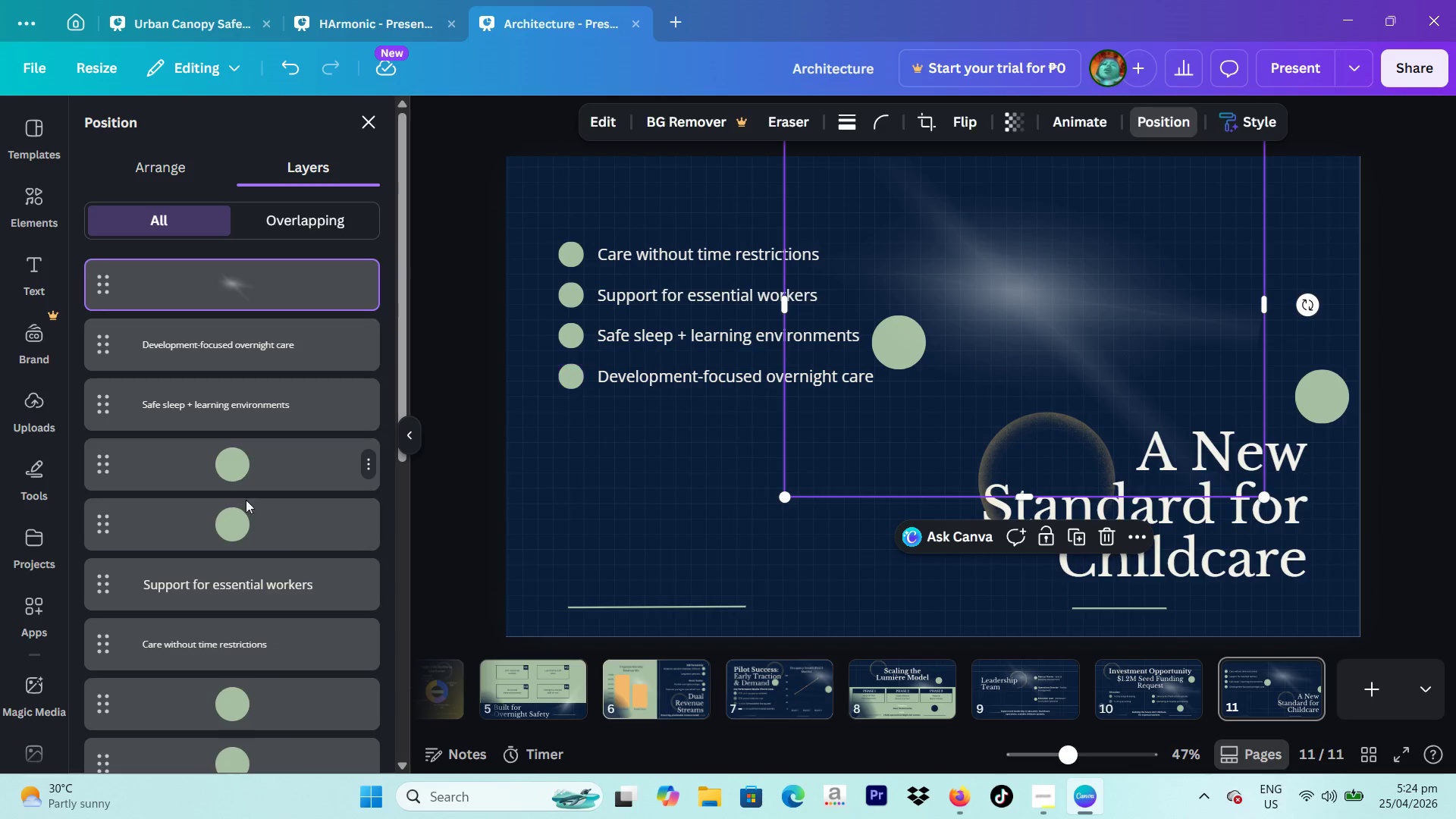 
scroll: coordinate [312, 581], scroll_direction: down, amount: 4.0
 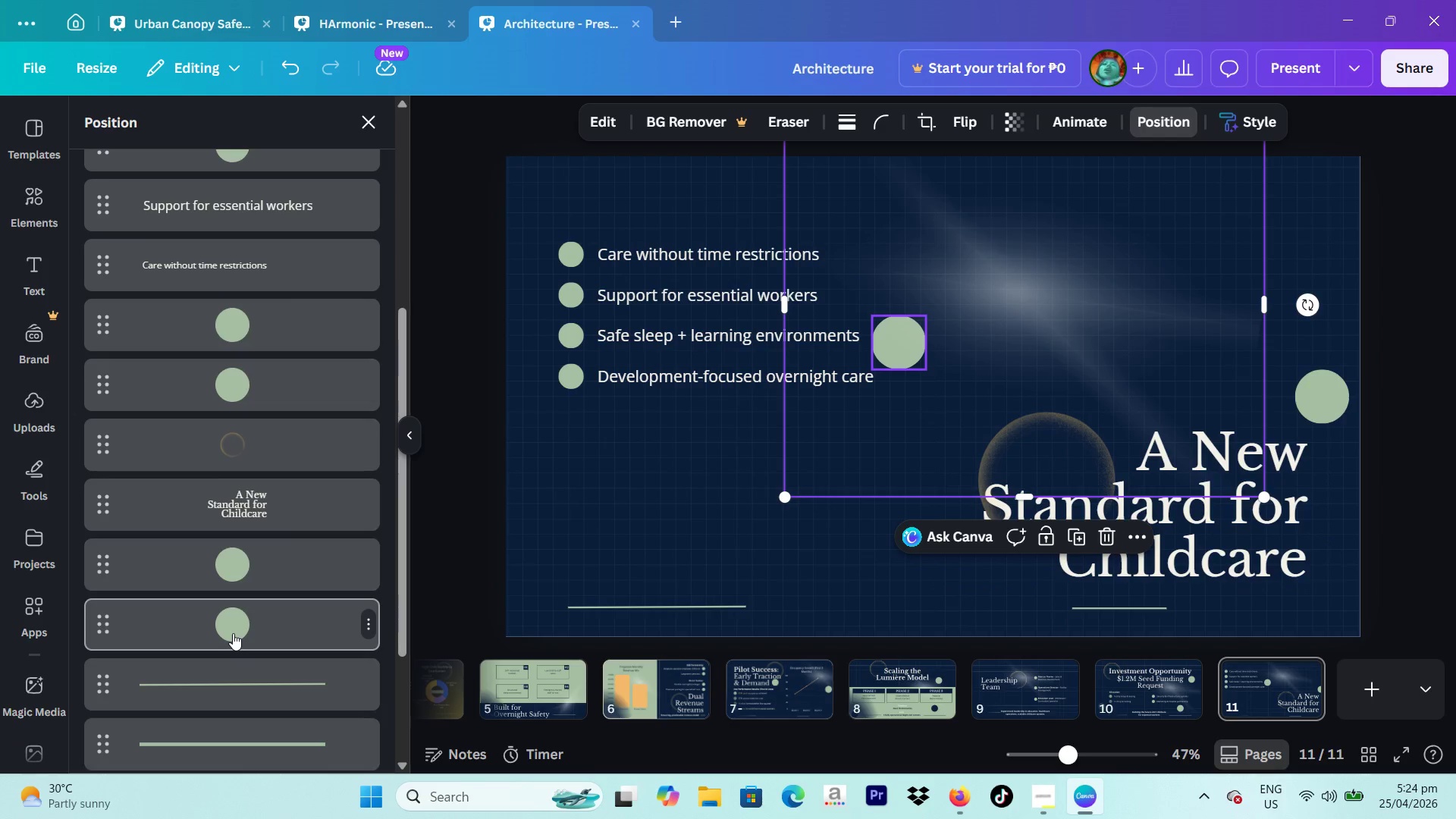 
left_click([233, 633])
 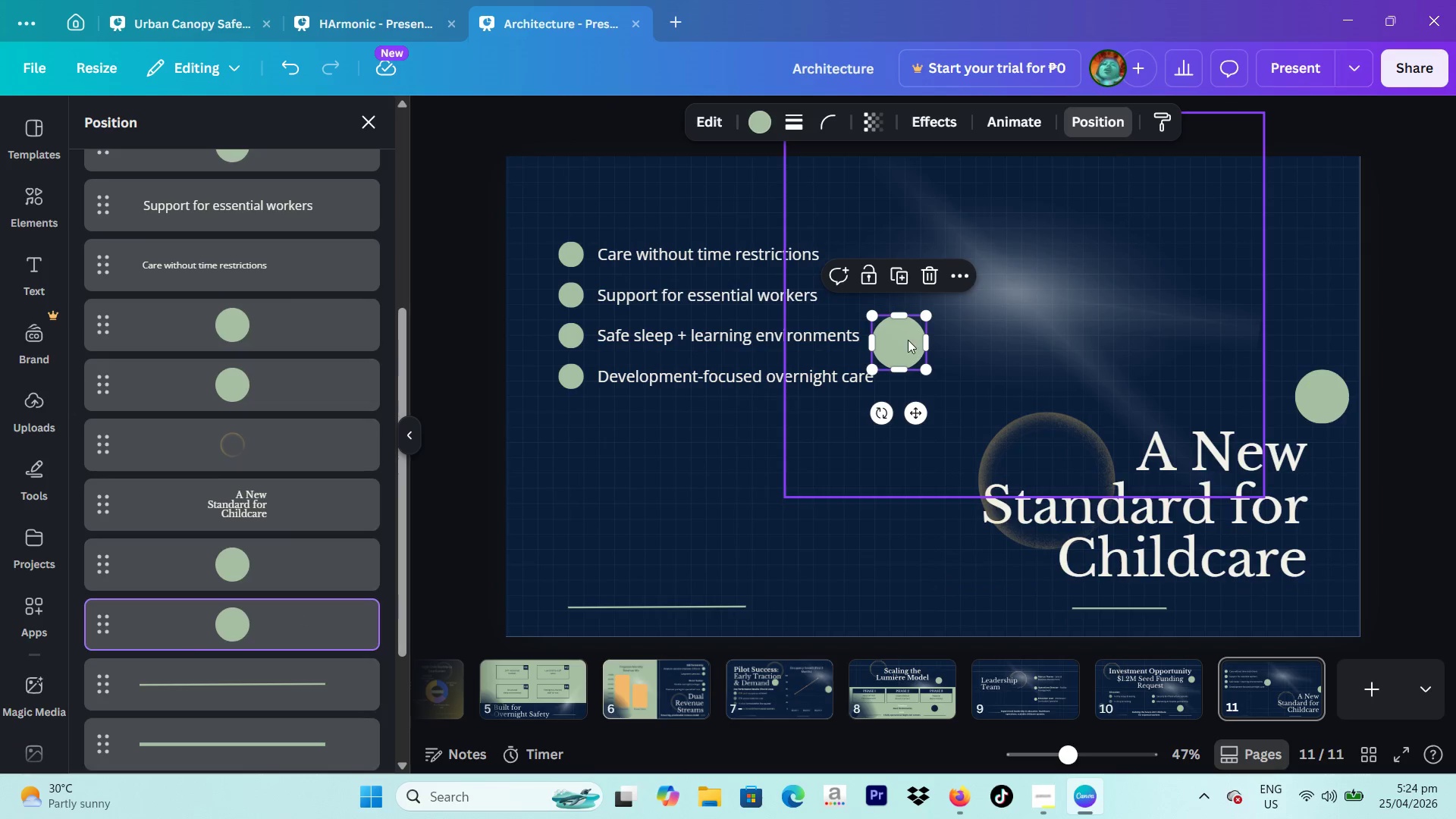 
left_click_drag(start_coordinate=[900, 340], to_coordinate=[981, 398])
 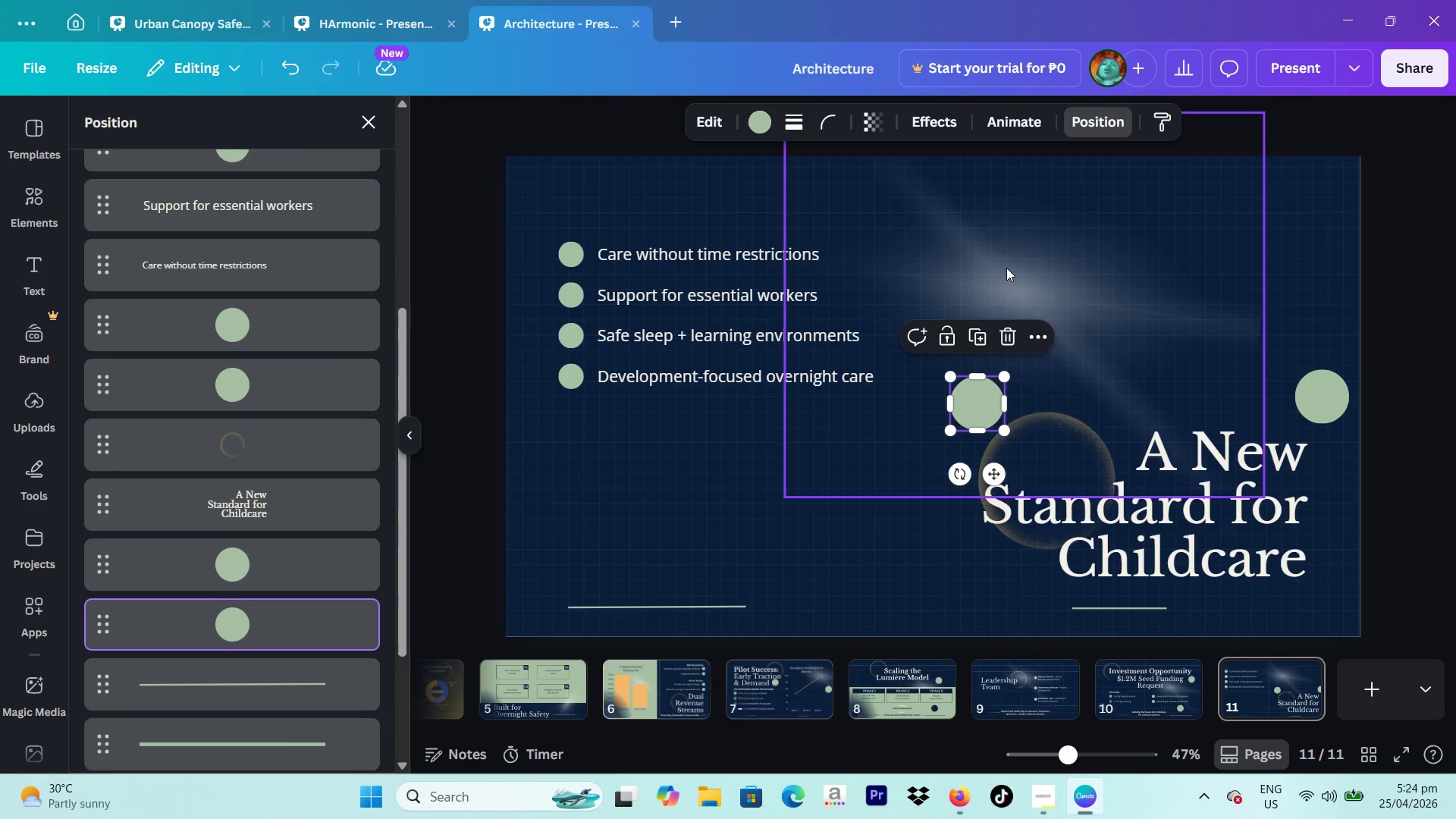 
left_click_drag(start_coordinate=[1006, 267], to_coordinate=[955, 222])
 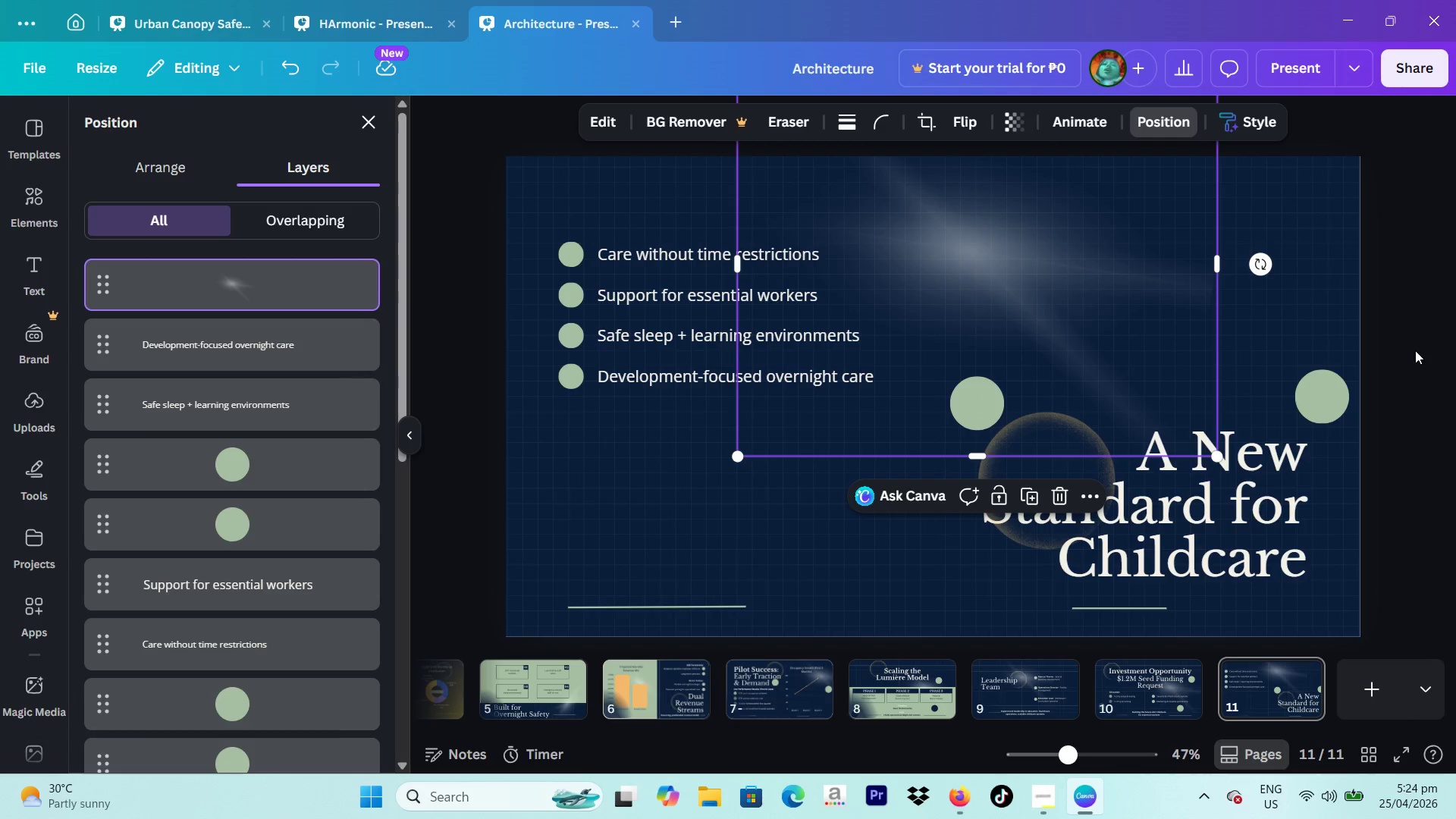 
left_click([1414, 350])
 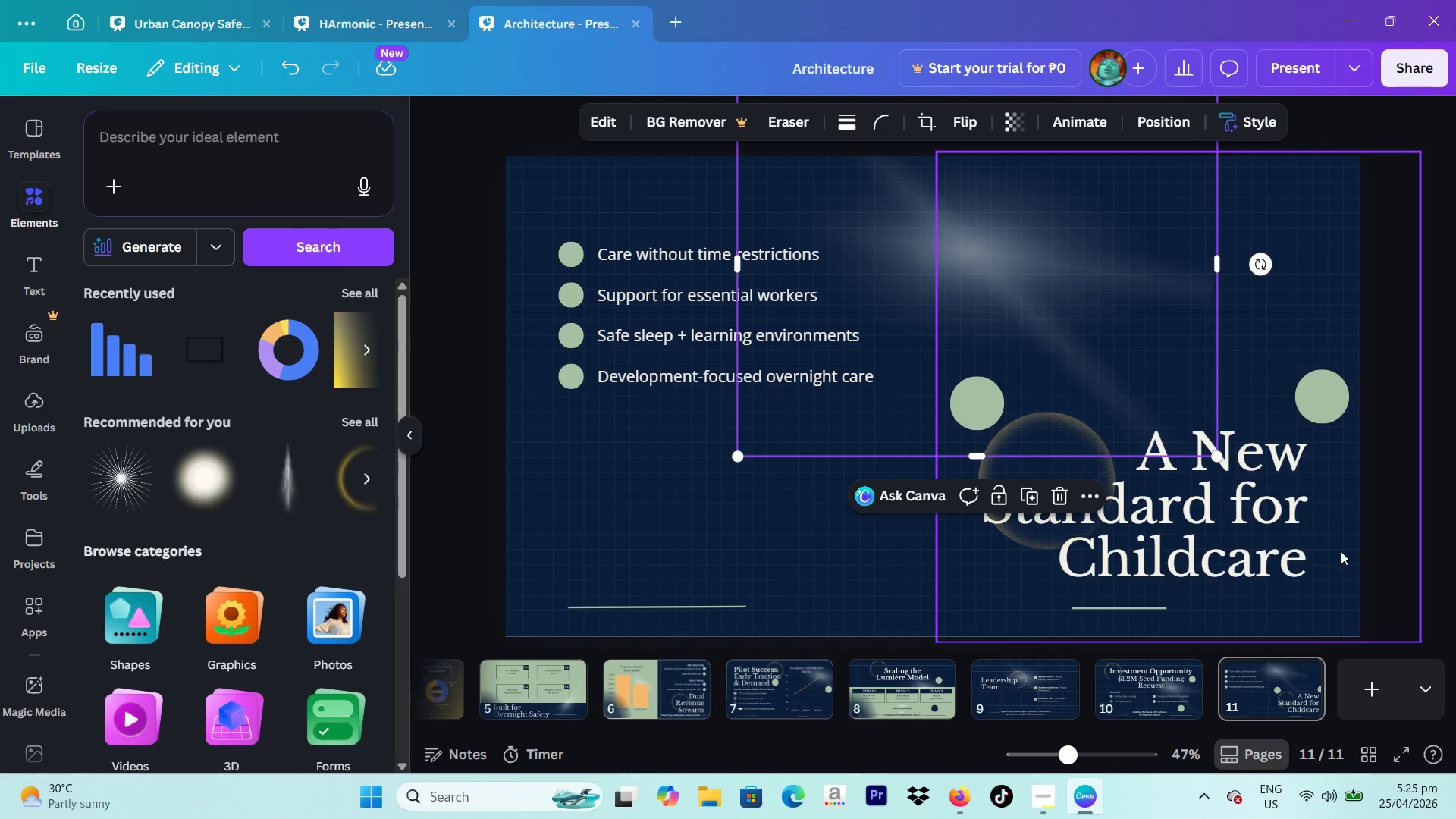 
wait(35.62)
 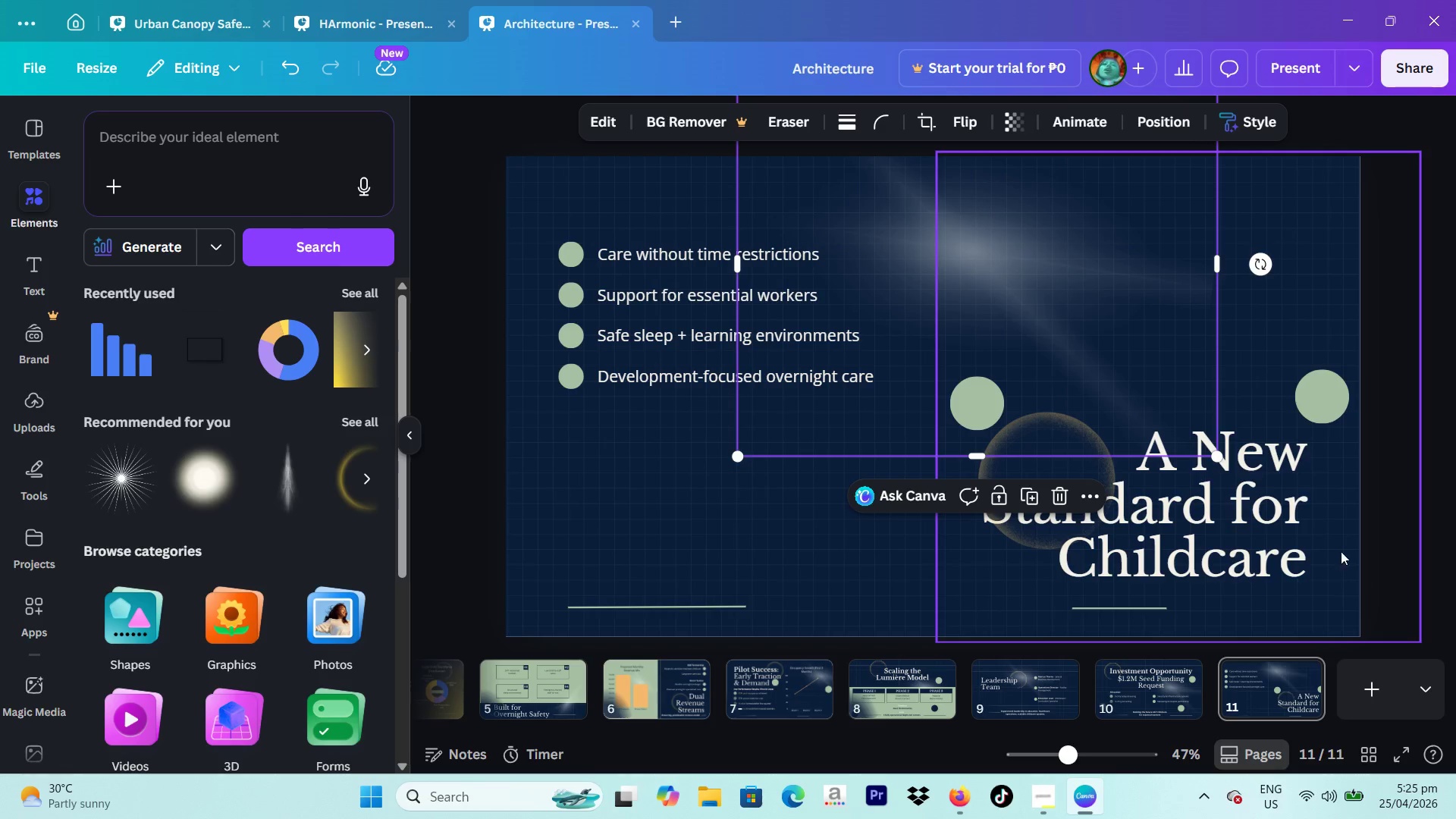 
left_click([576, 225])
 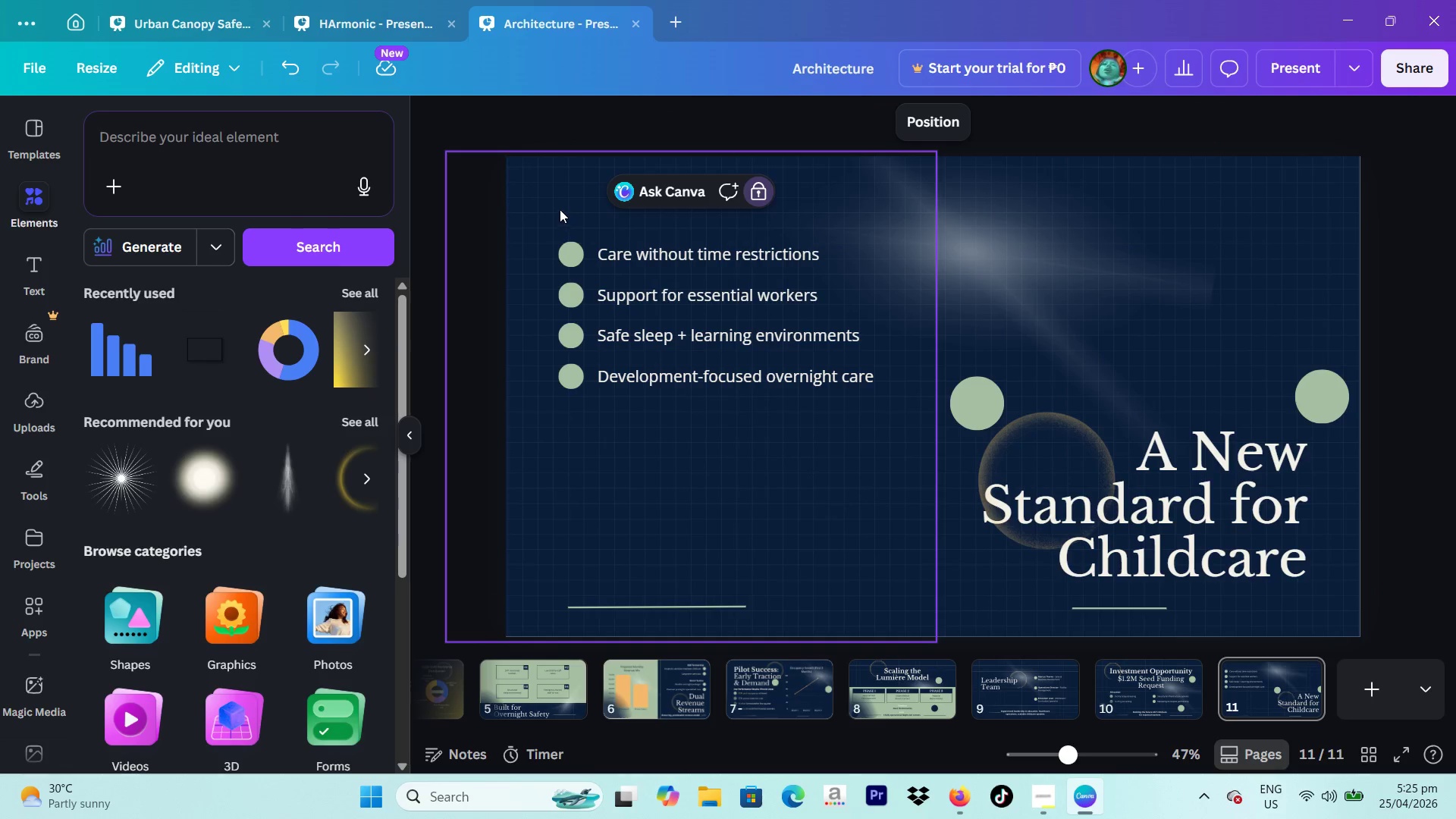 
left_click_drag(start_coordinate=[560, 209], to_coordinate=[663, 386])
 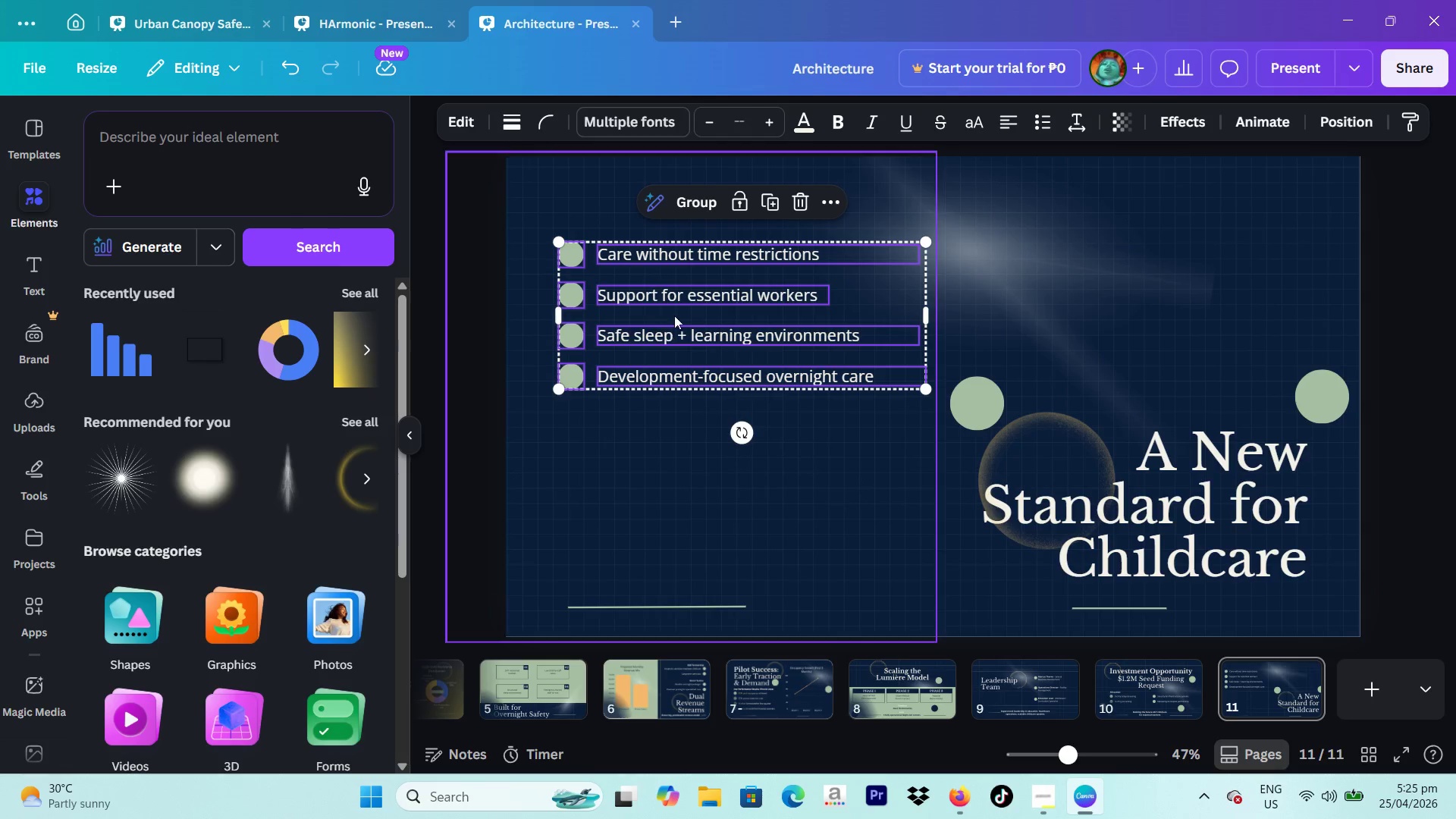 
left_click_drag(start_coordinate=[674, 315], to_coordinate=[684, 329])
 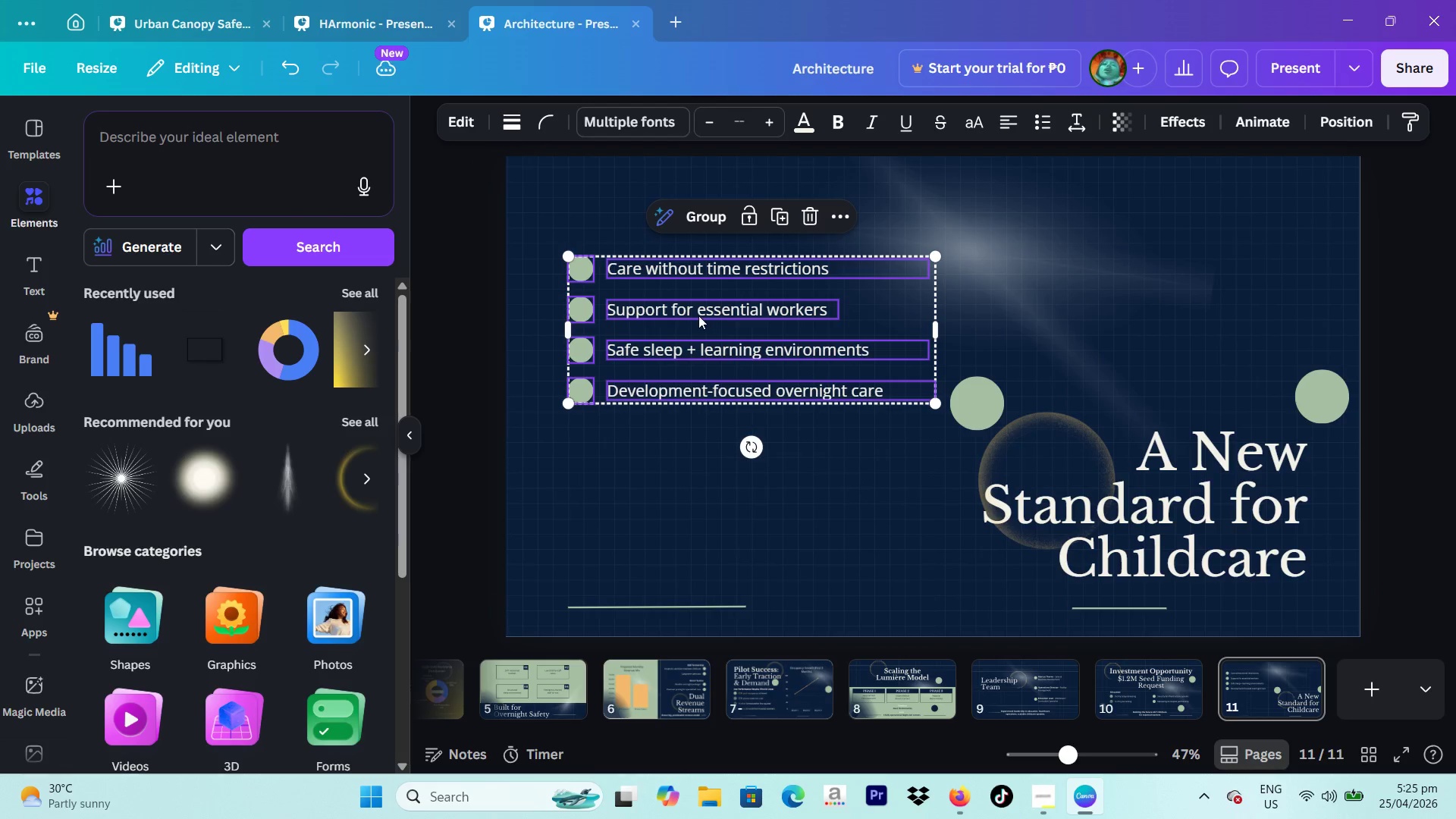 
left_click_drag(start_coordinate=[692, 315], to_coordinate=[709, 328])
 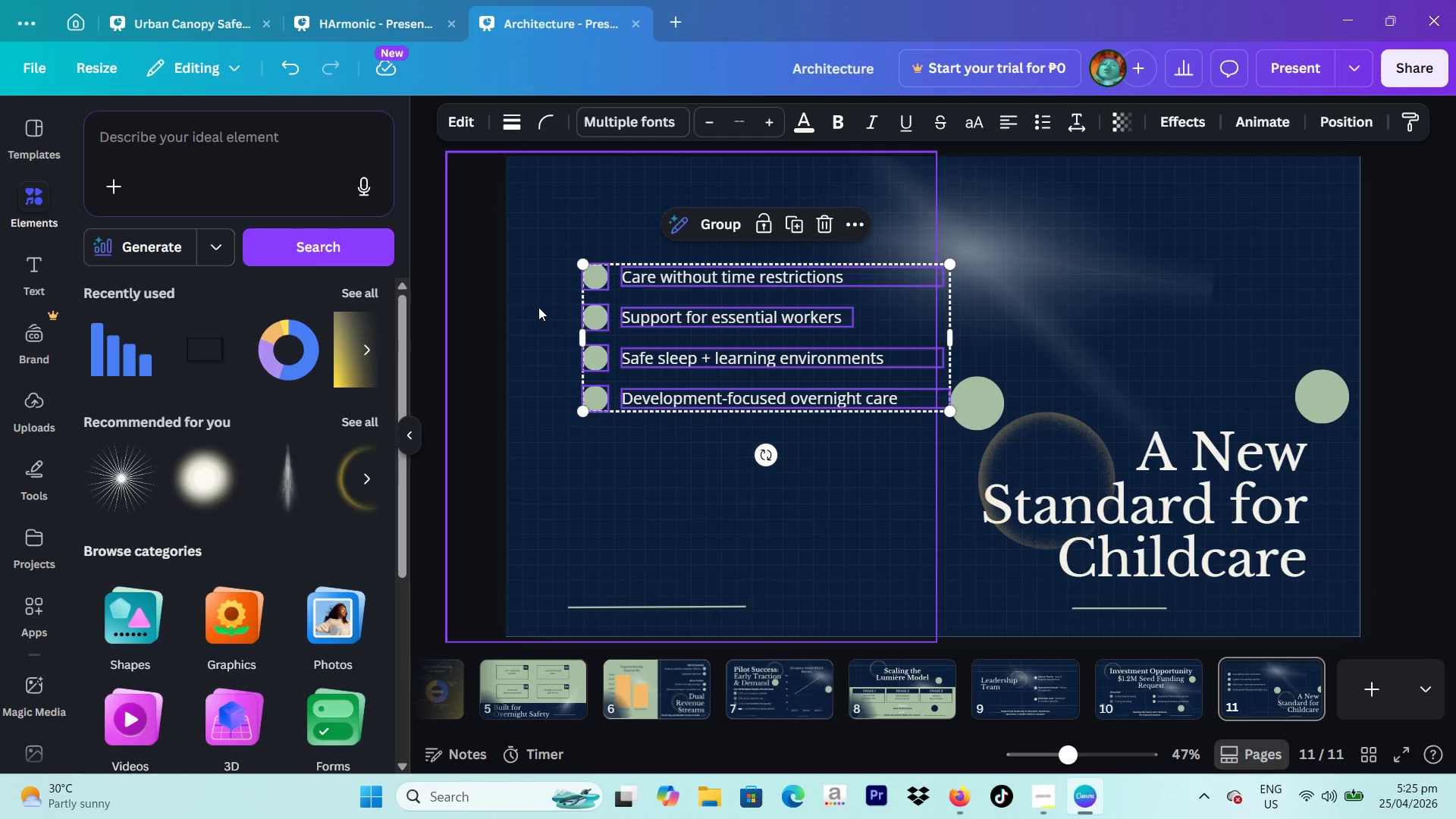 
left_click([466, 305])
 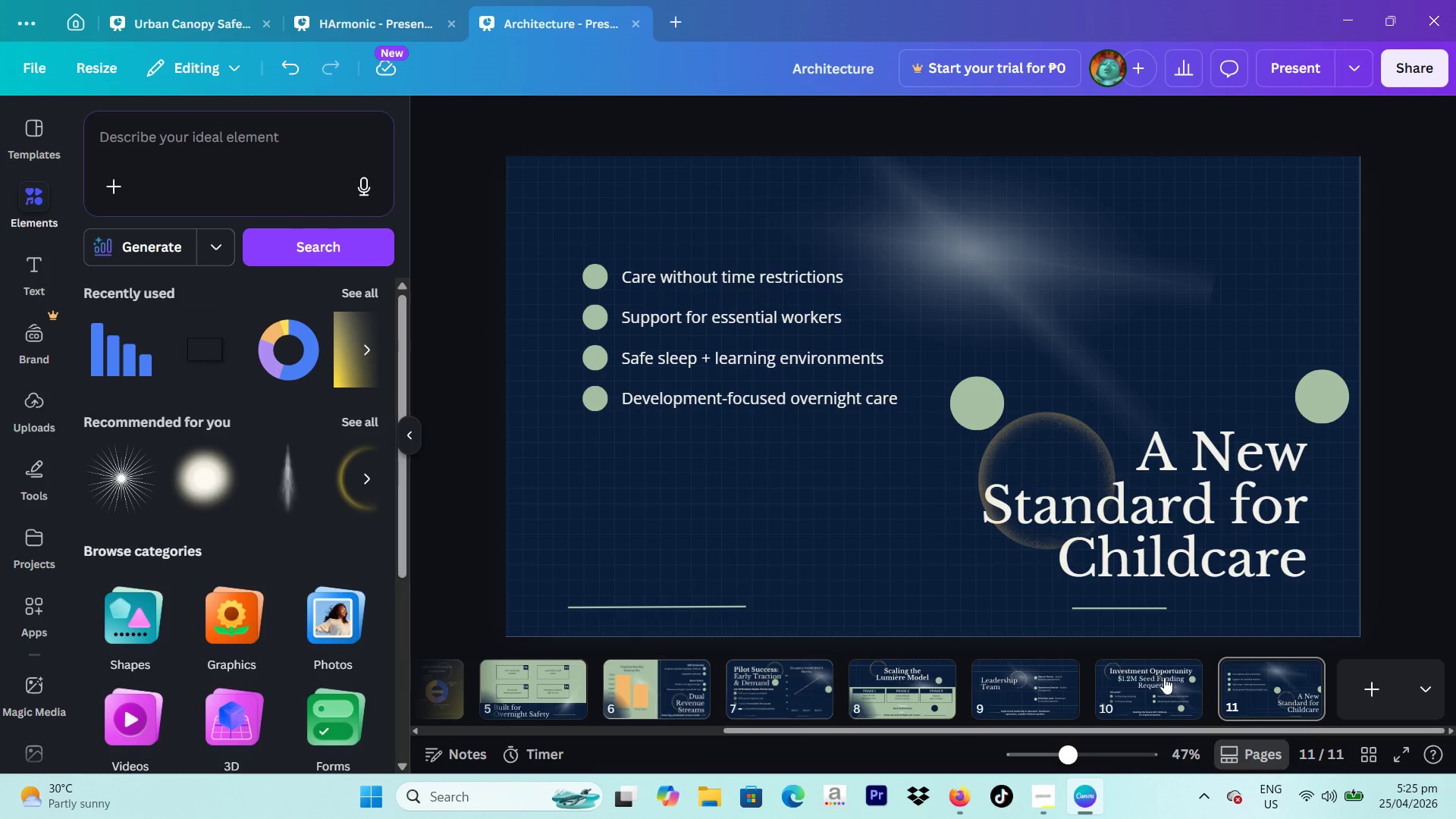 
left_click([1145, 688])
 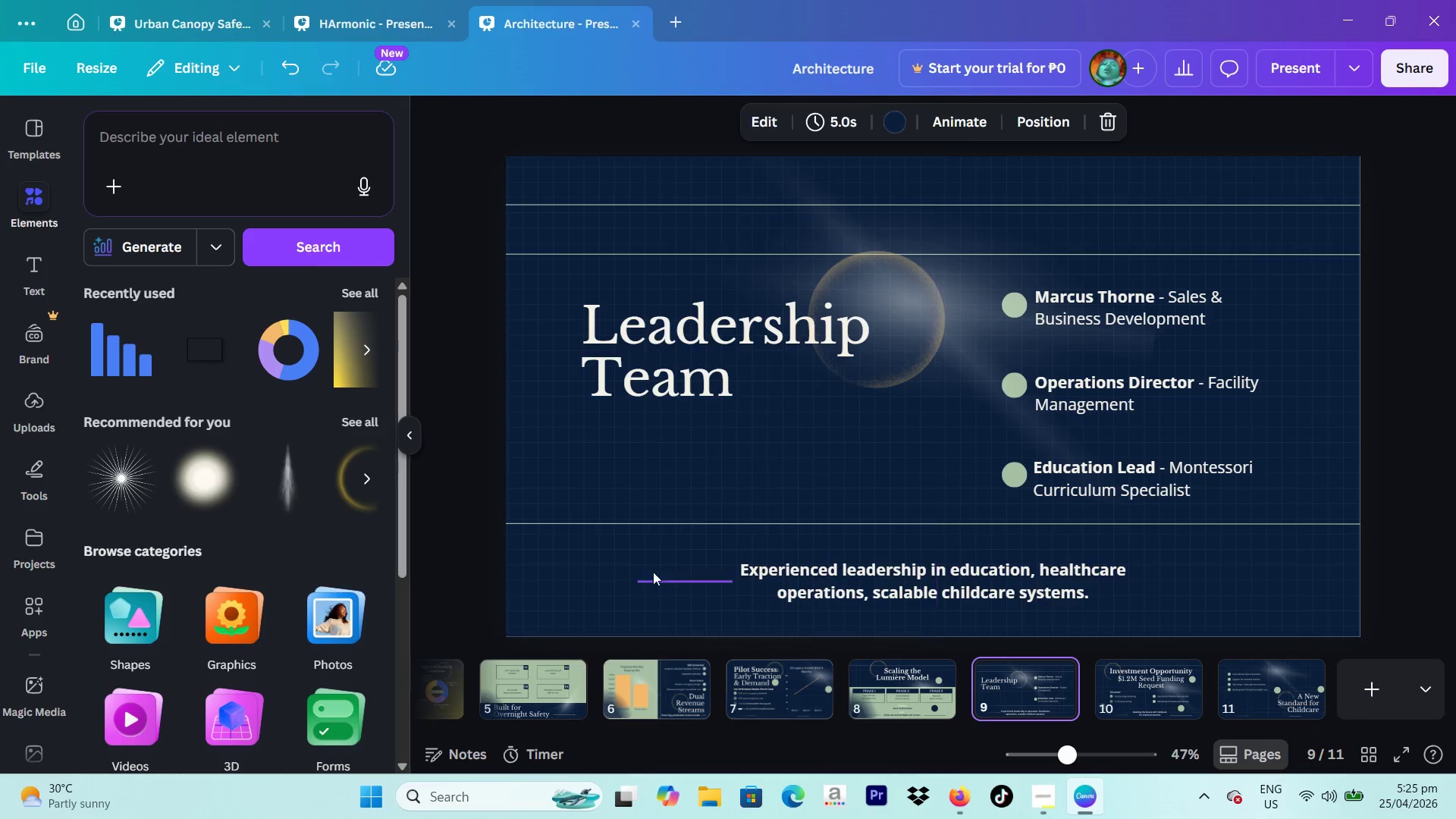 
left_click_drag(start_coordinate=[605, 550], to_coordinate=[864, 613])
 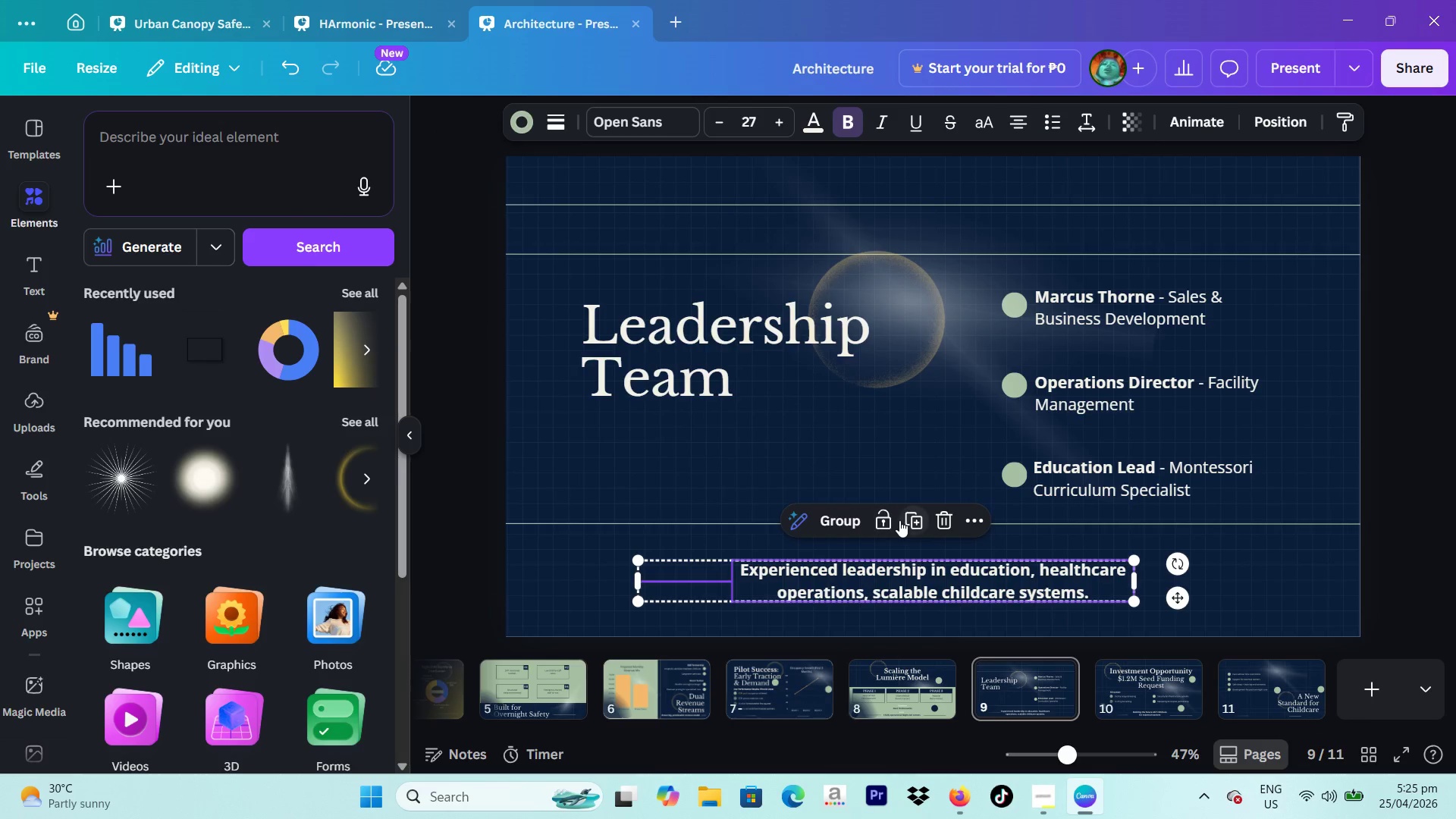 
left_click([914, 520])
 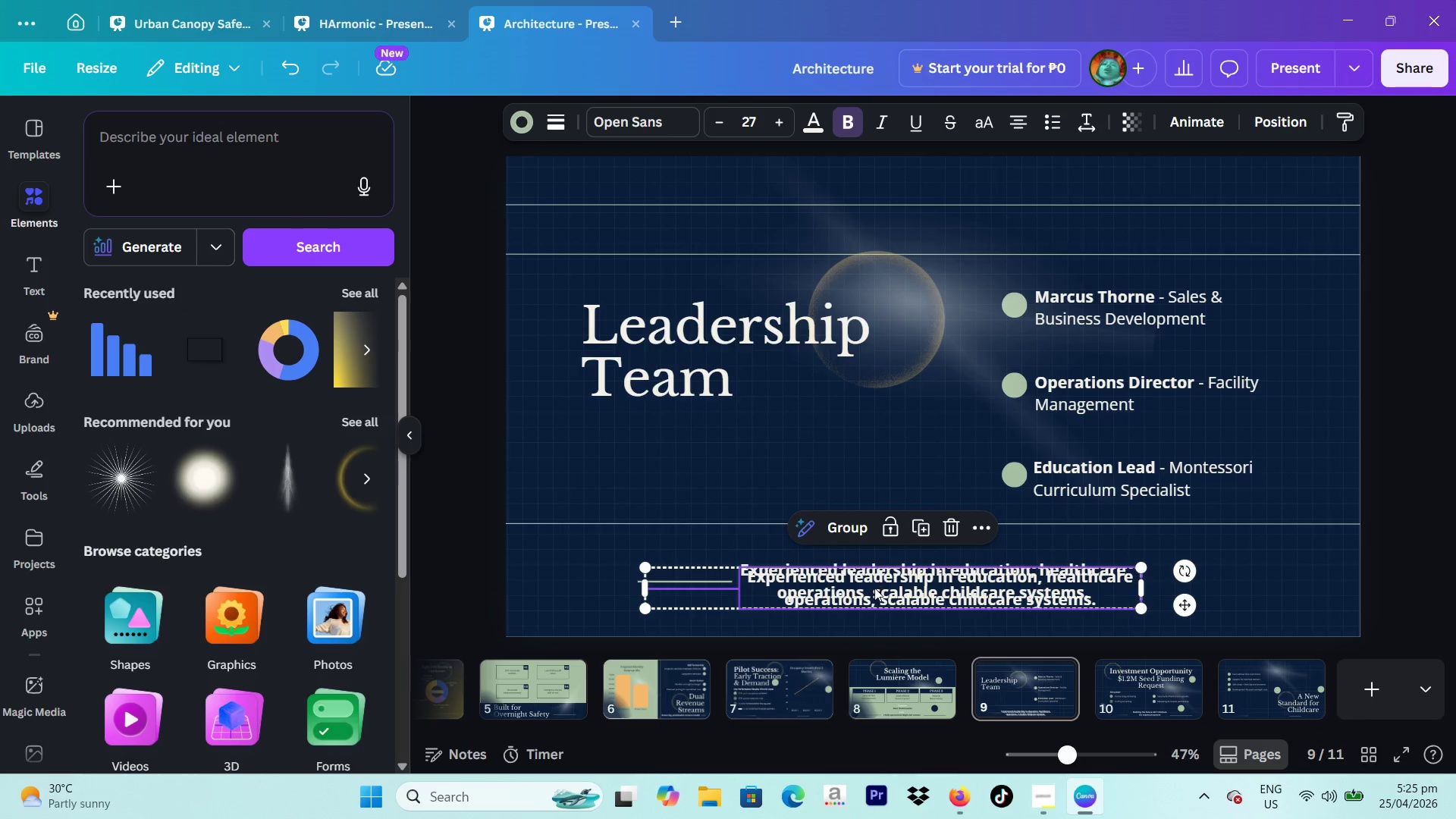 
left_click_drag(start_coordinate=[874, 592], to_coordinate=[1242, 700])
 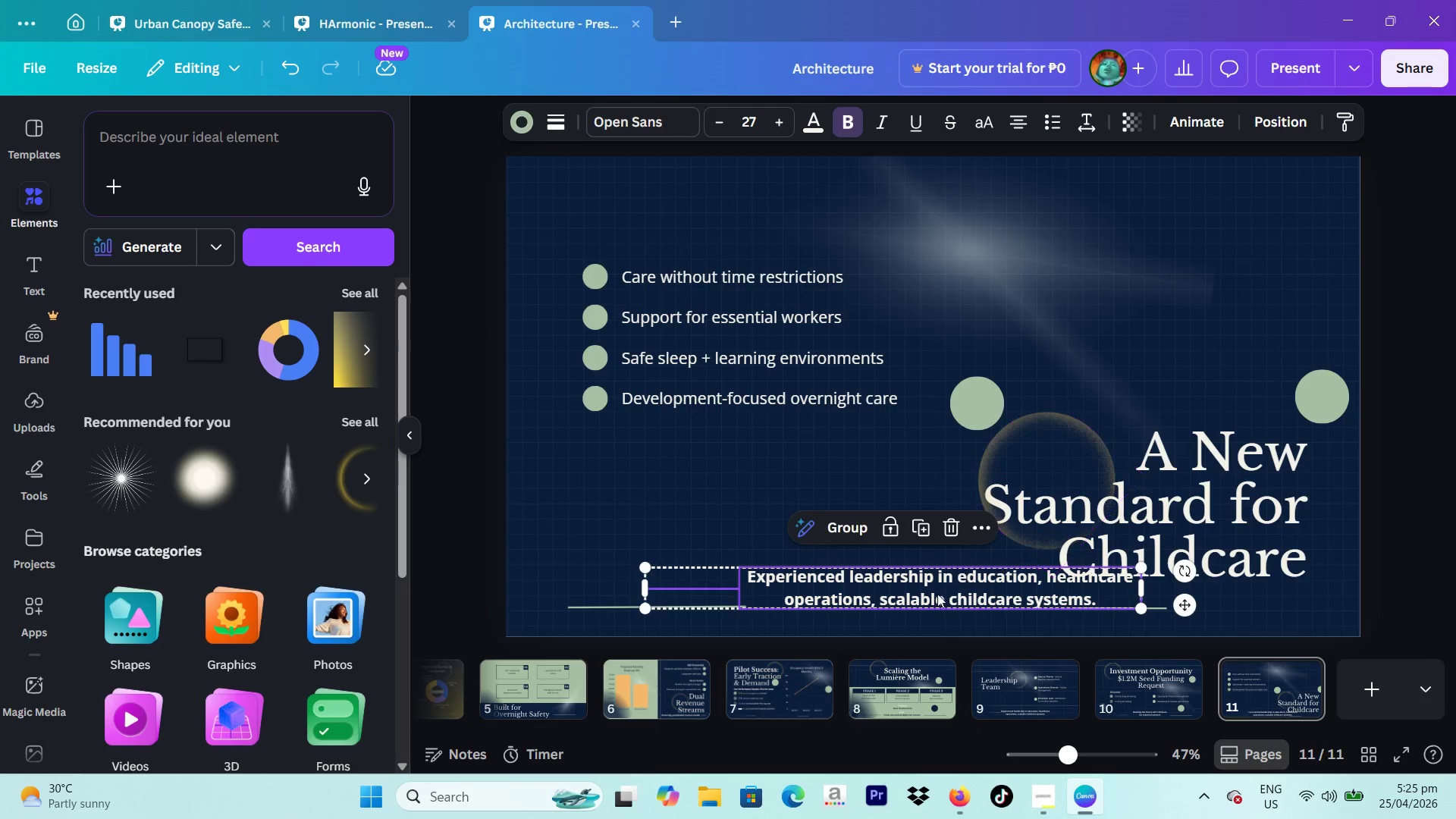 
left_click_drag(start_coordinate=[936, 595], to_coordinate=[824, 488])
 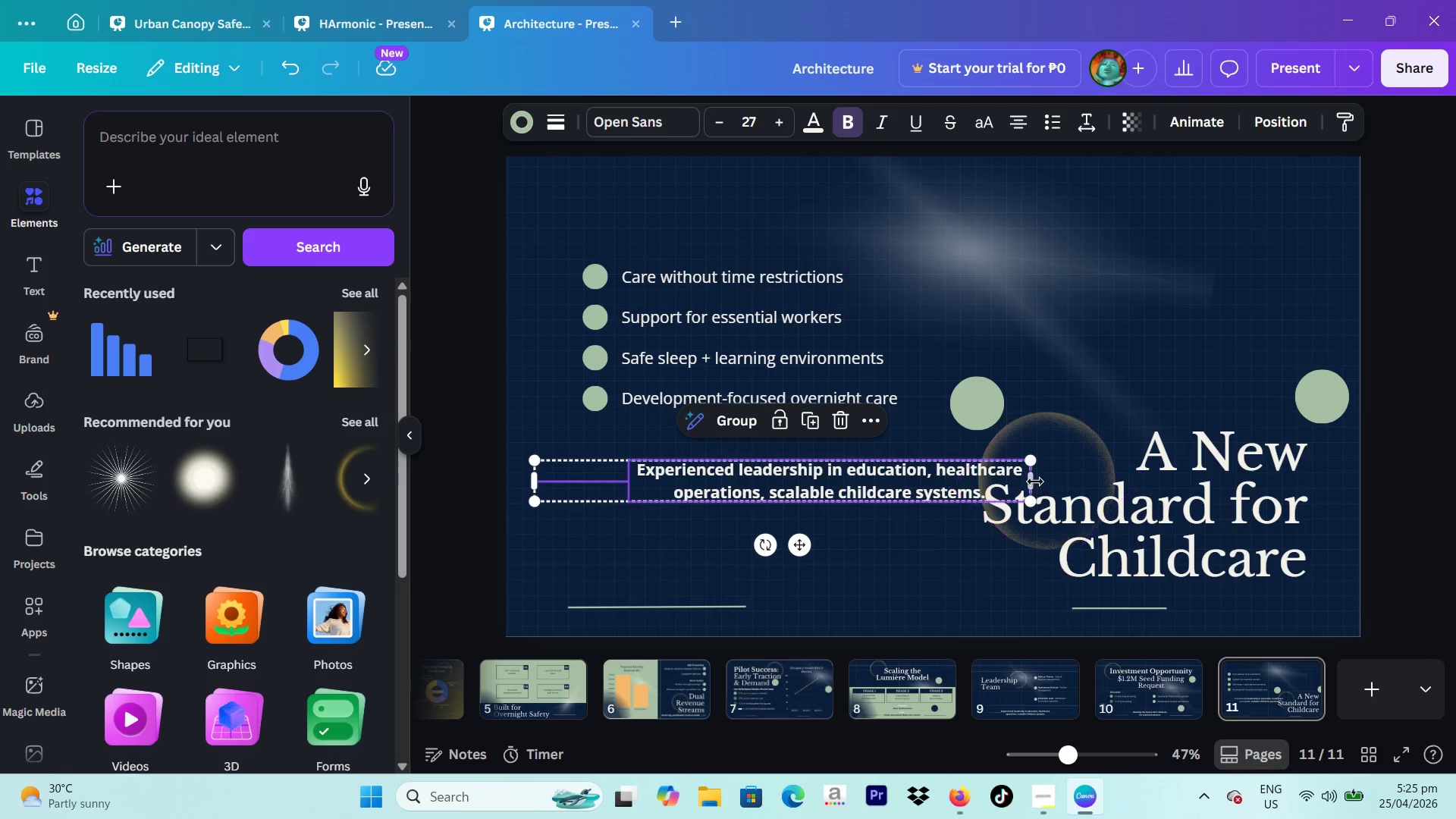 
left_click_drag(start_coordinate=[1032, 482], to_coordinate=[851, 497])
 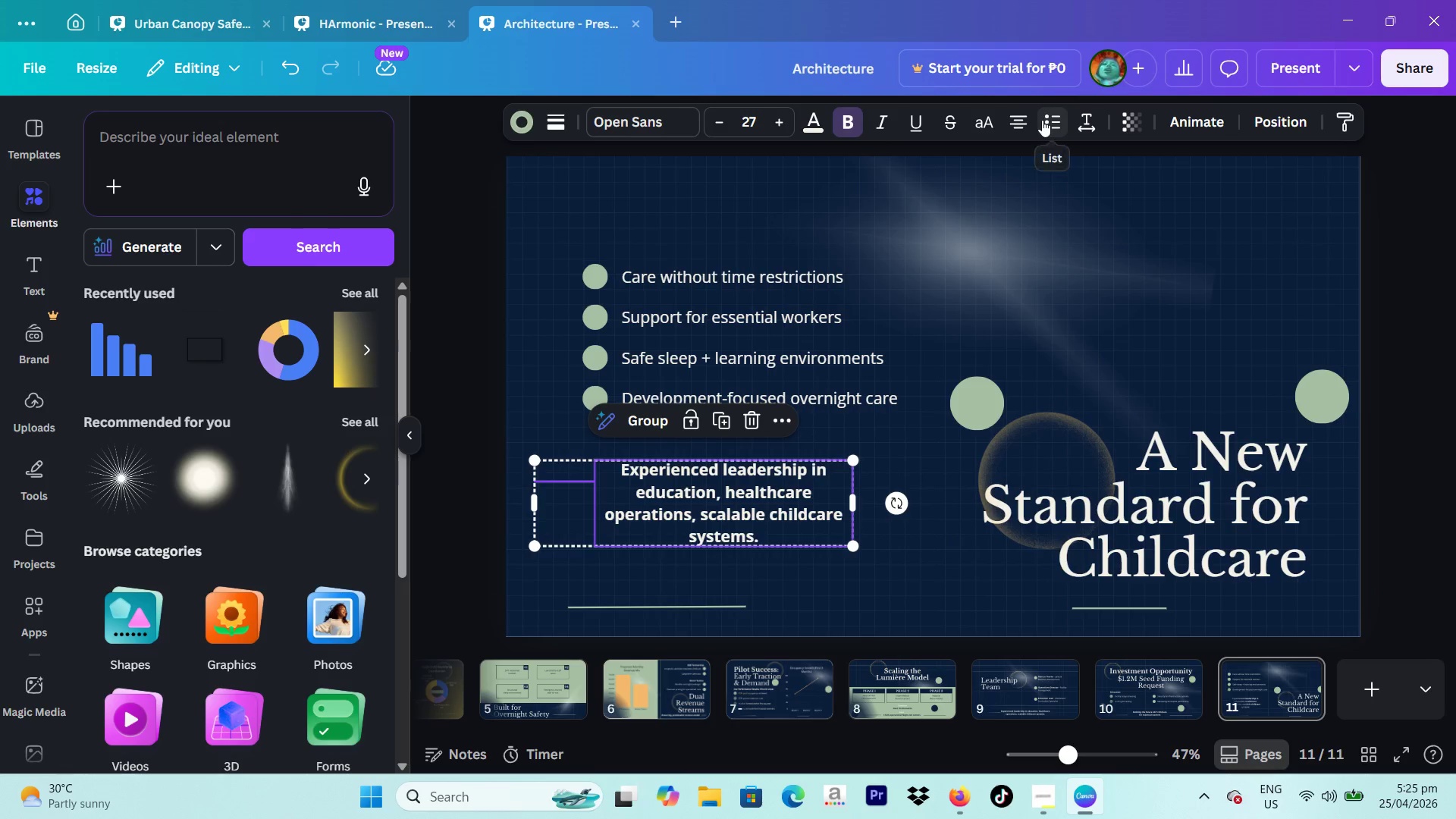 
left_click([1025, 120])
 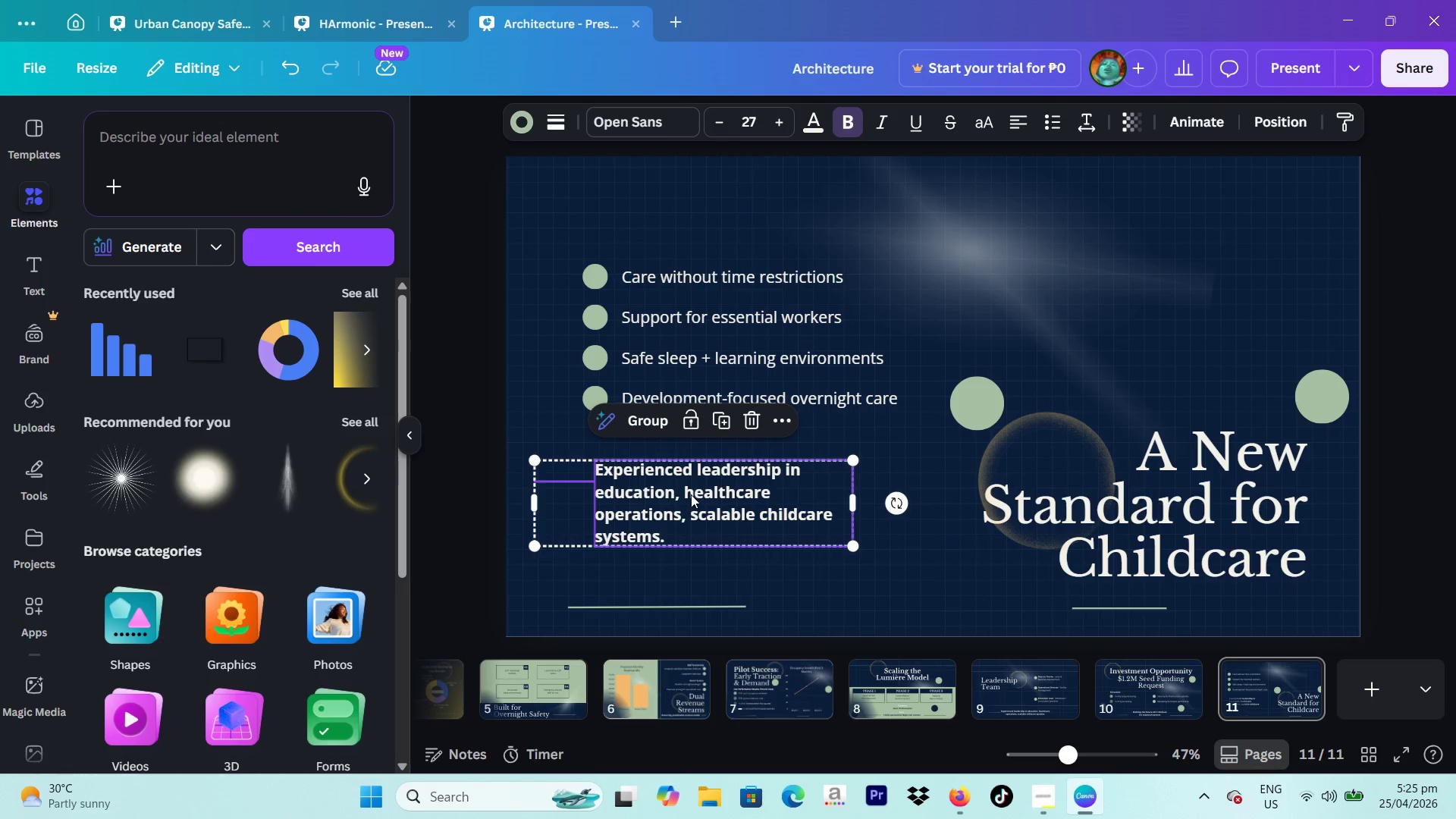 
left_click_drag(start_coordinate=[691, 494], to_coordinate=[712, 486])
 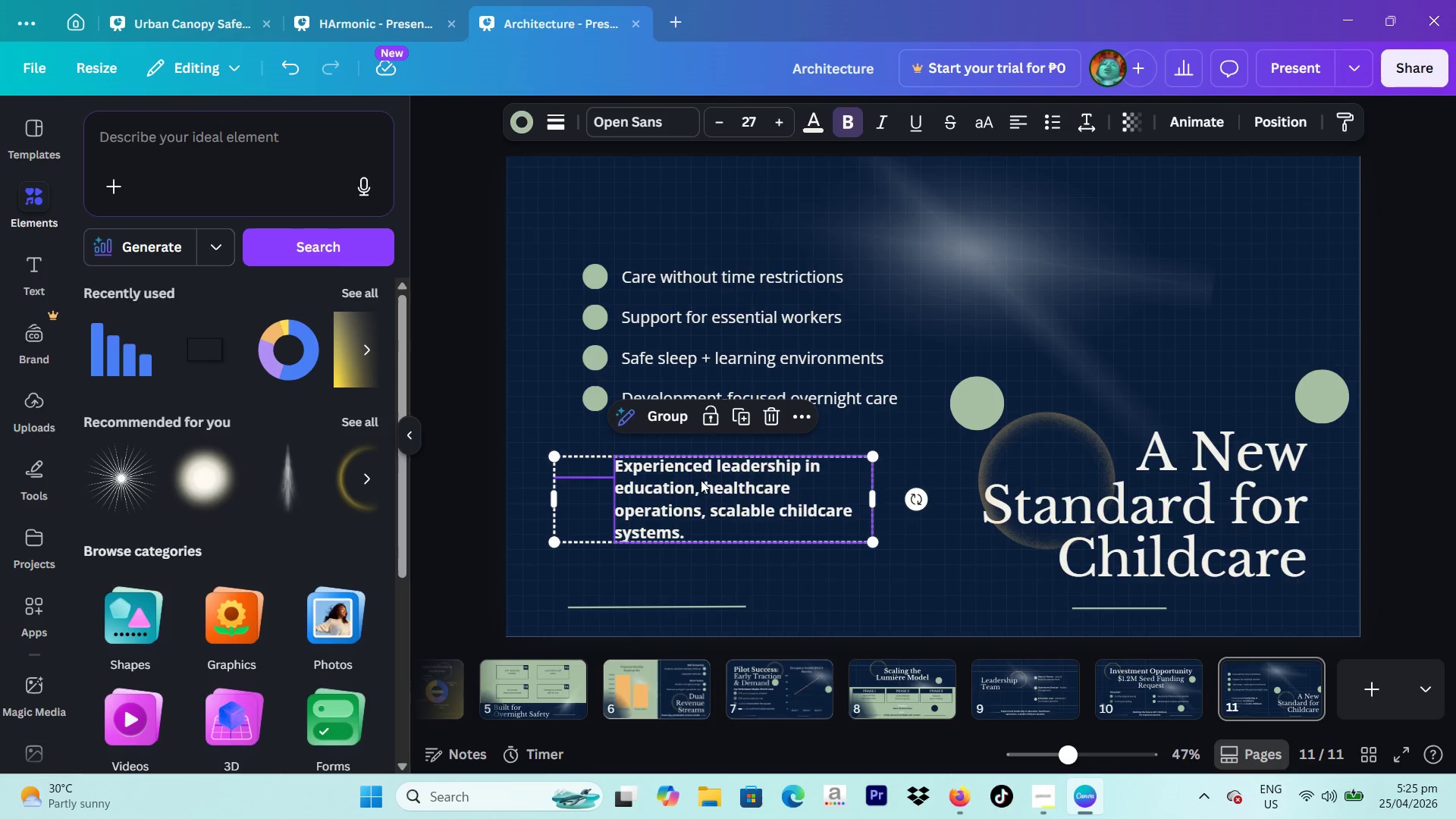 
left_click_drag(start_coordinate=[679, 482], to_coordinate=[651, 479])
 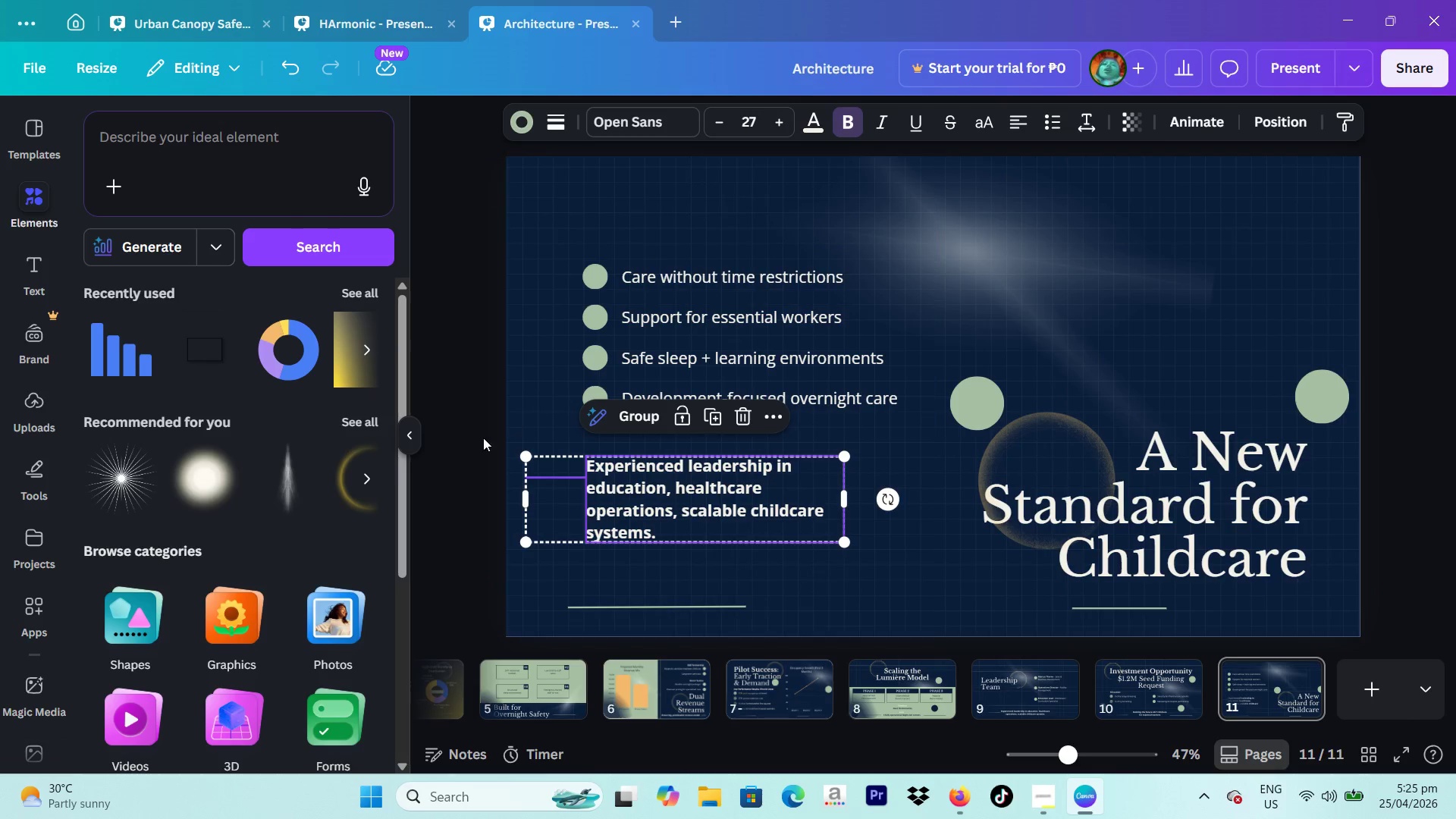 
left_click([474, 444])
 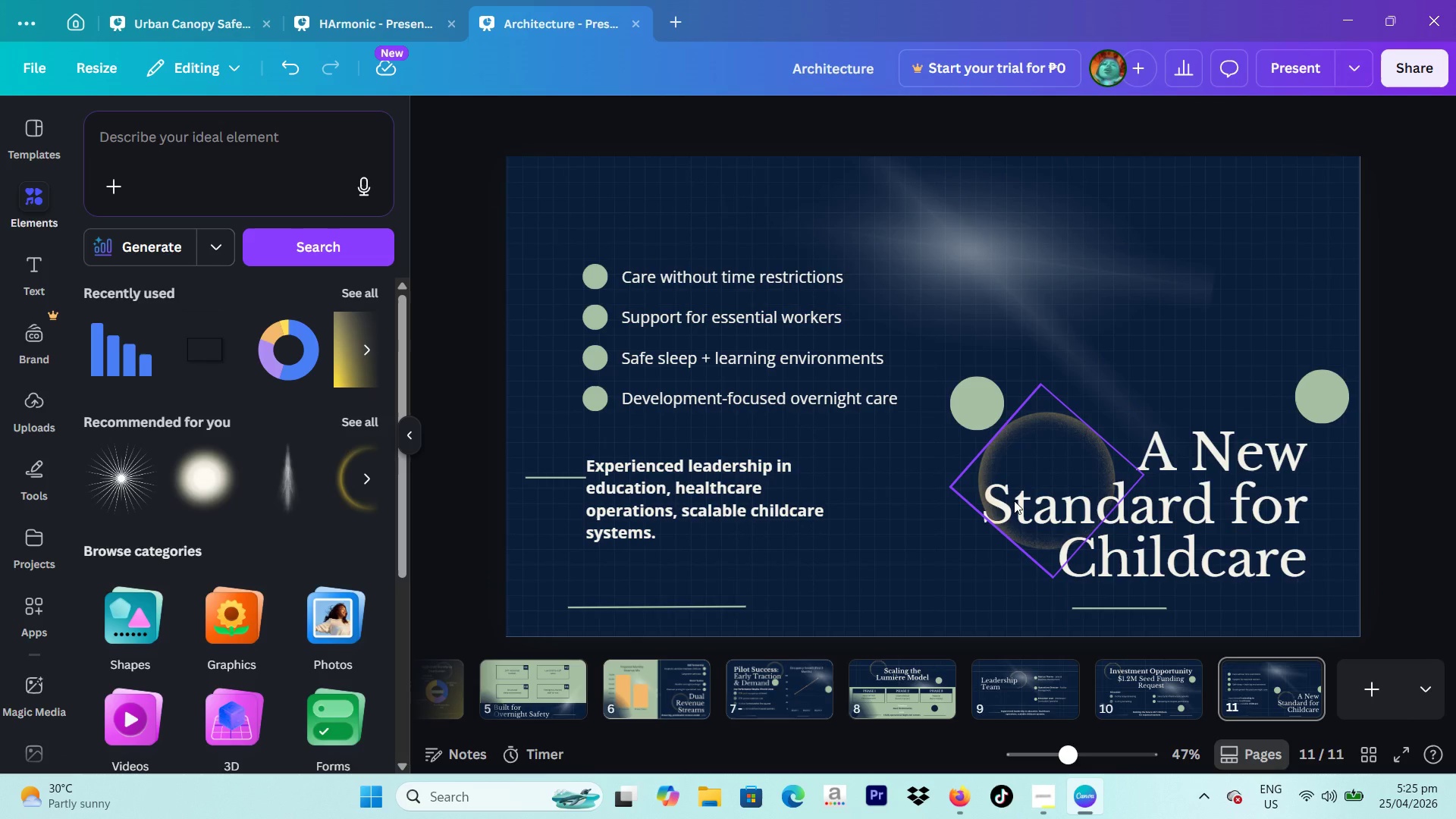 
left_click_drag(start_coordinate=[672, 551], to_coordinate=[575, 473])
 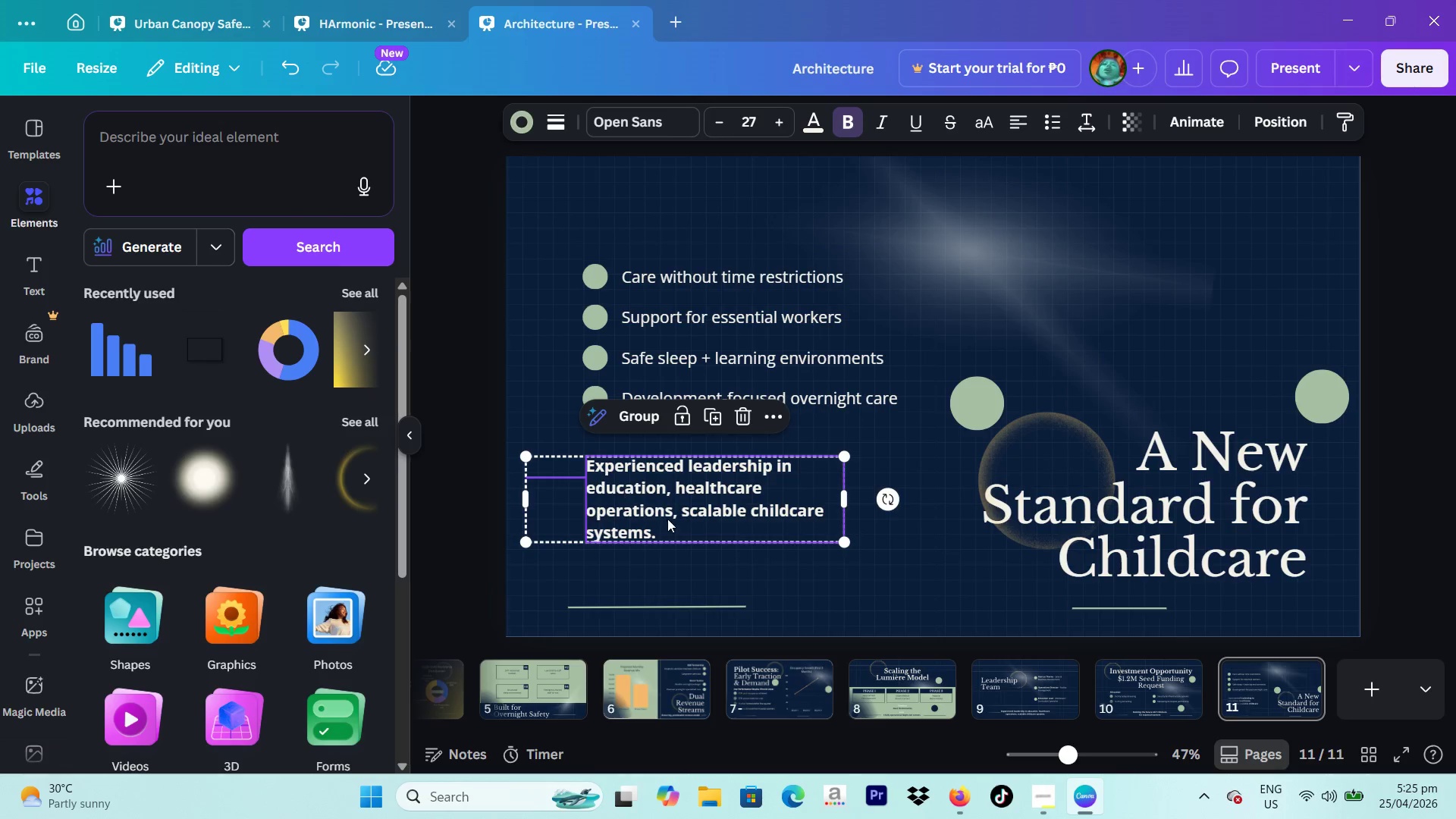 
left_click_drag(start_coordinate=[667, 519], to_coordinate=[693, 526])
 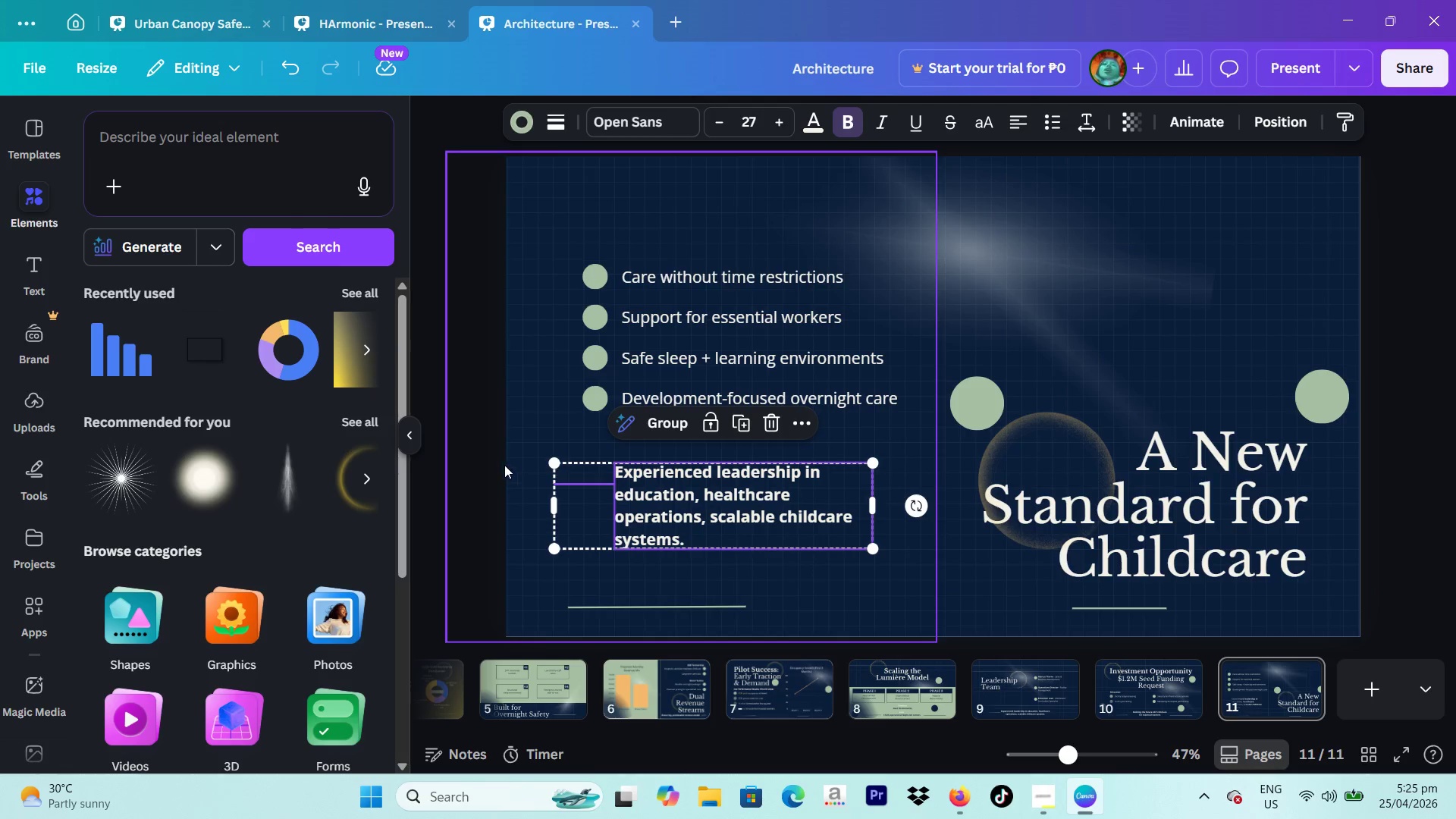 
left_click([502, 463])
 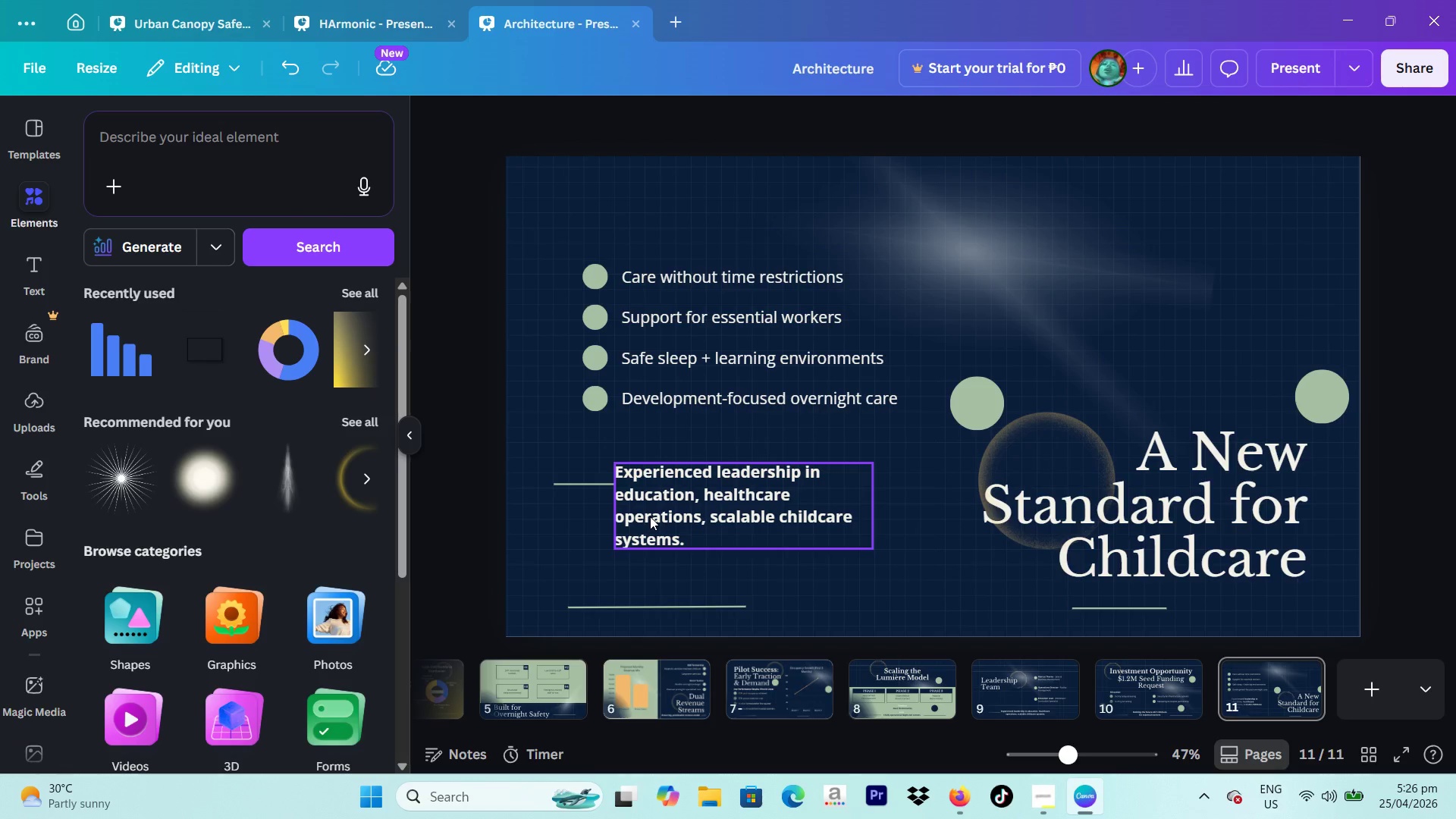 
wait(19.0)
 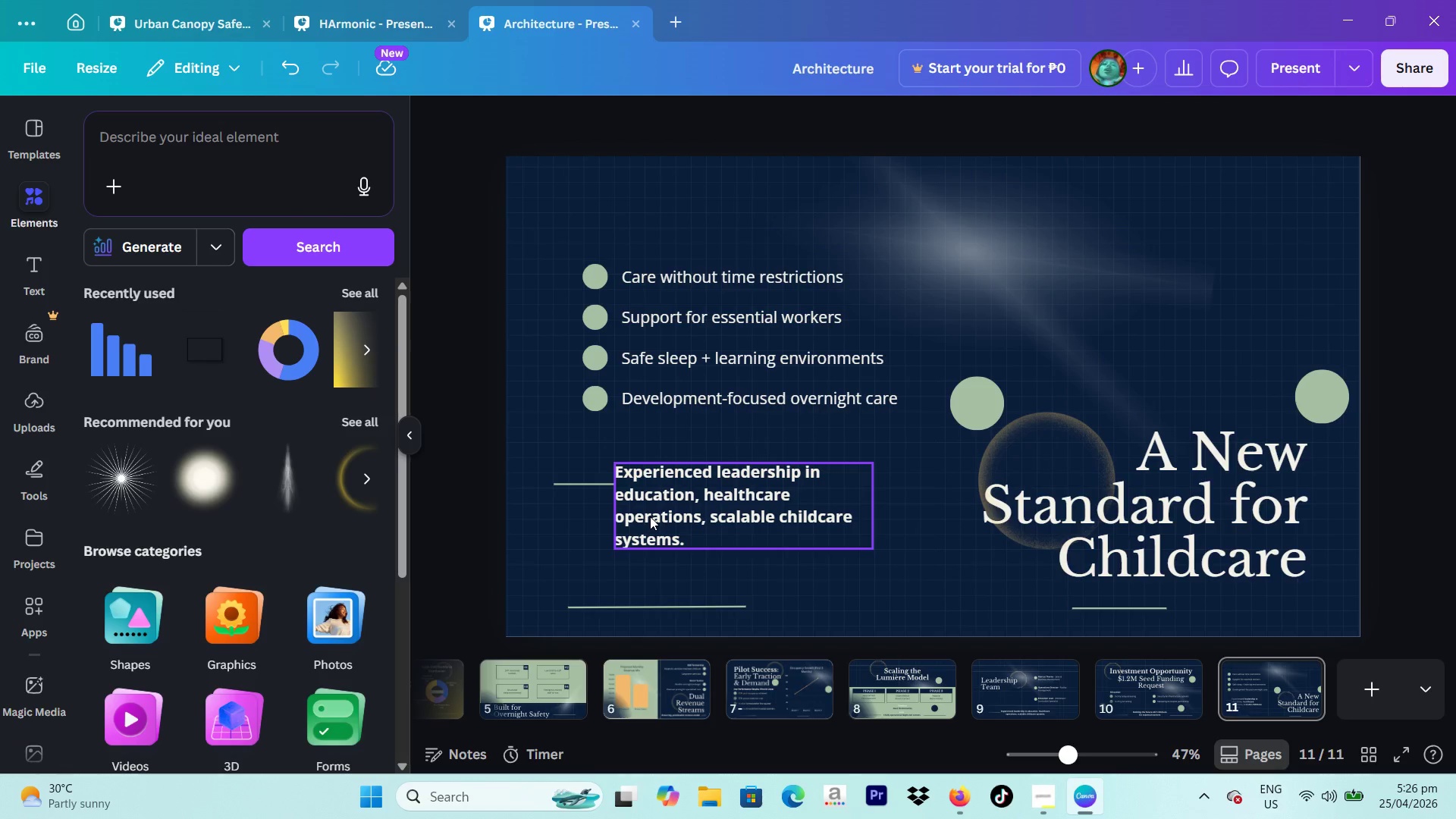 
double_click([671, 513])
 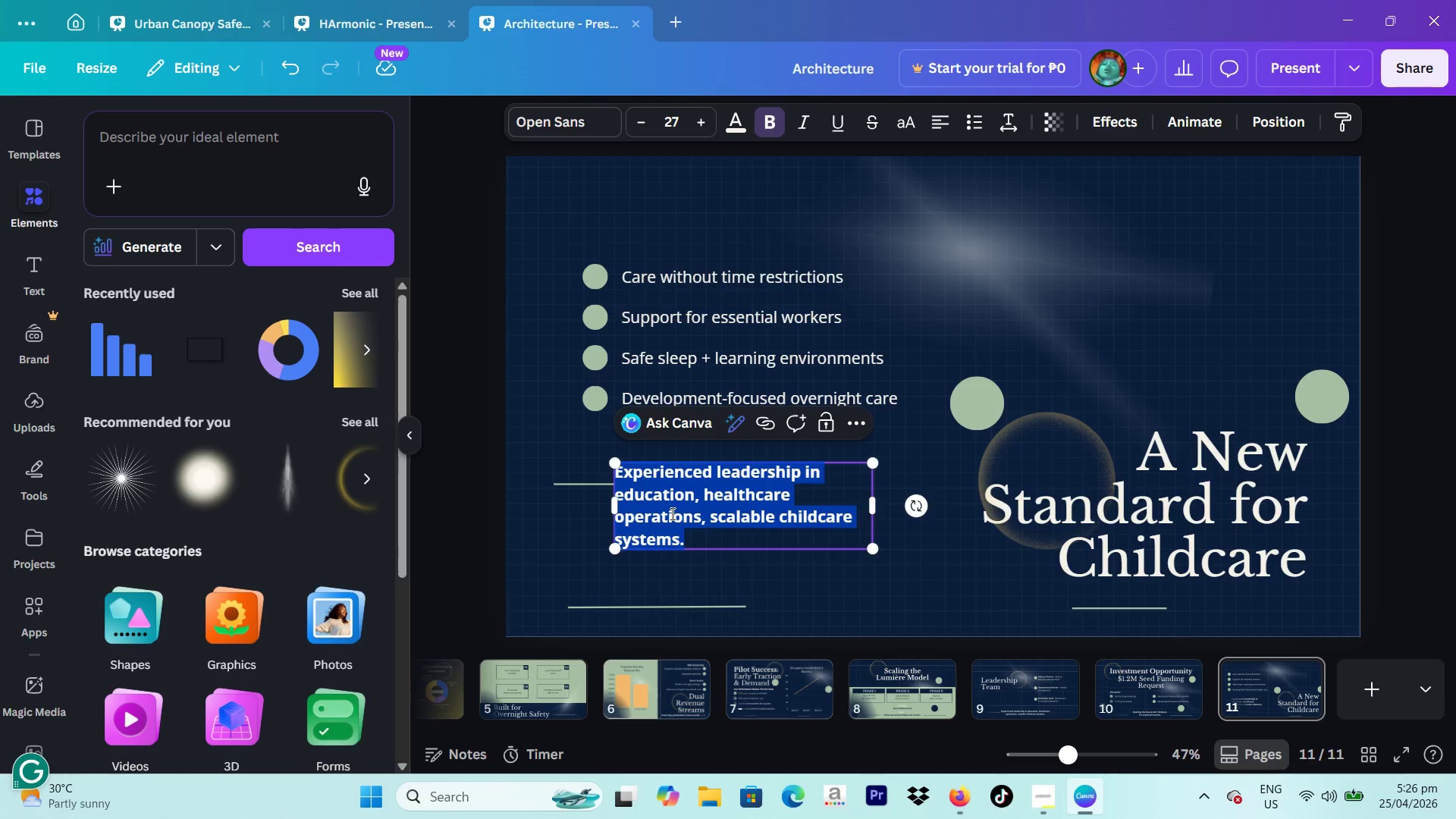 
type(Because care shouldn't close whent)
key(Backspace)
type( the world sleeps.)
 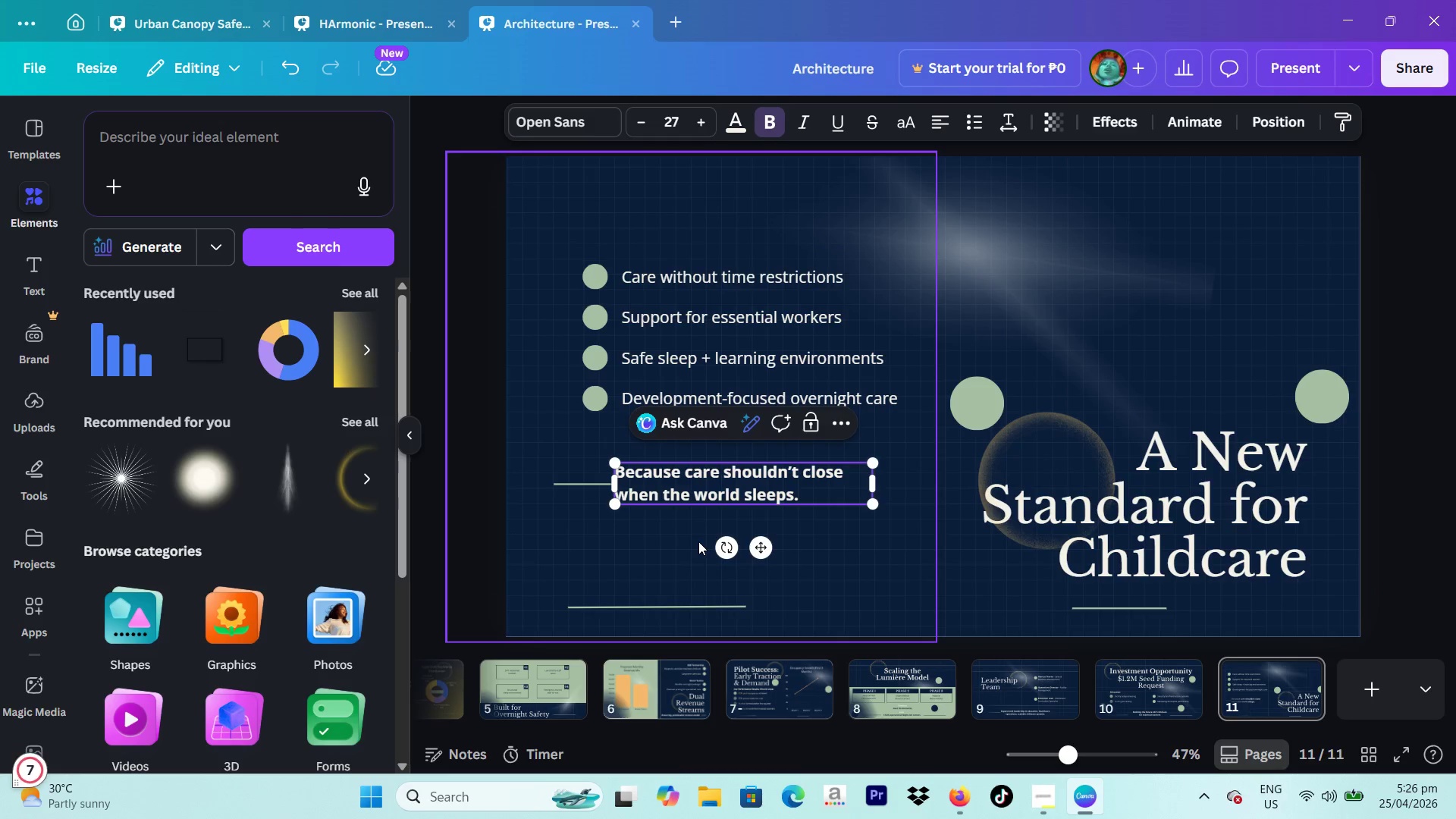 
left_click([1455, 430])
 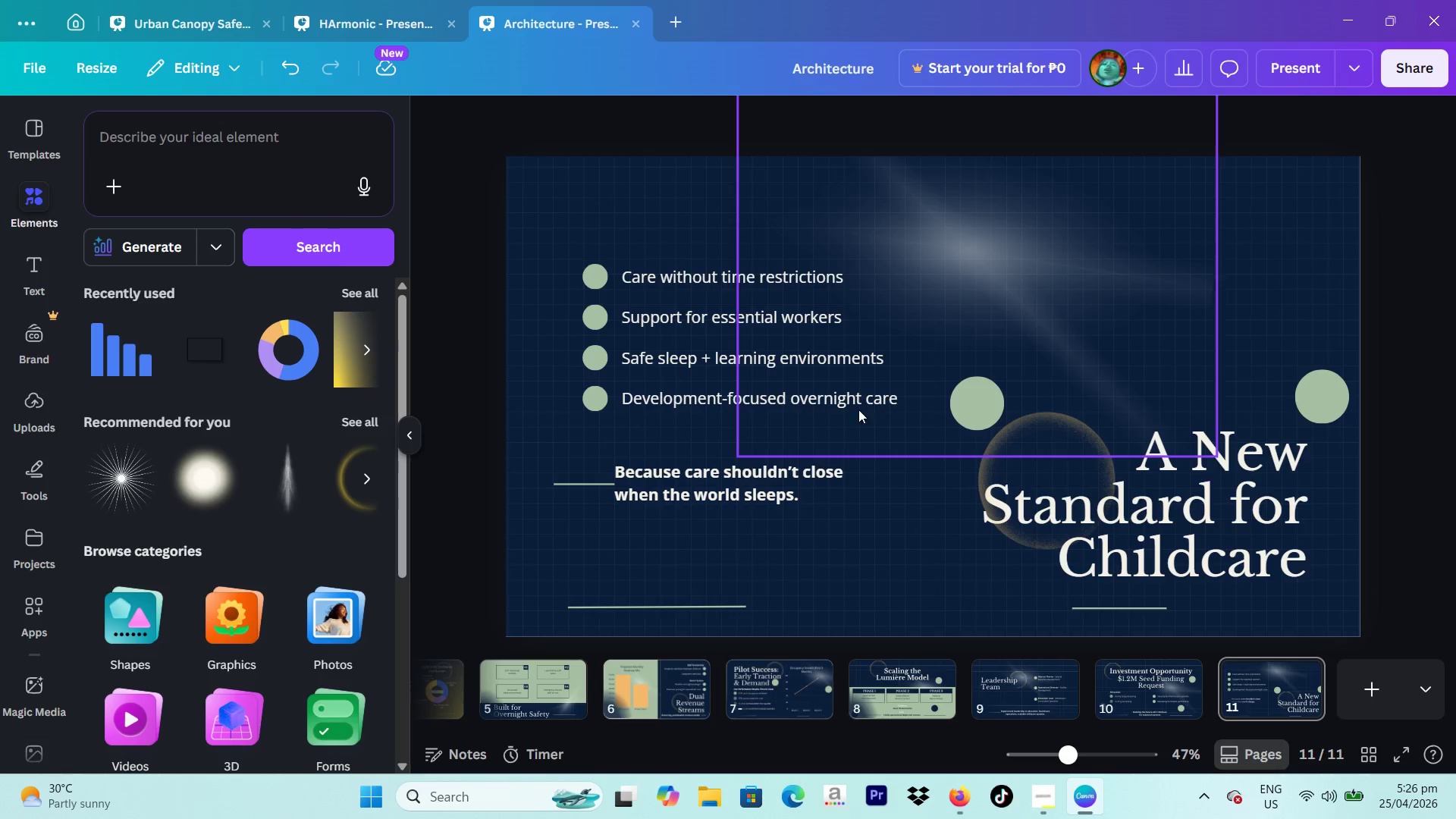 
left_click([585, 477])
 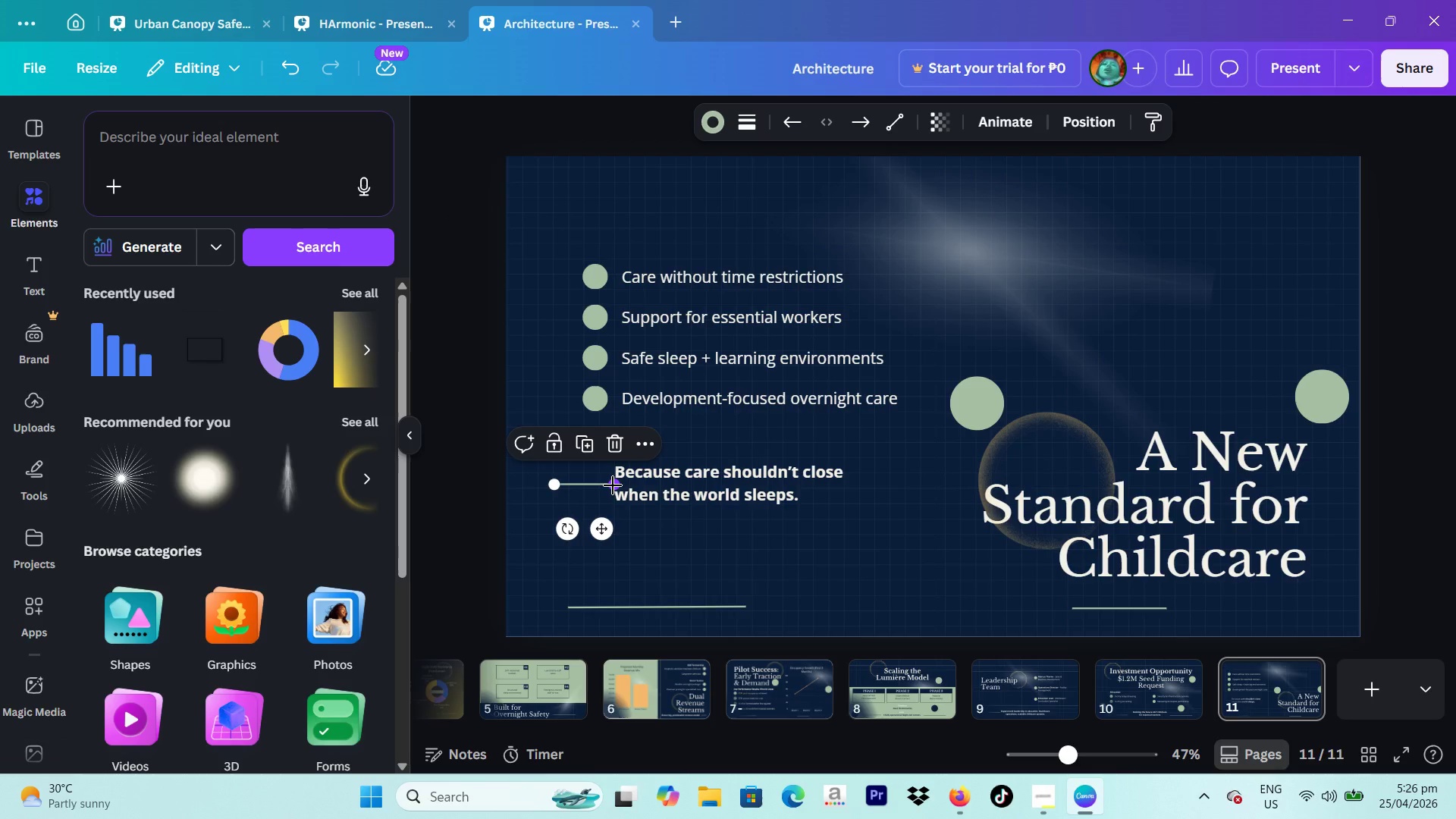 
left_click_drag(start_coordinate=[613, 485], to_coordinate=[600, 484])
 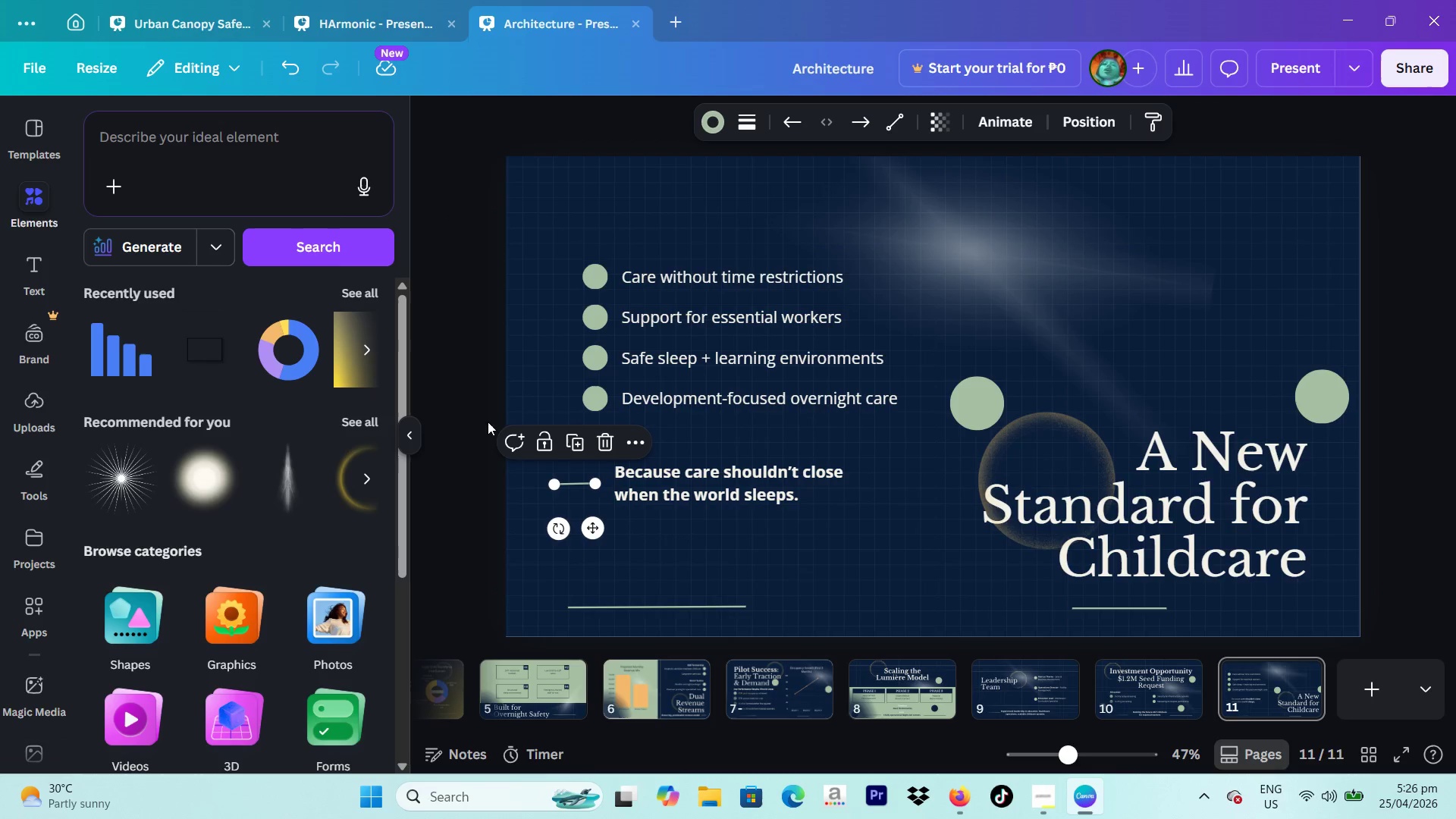 
left_click([491, 360])
 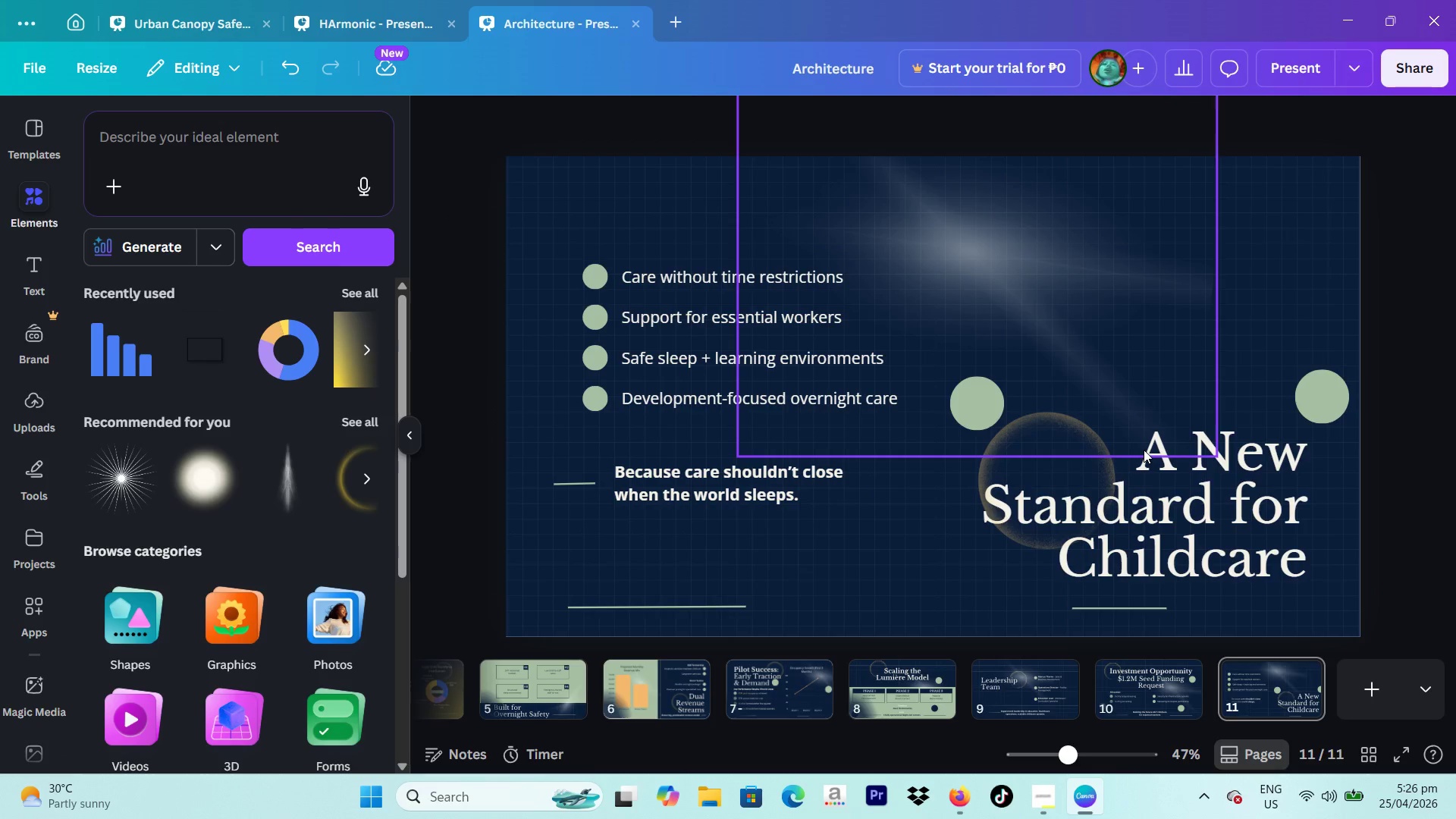 
left_click([1455, 450])
 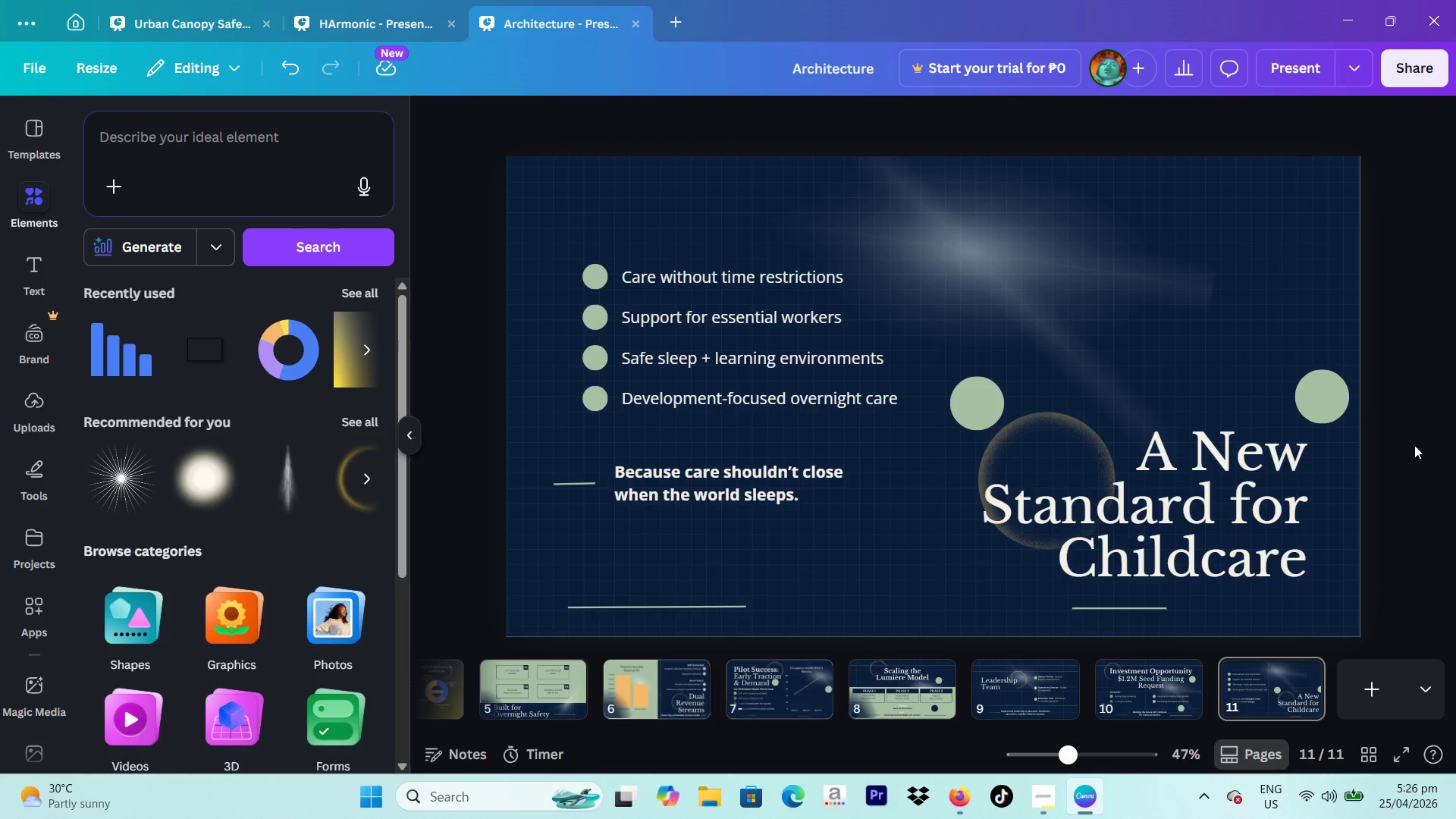 
left_click_drag(start_coordinate=[999, 293], to_coordinate=[906, 302])
 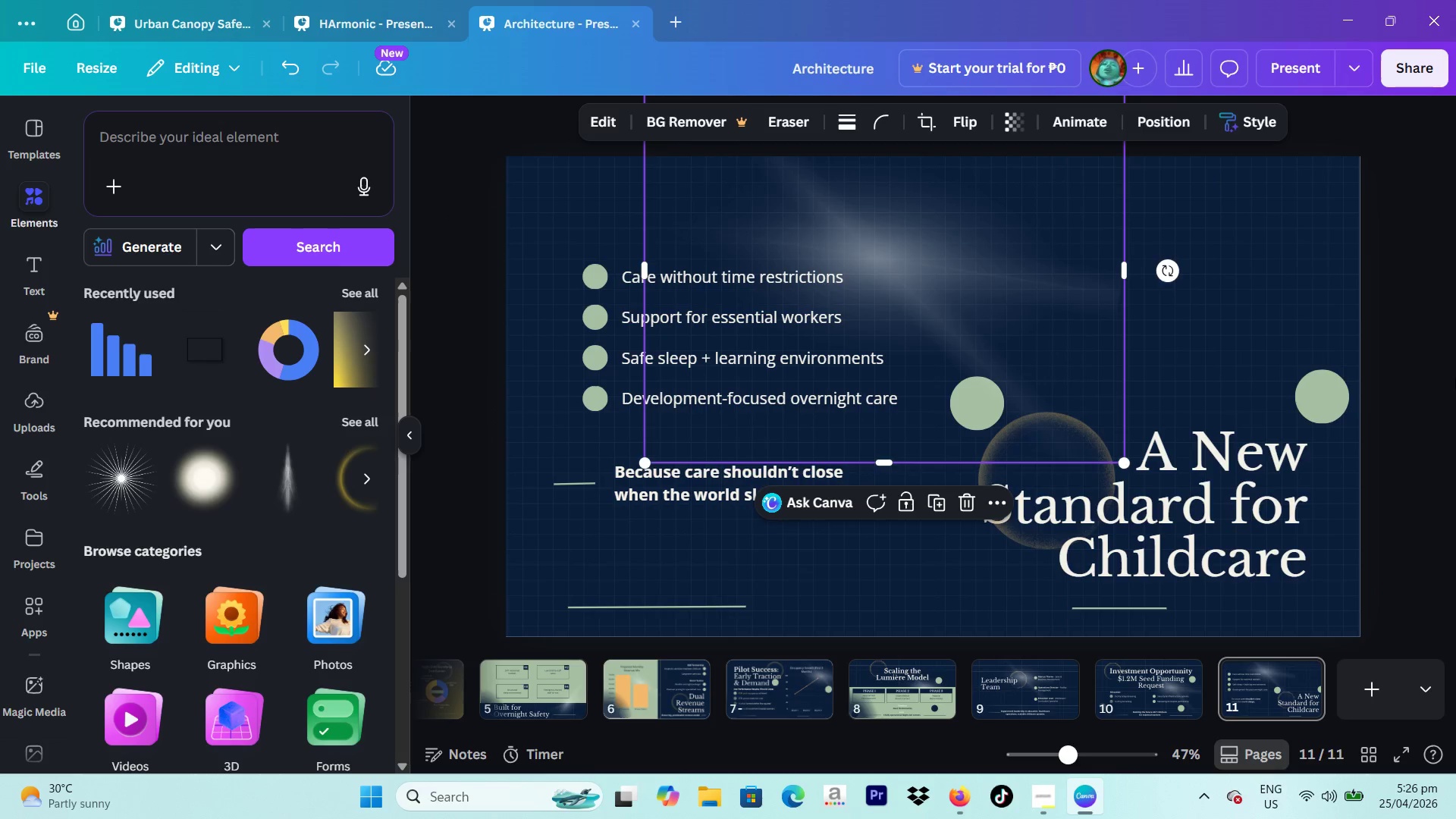 
left_click([1455, 378])
 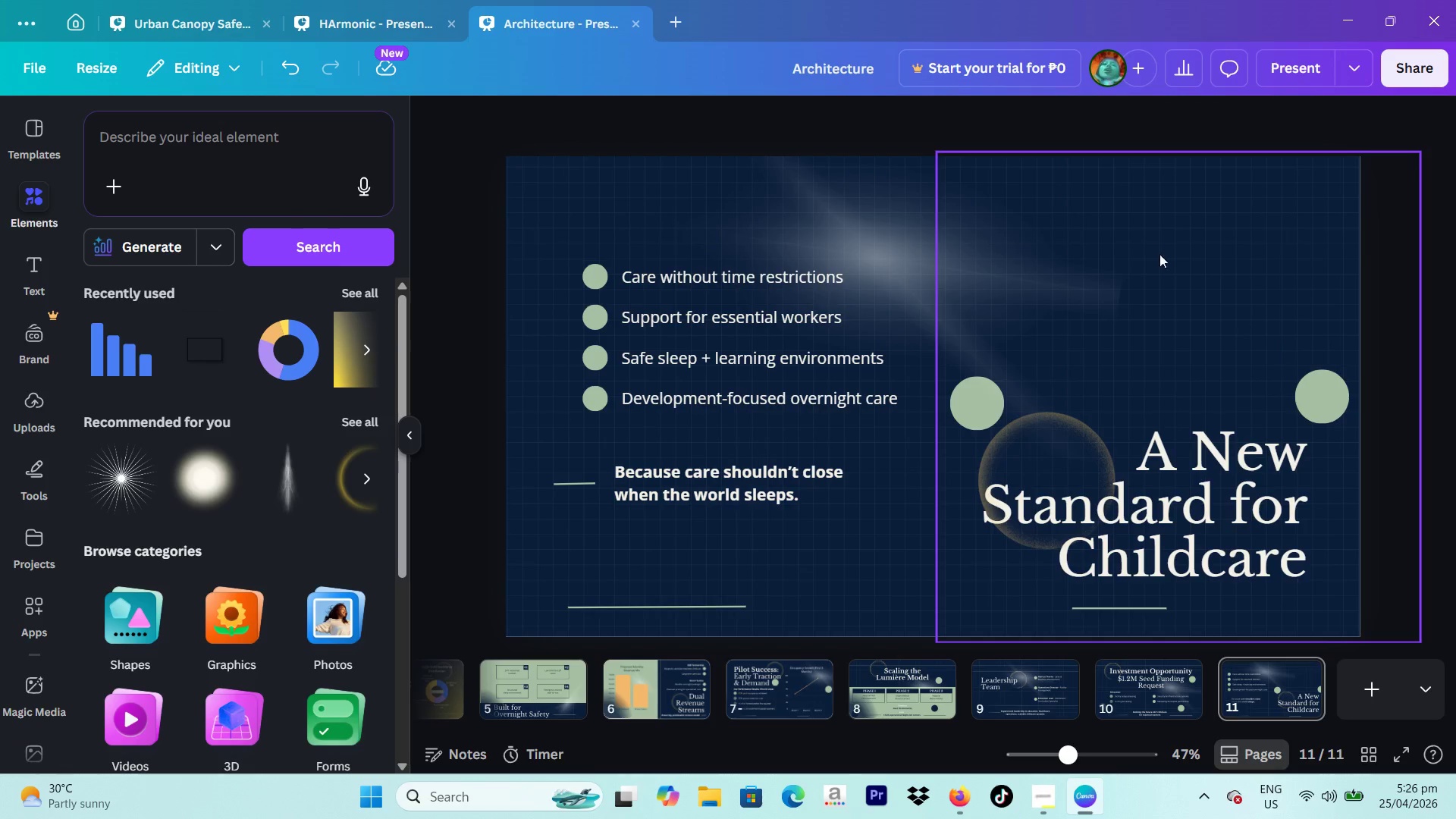 
left_click([317, 150])
 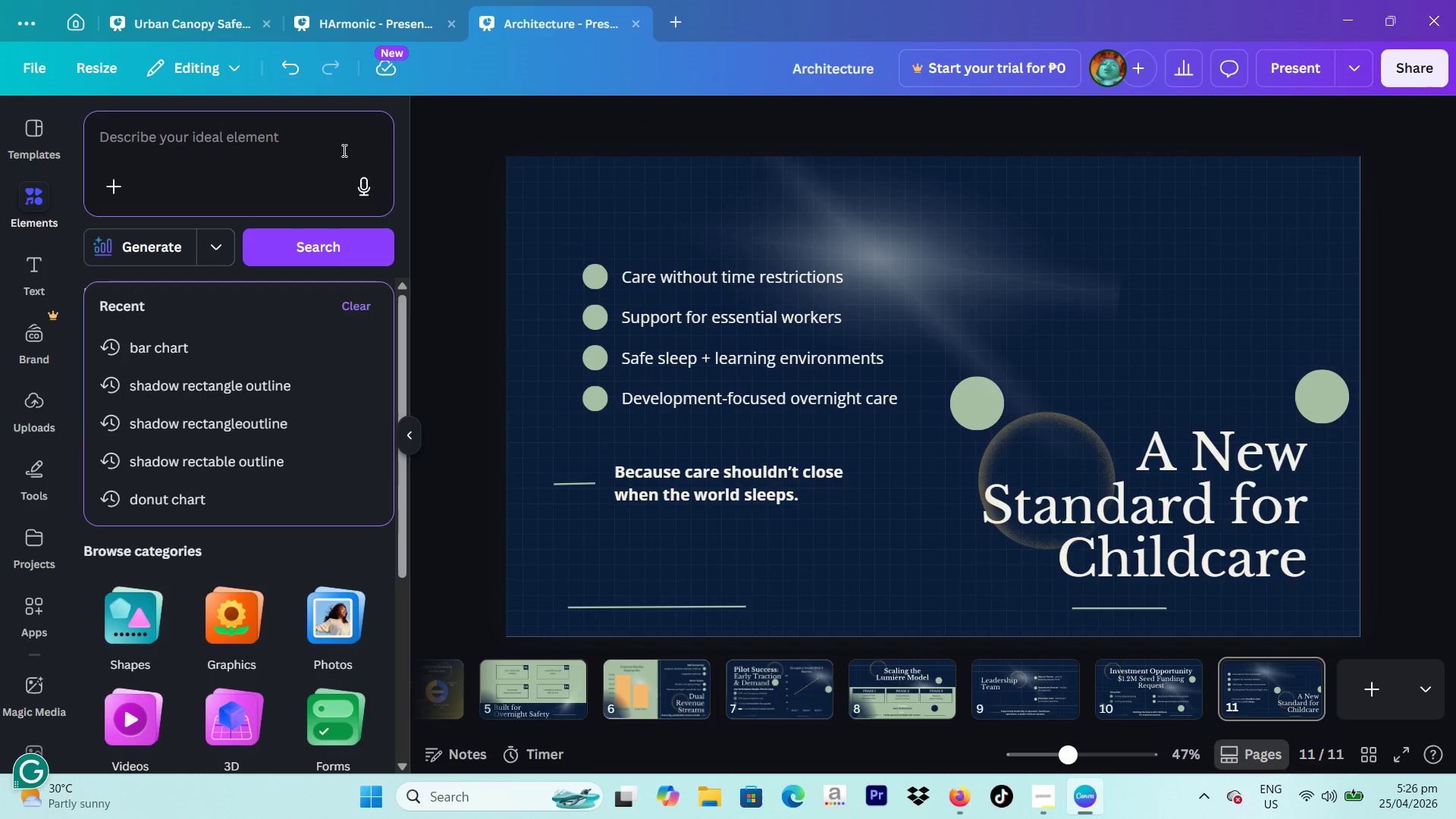 
type(c)
key(Backspace)
type(sleeping child)
 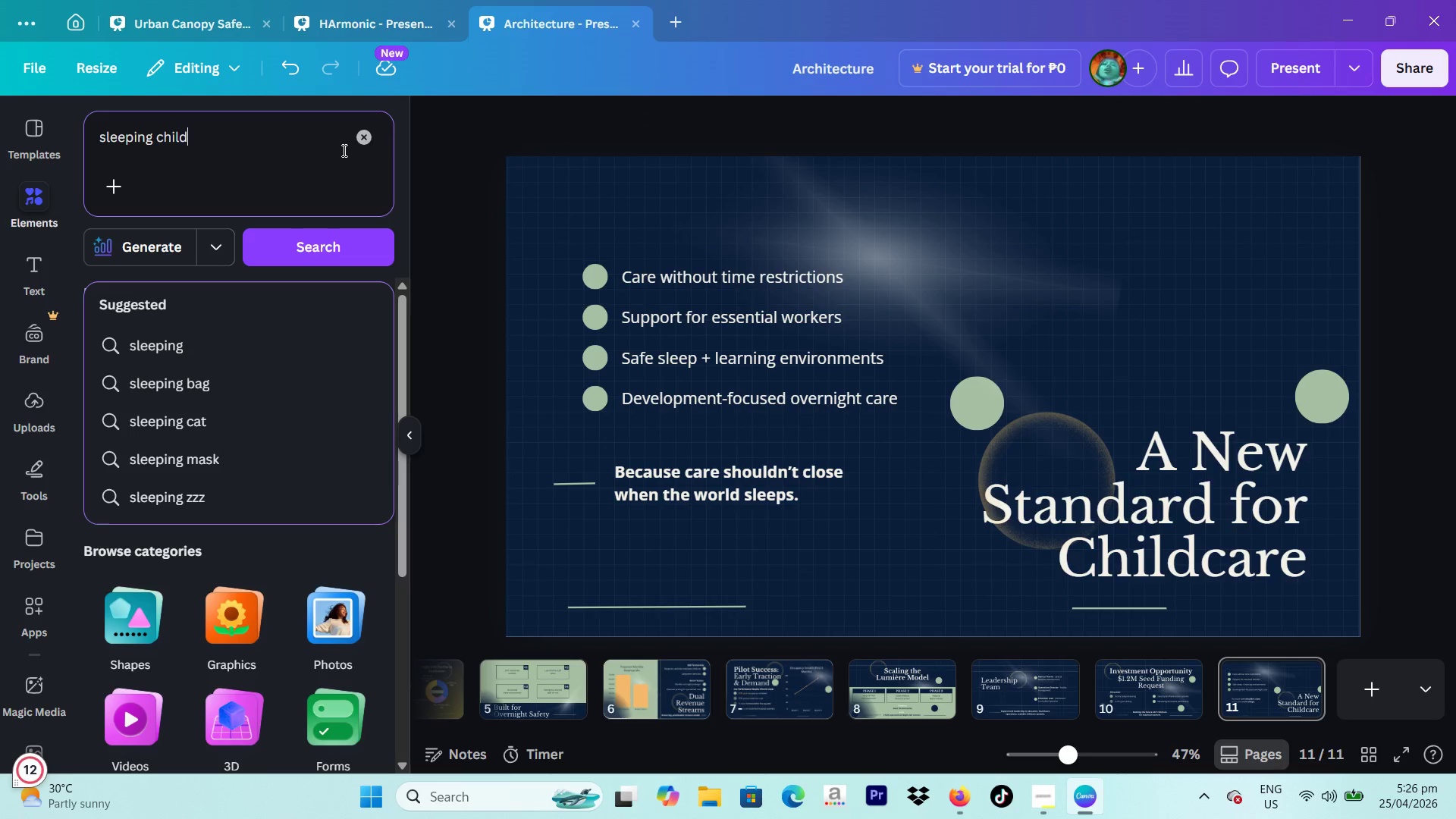 
key(Enter)
 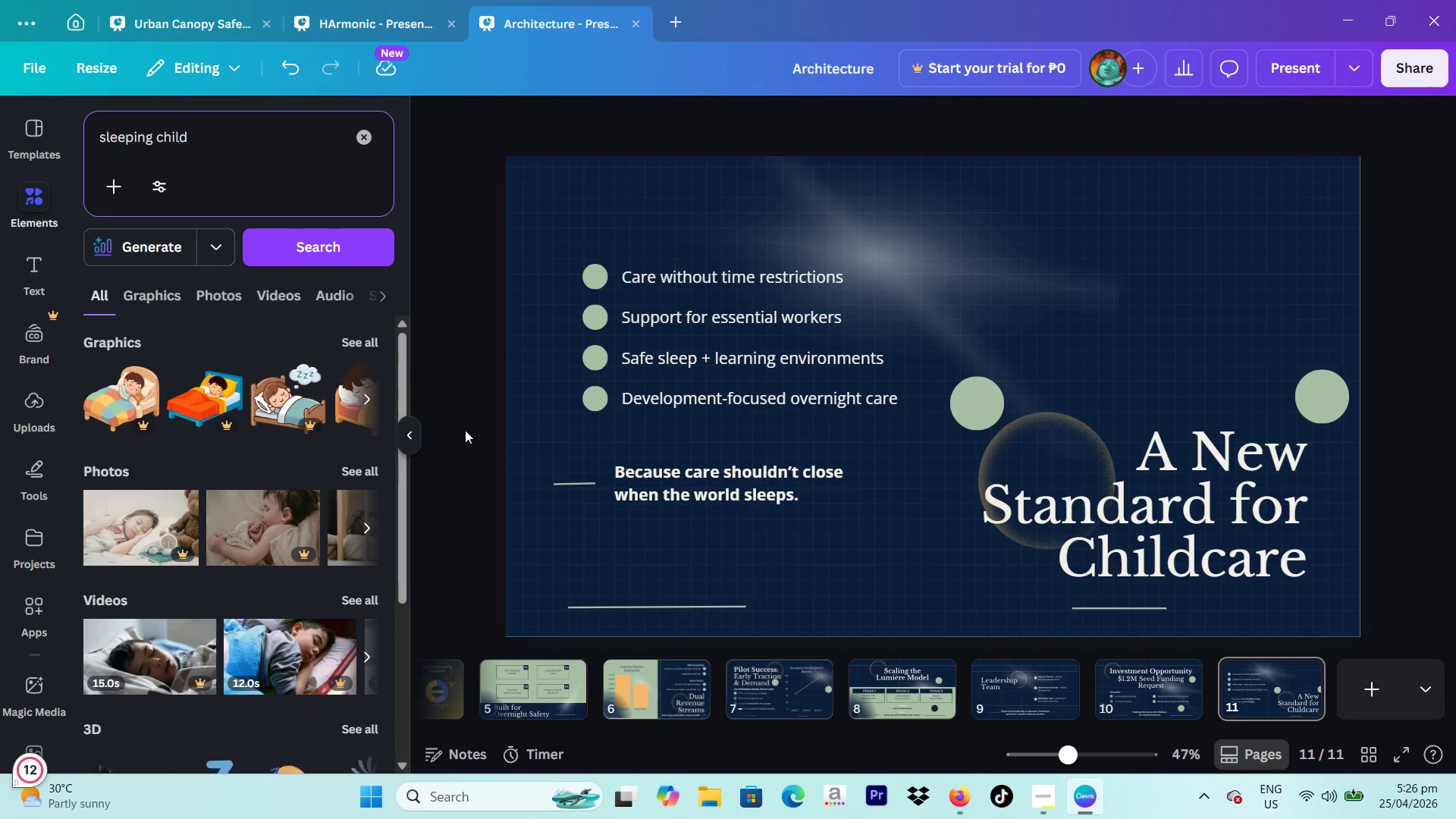 
left_click([347, 469])
 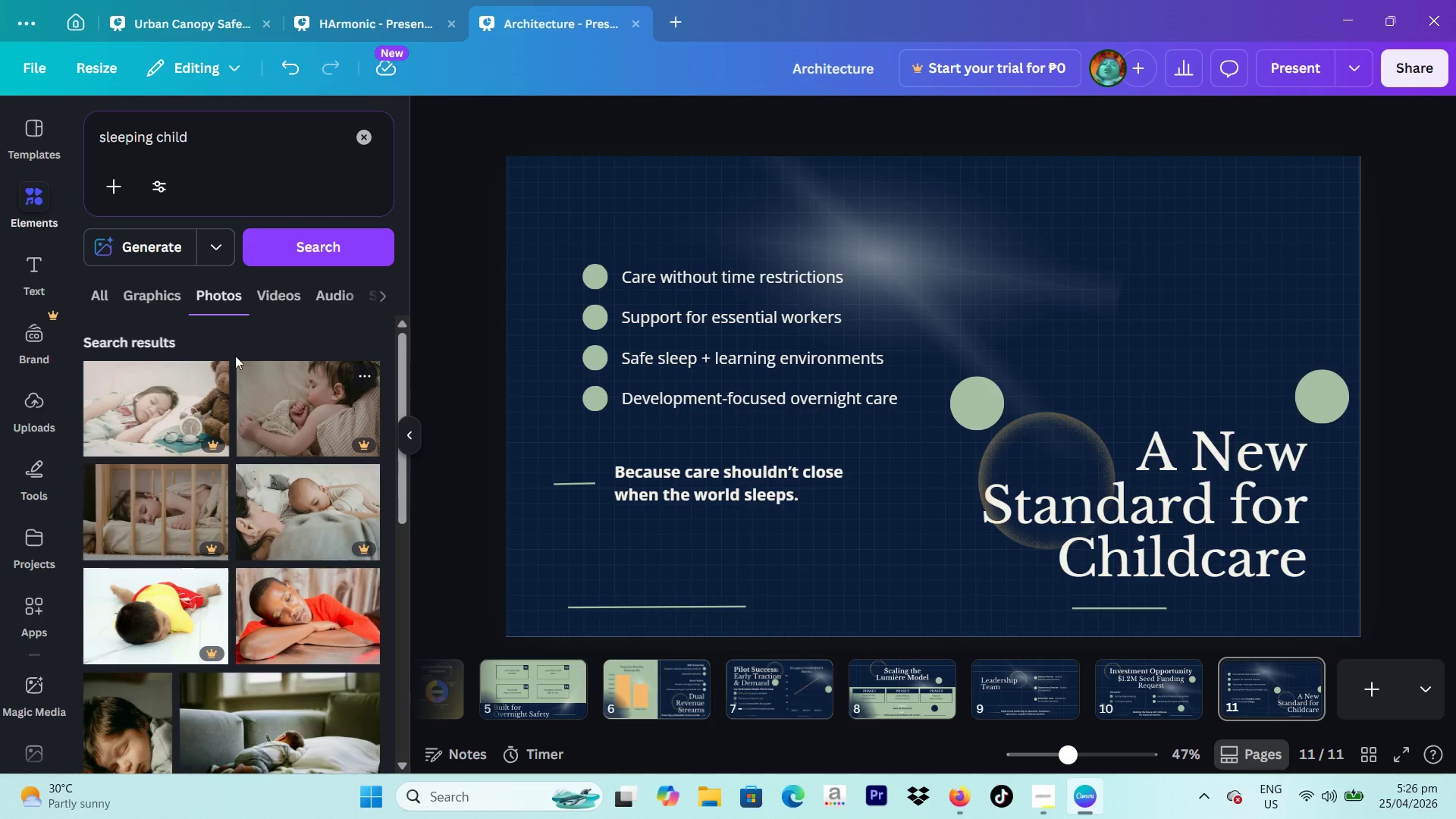 
scroll: coordinate [298, 466], scroll_direction: down, amount: 3.0
 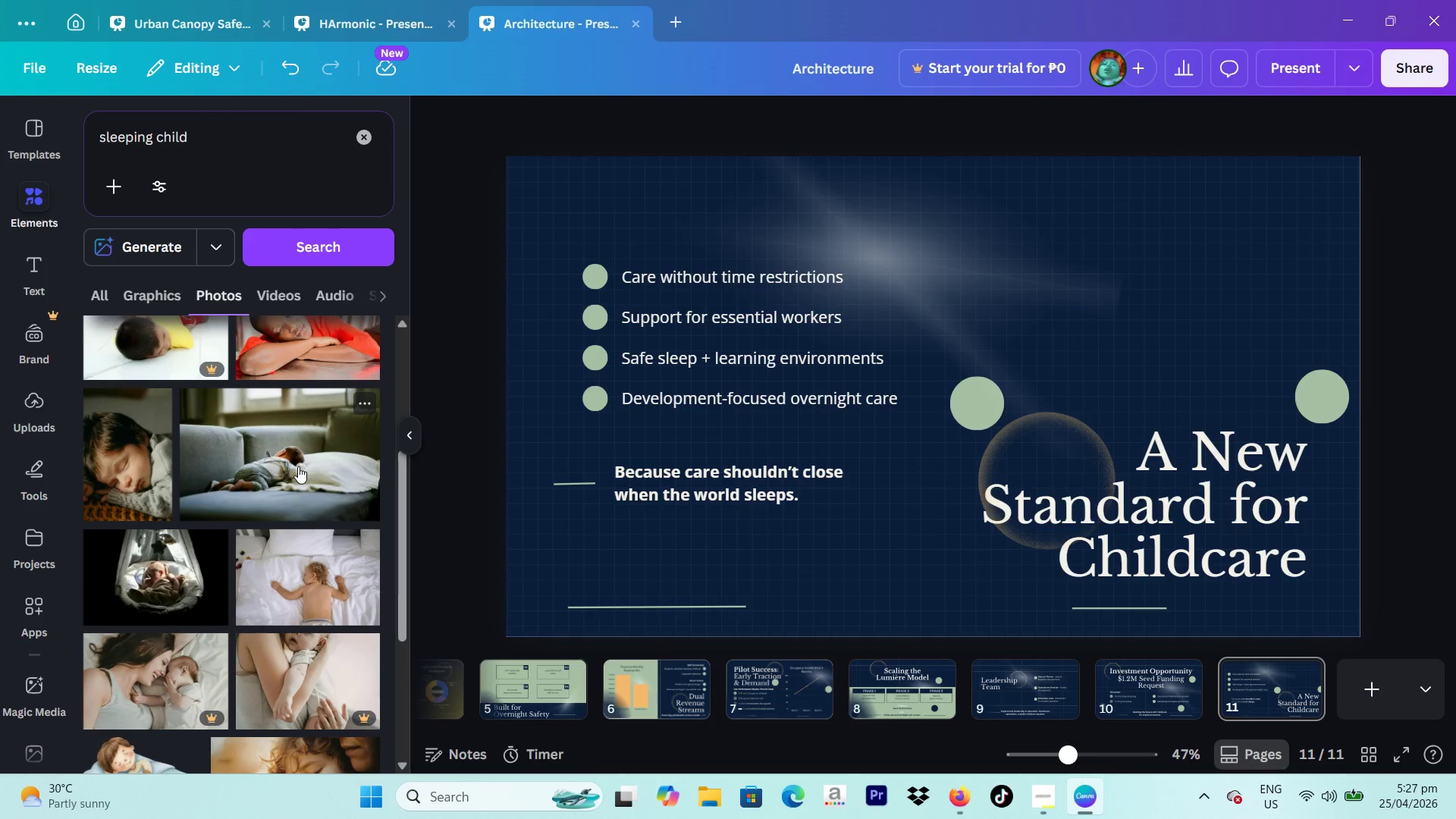 
left_click([298, 466])
 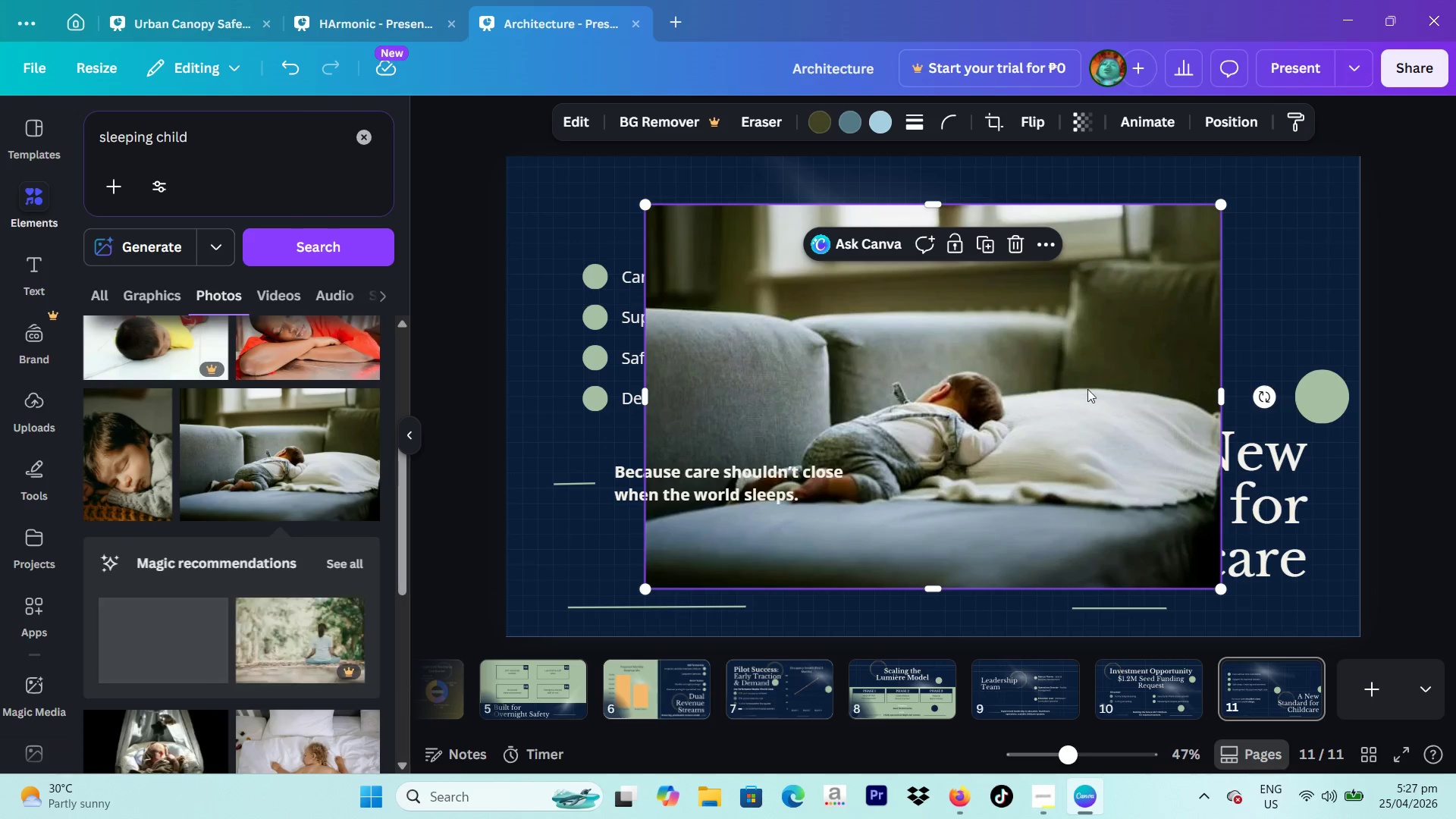 
left_click_drag(start_coordinate=[1087, 371], to_coordinate=[949, 324])
 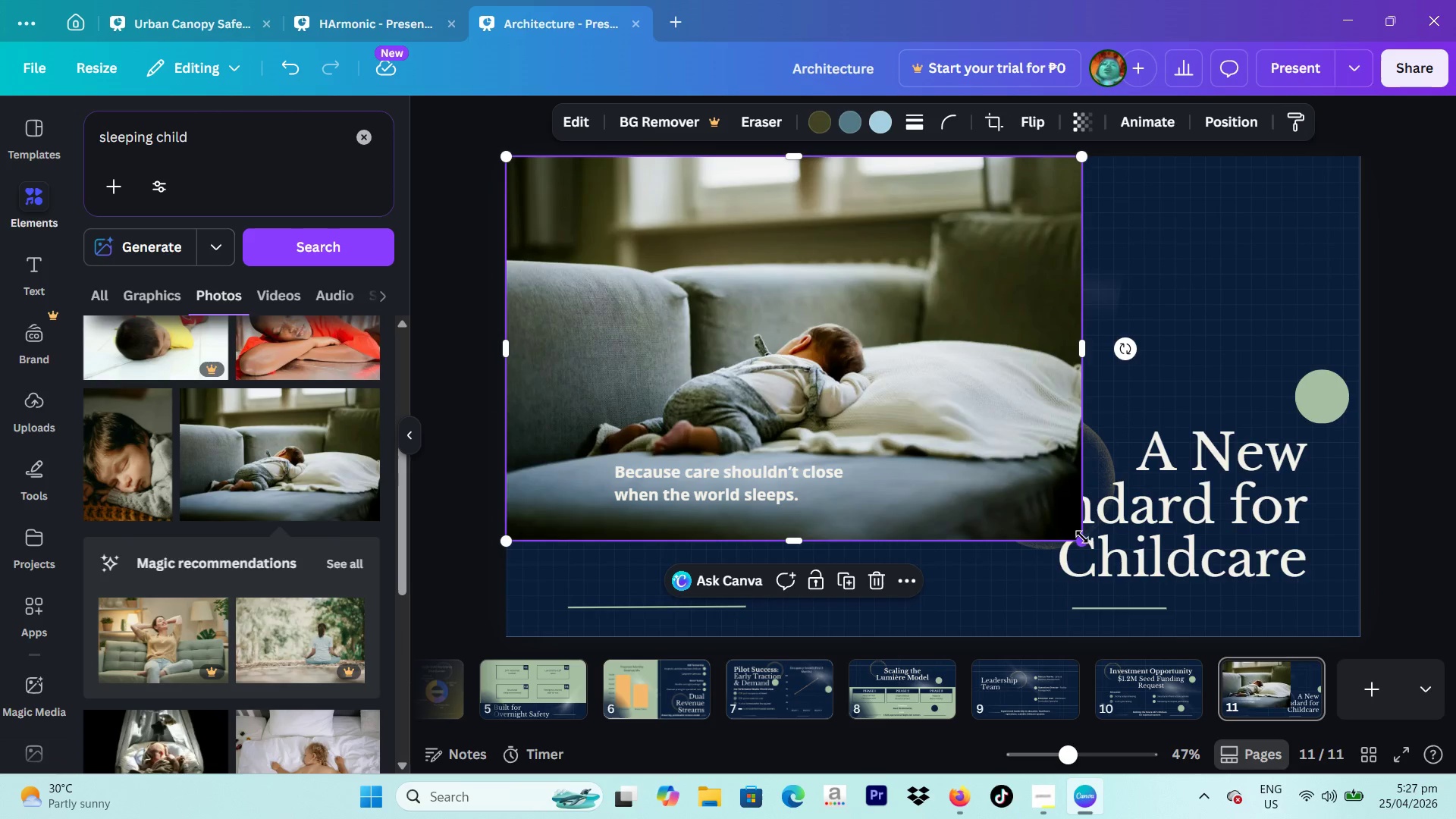 
left_click_drag(start_coordinate=[1082, 543], to_coordinate=[1272, 591])
 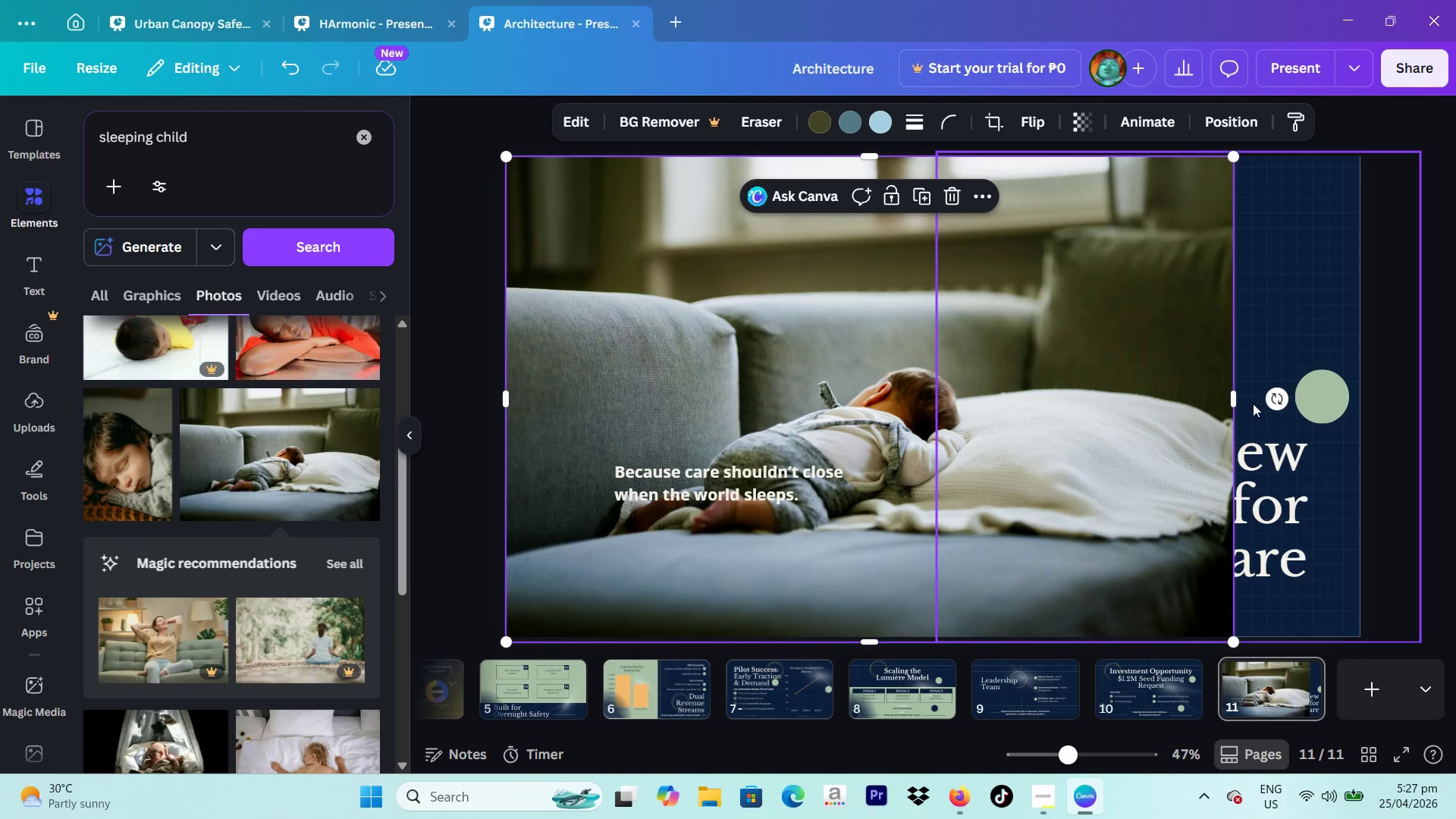 
left_click_drag(start_coordinate=[1233, 399], to_coordinate=[1357, 408])
 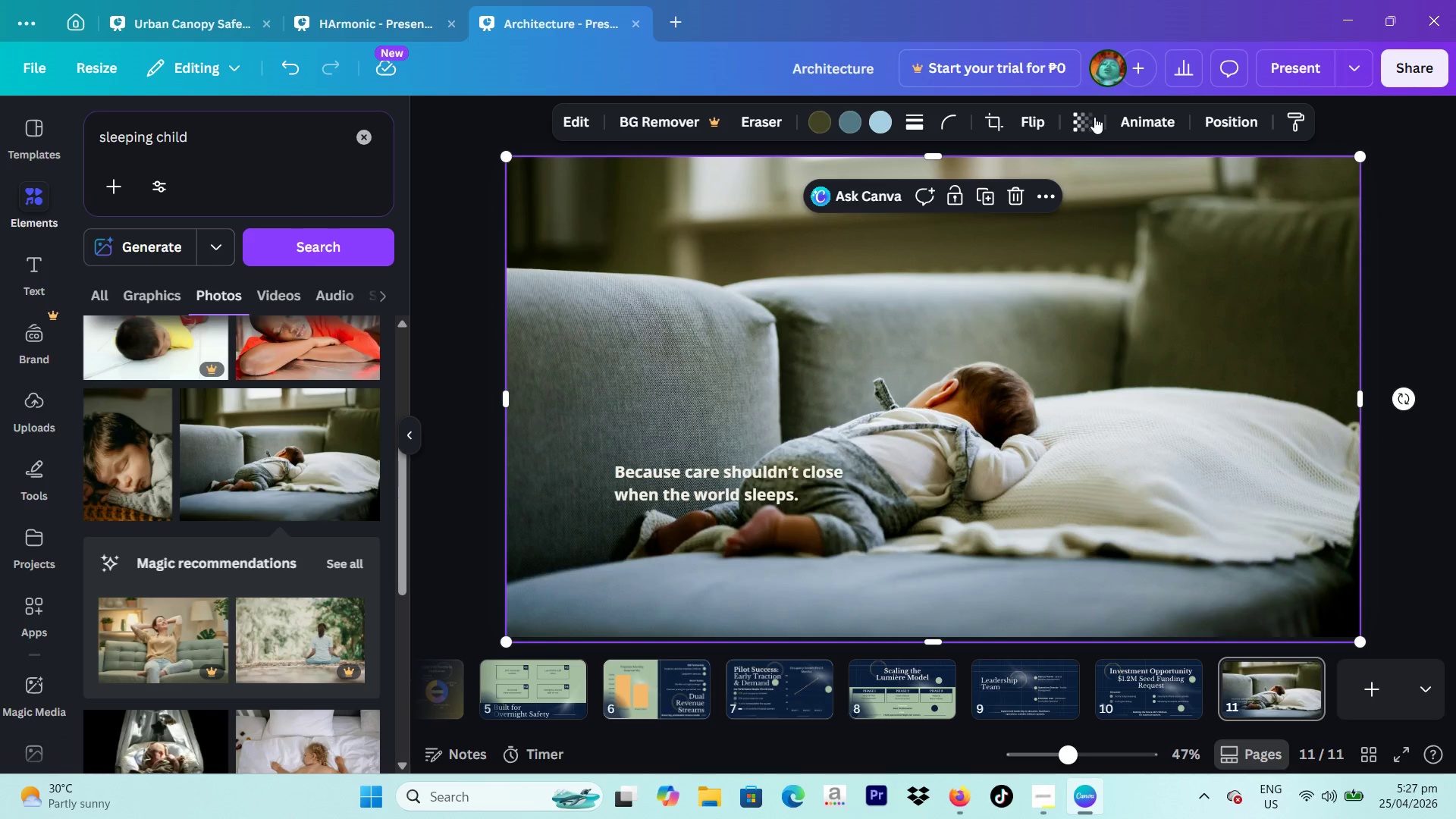 
left_click([1090, 125])
 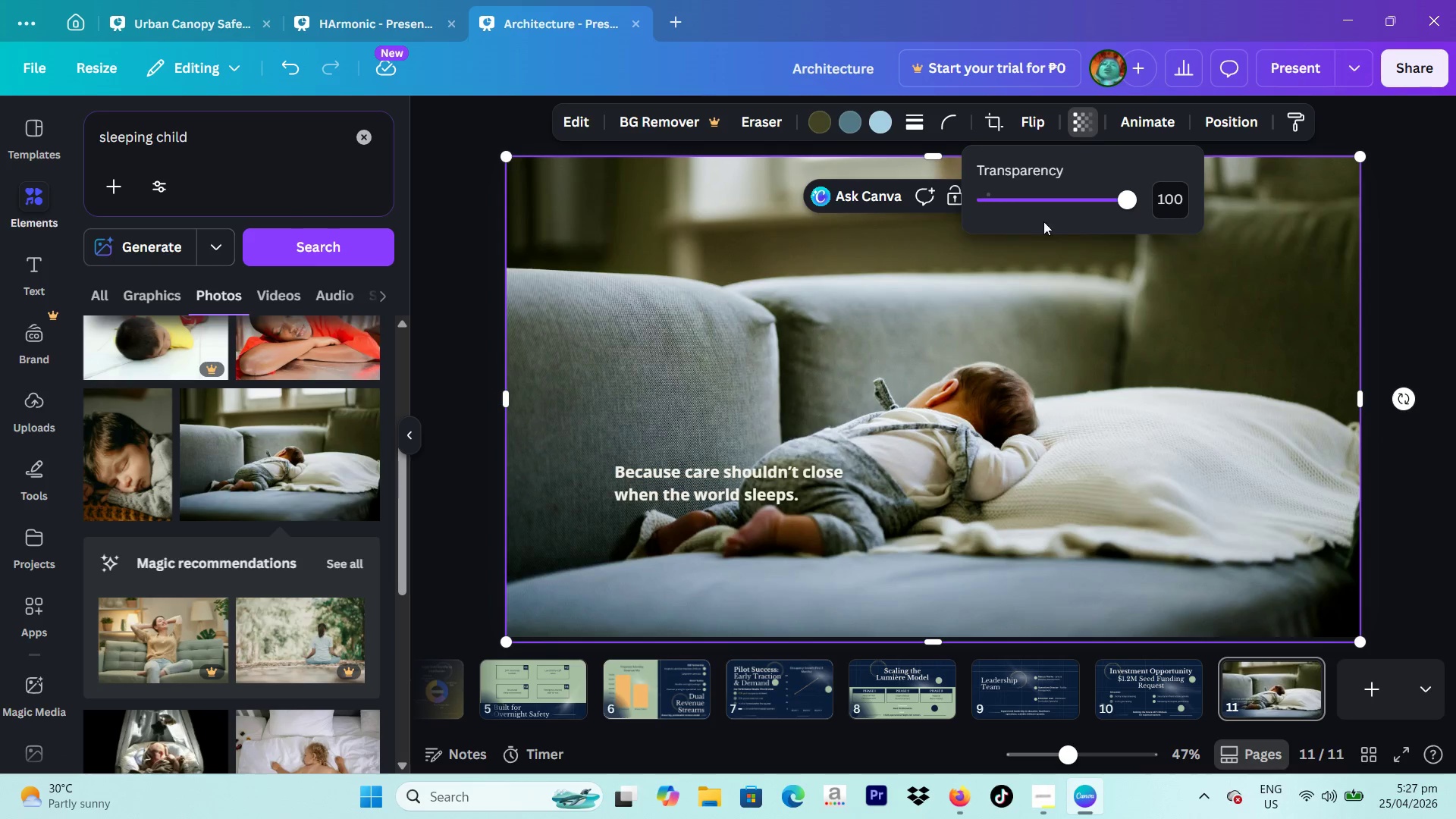 
left_click_drag(start_coordinate=[1037, 204], to_coordinate=[1000, 217])
 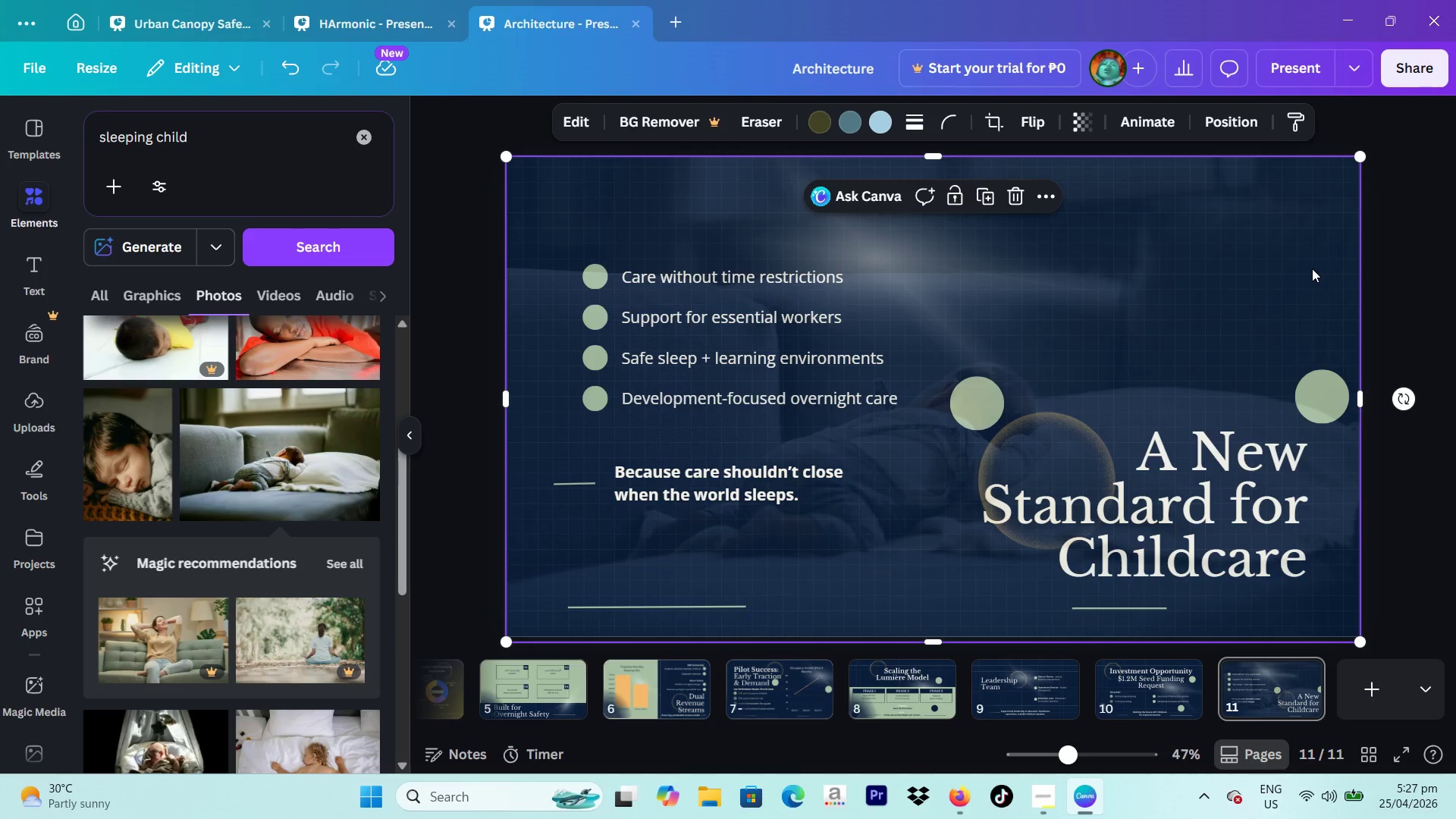 
left_click([1310, 265])
 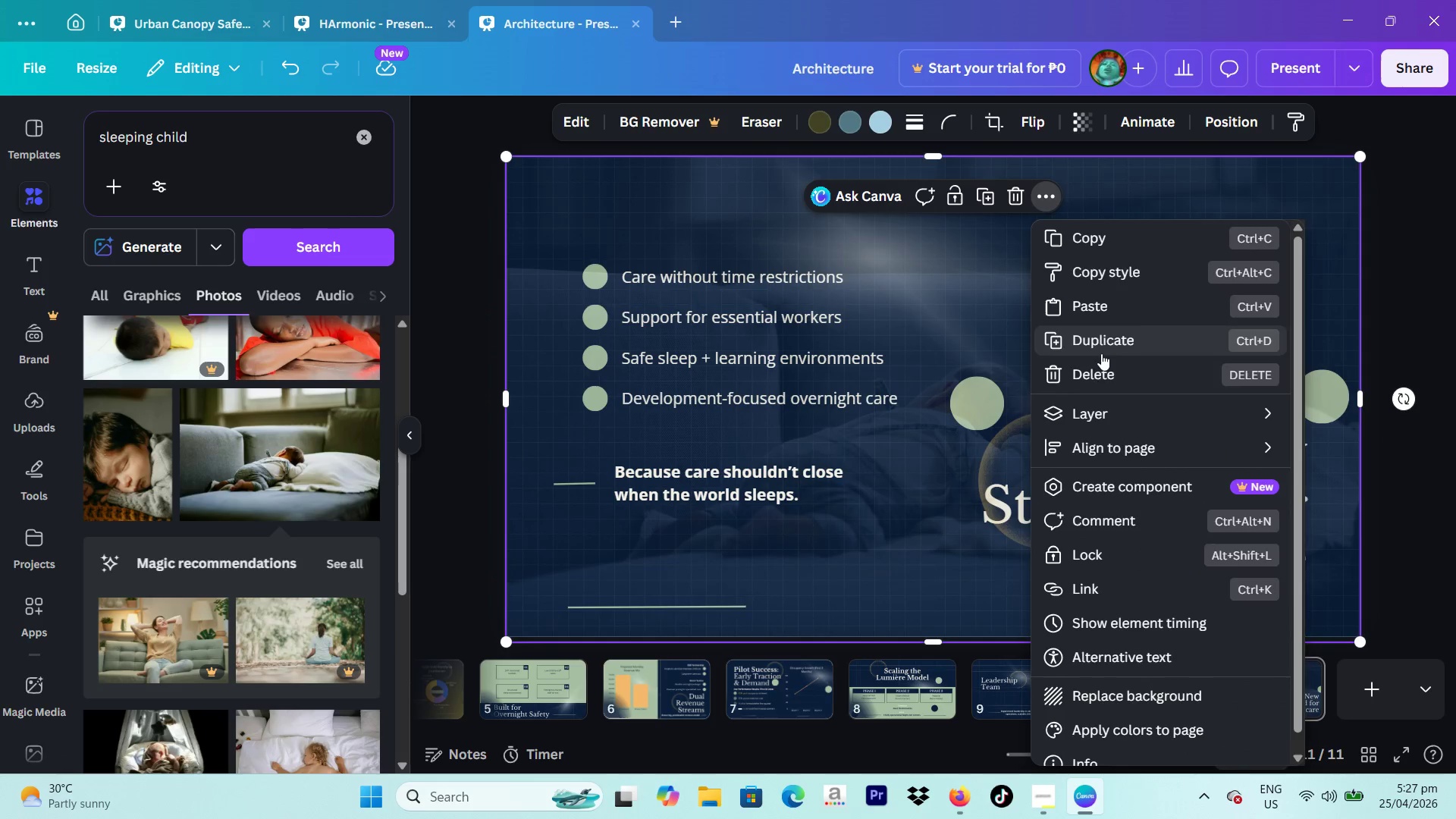 
left_click([1093, 408])
 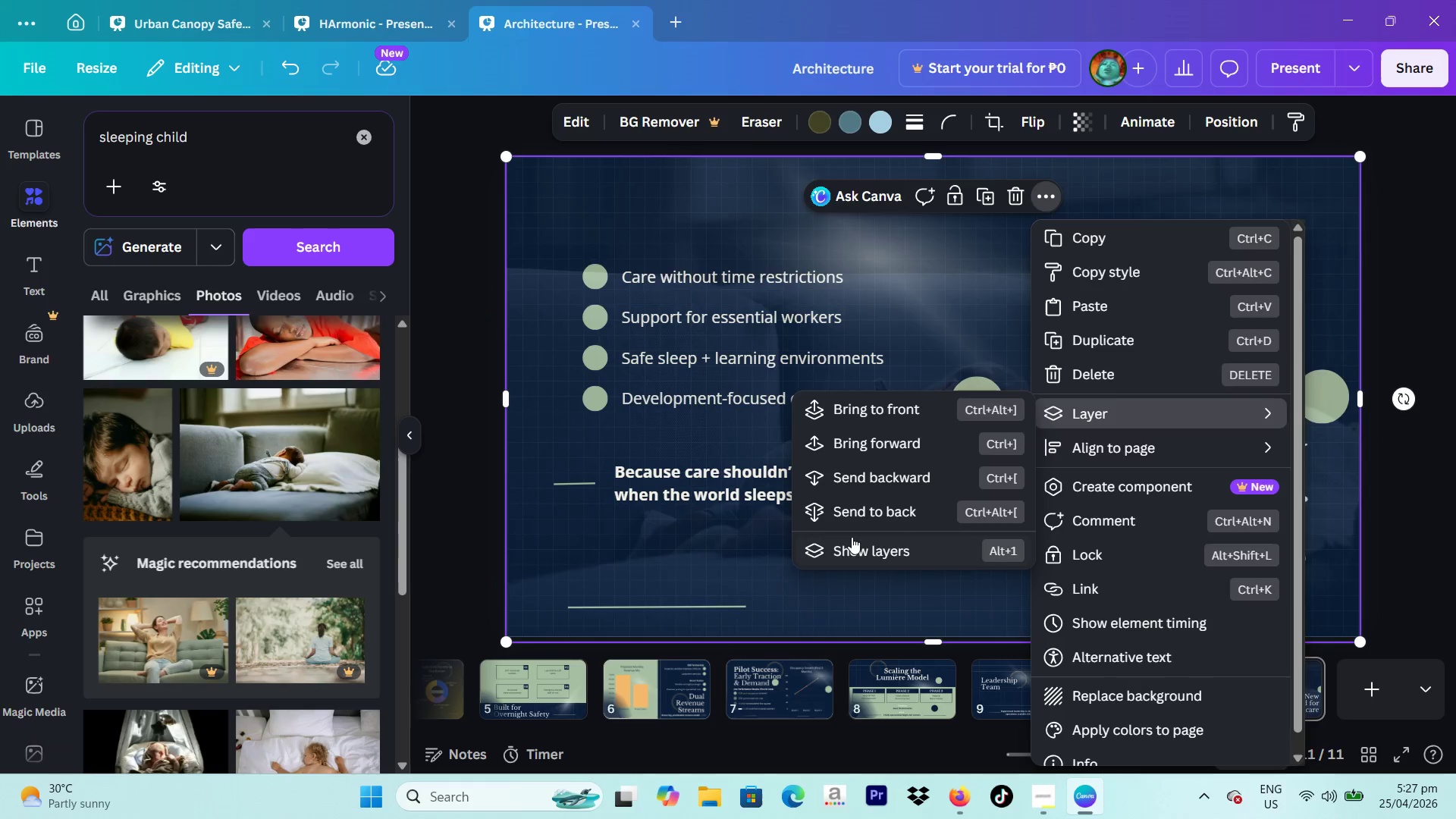 
left_click([853, 542])
 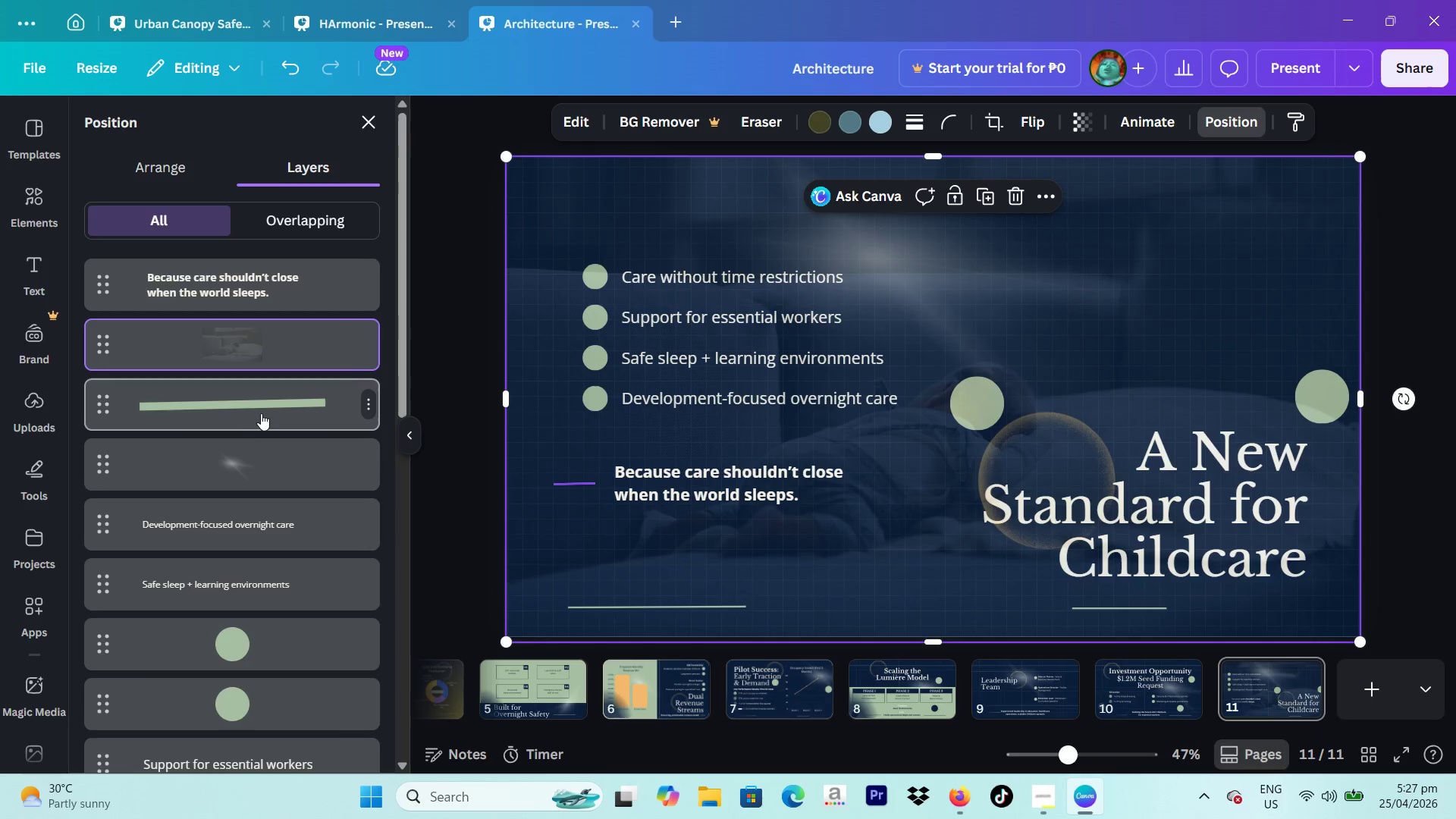 
scroll: coordinate [265, 489], scroll_direction: down, amount: 10.0
 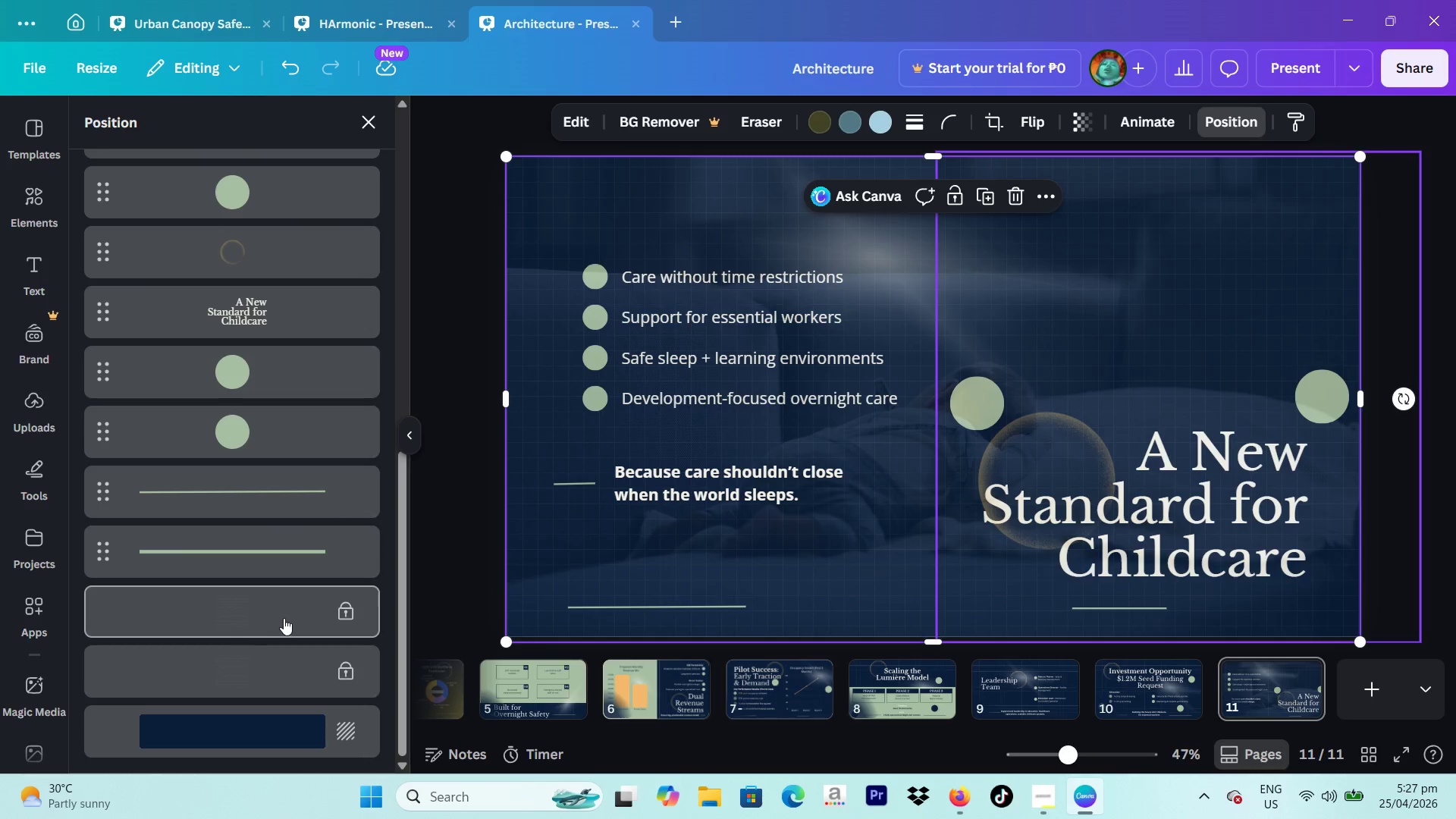 
left_click([284, 619])
 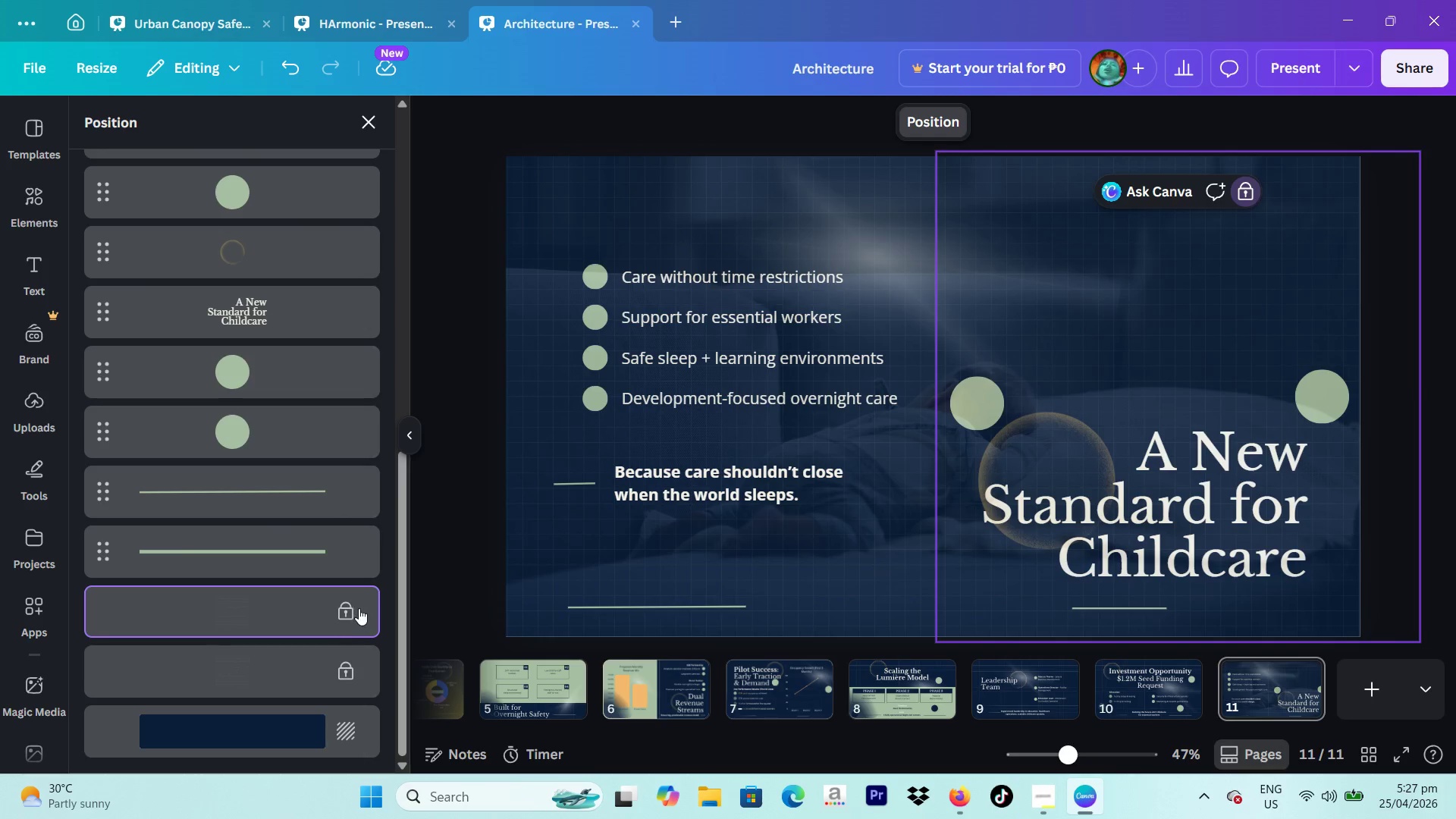 
left_click([359, 608])
 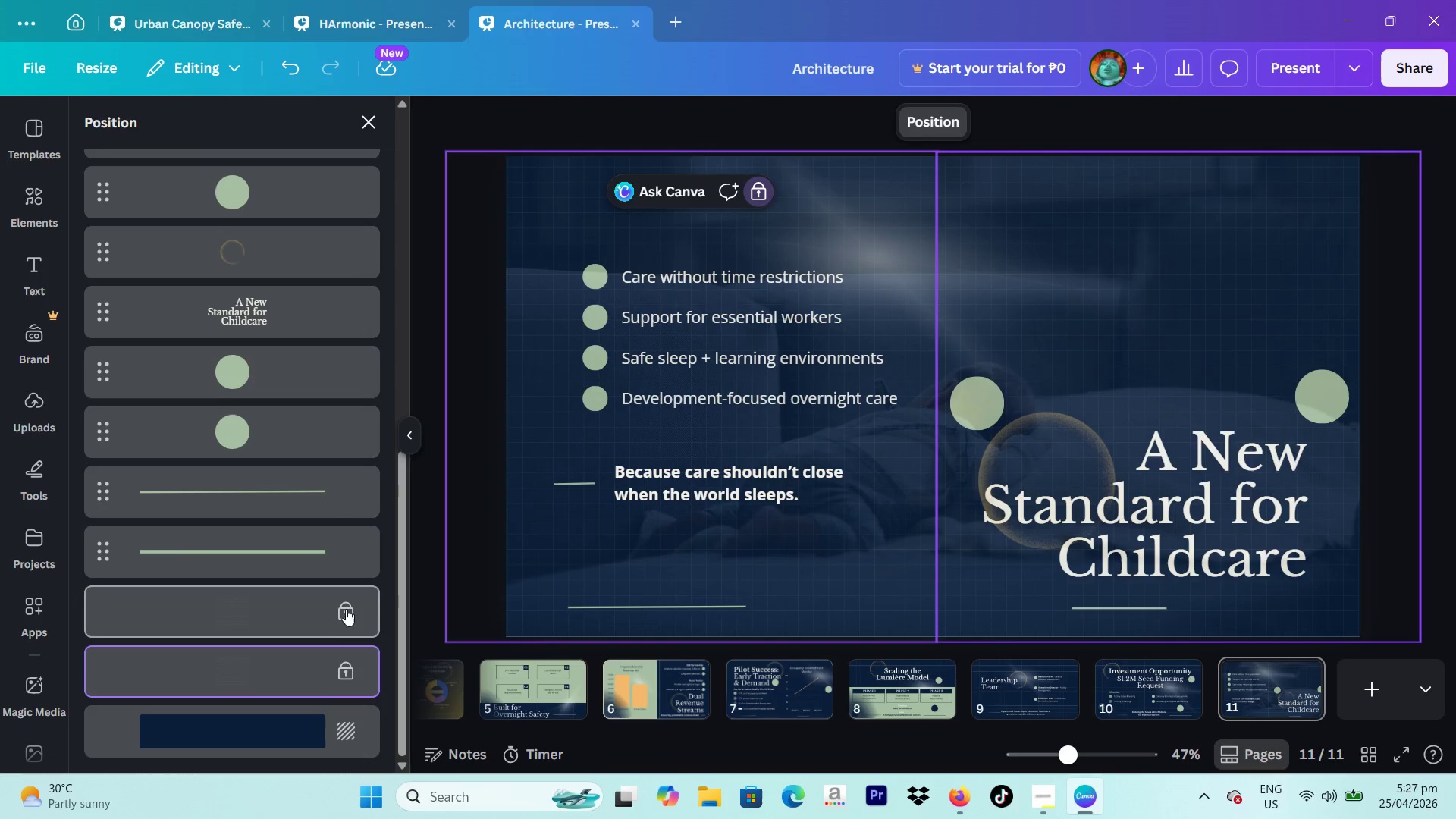 
double_click([347, 607])
 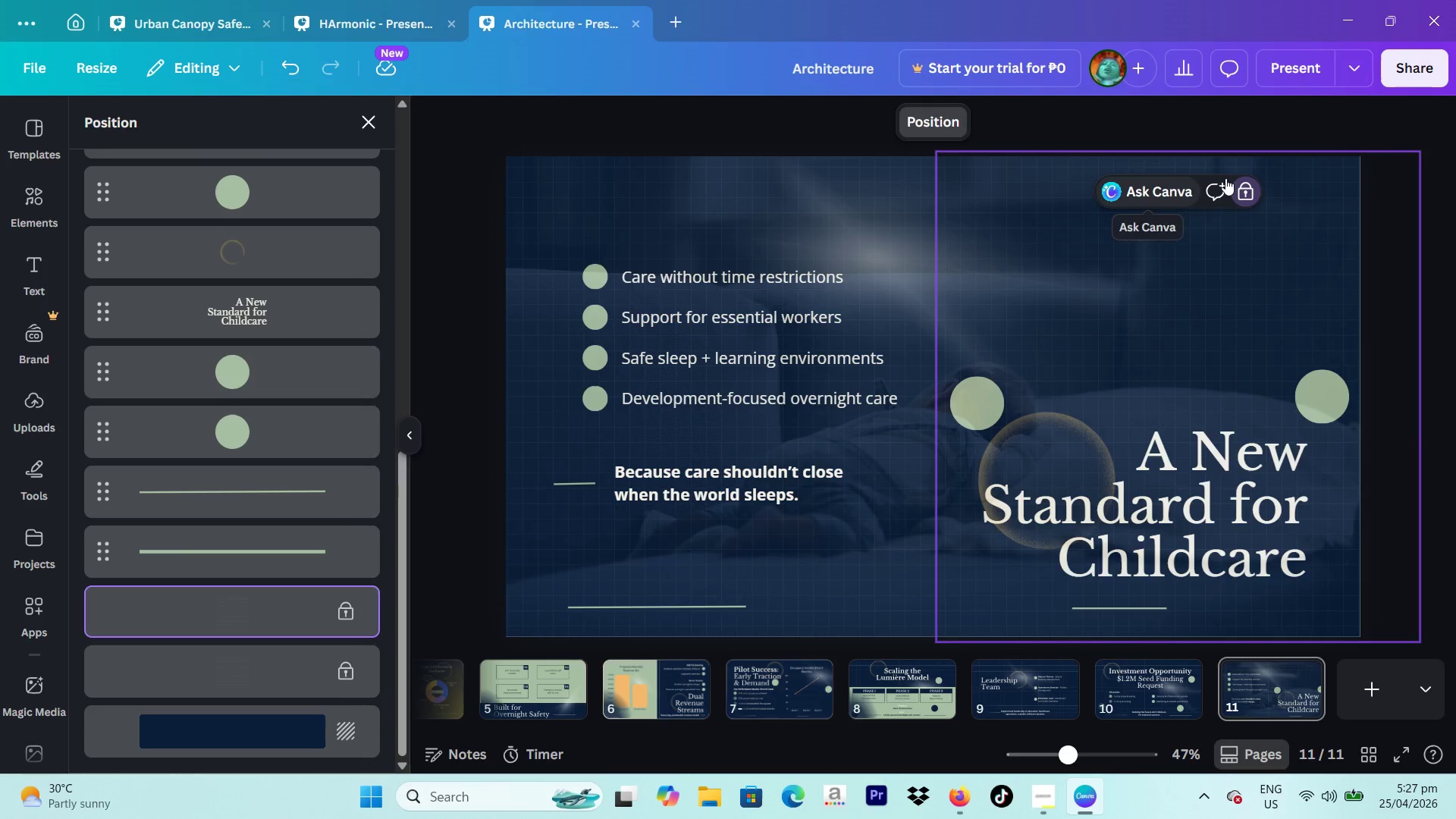 
left_click([1255, 181])
 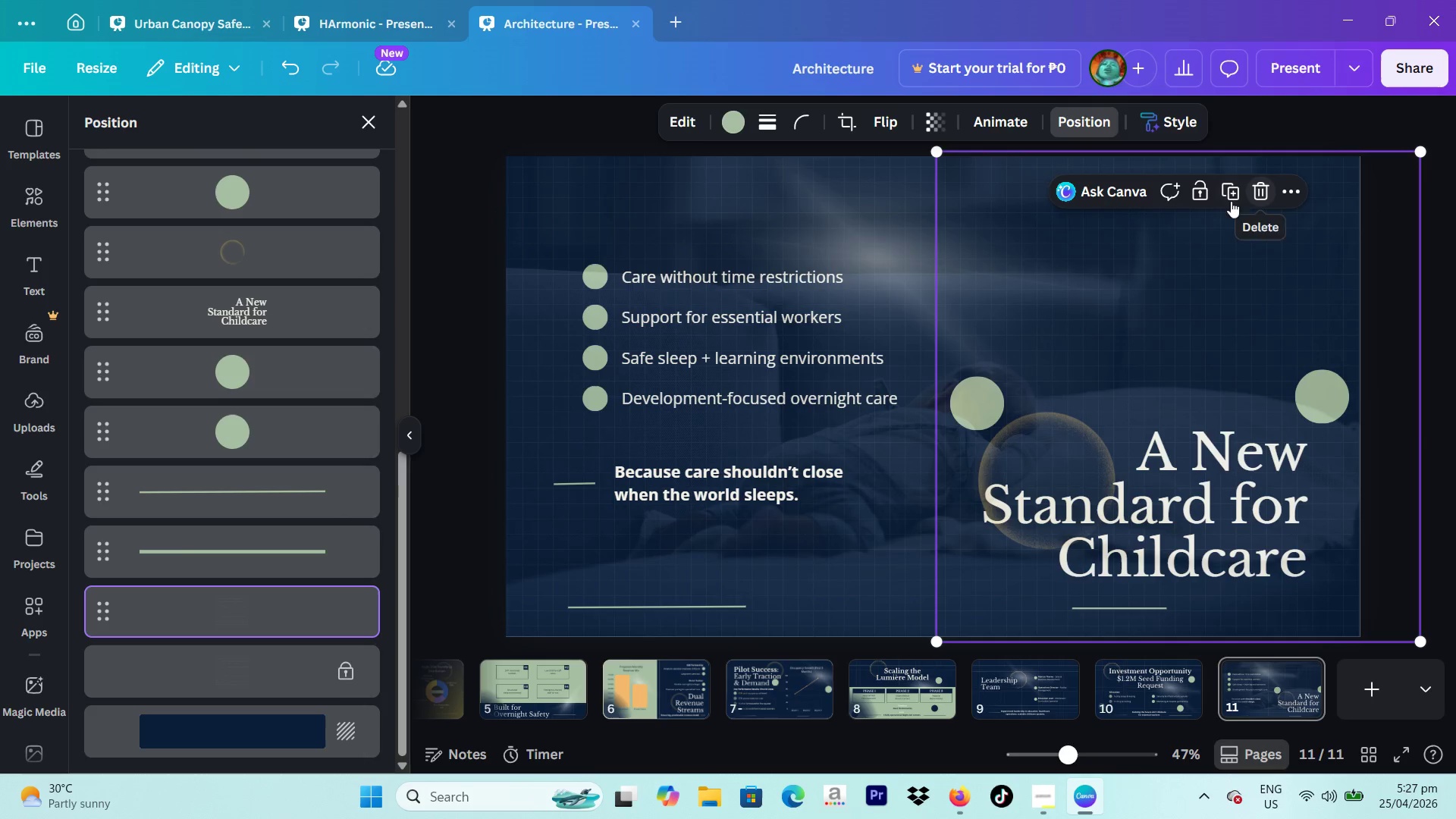 
key(Backspace)
 